 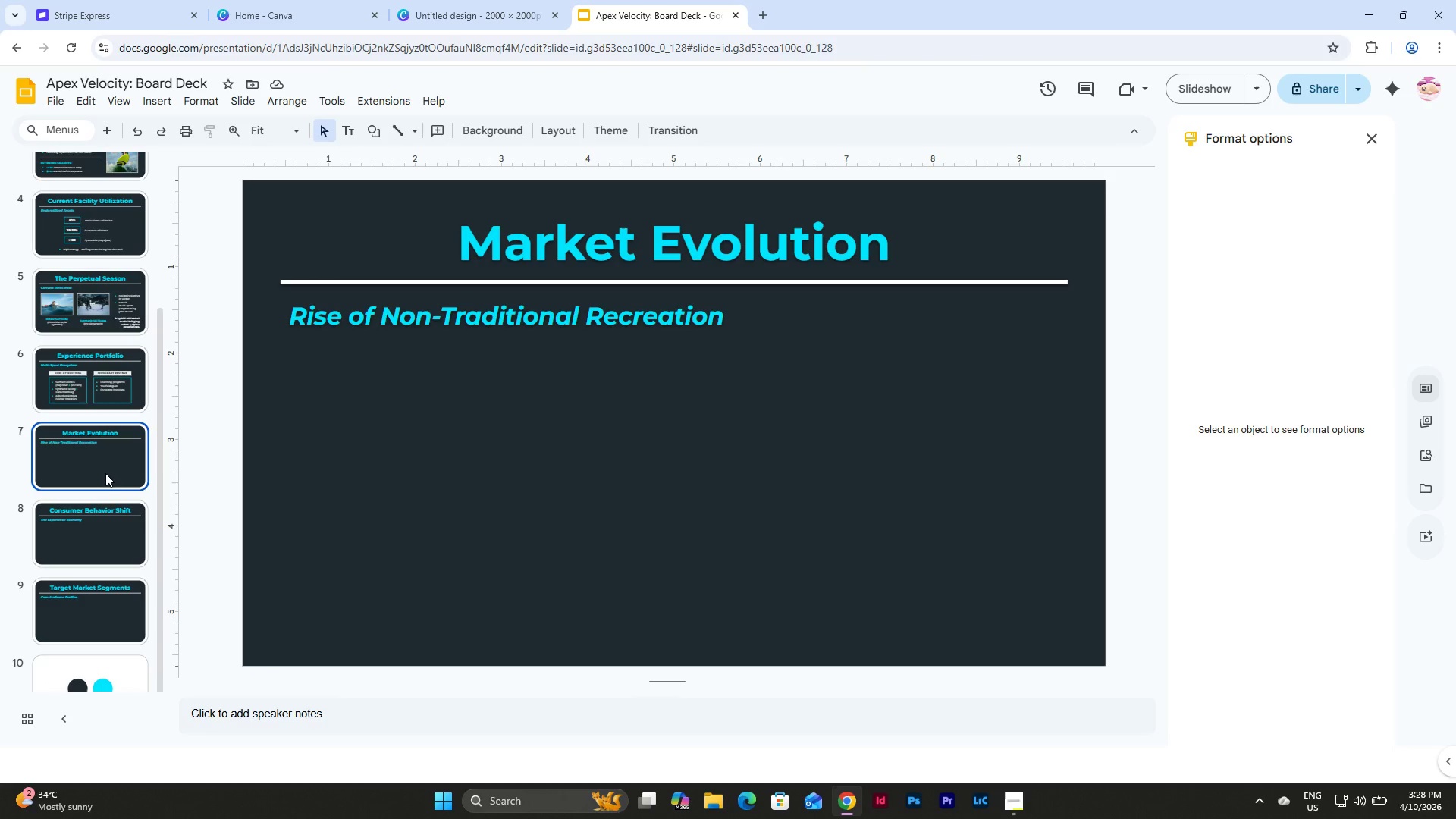 
scroll: coordinate [68, 452], scroll_direction: up, amount: 6.0
 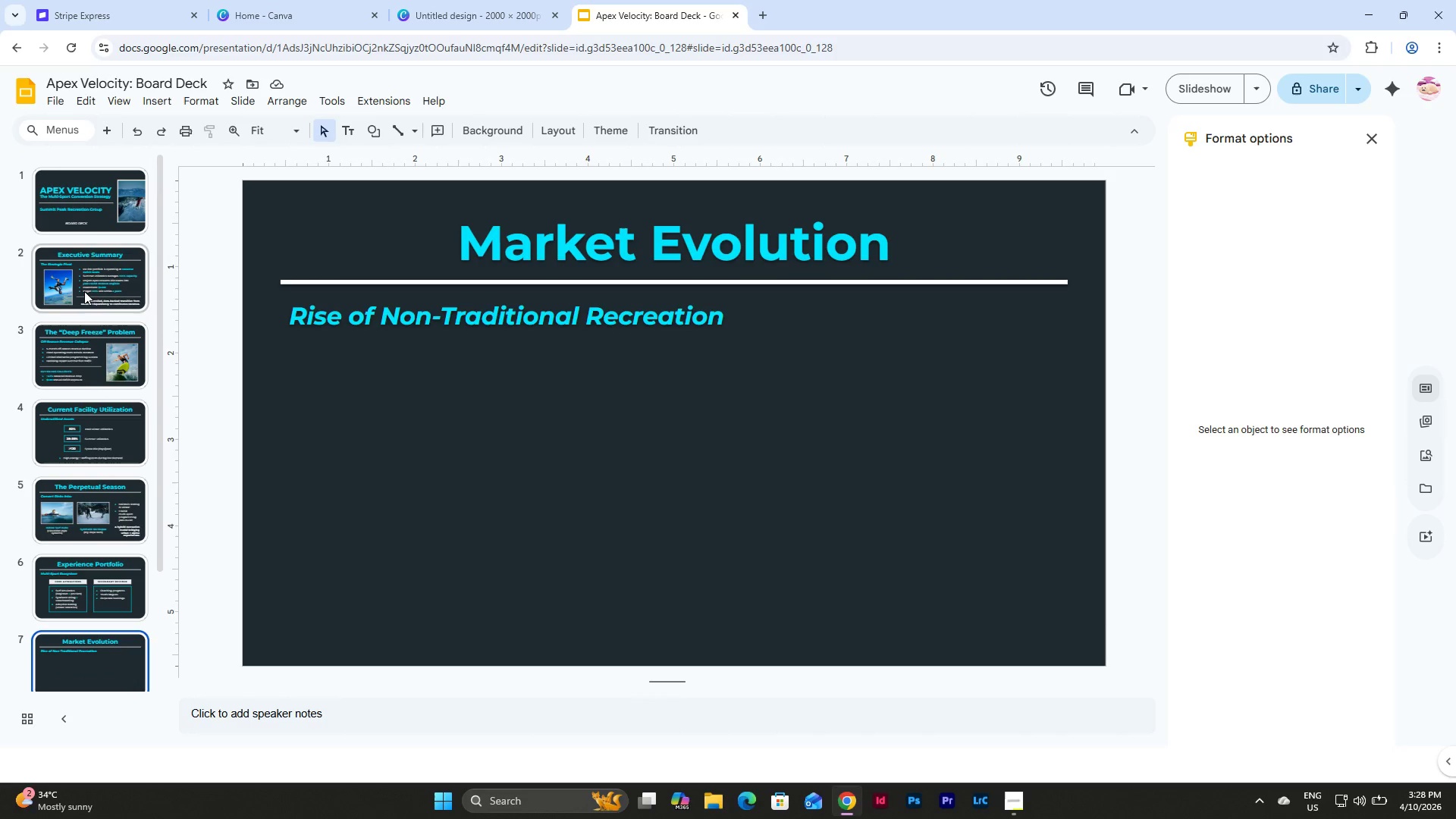 
left_click([80, 348])
 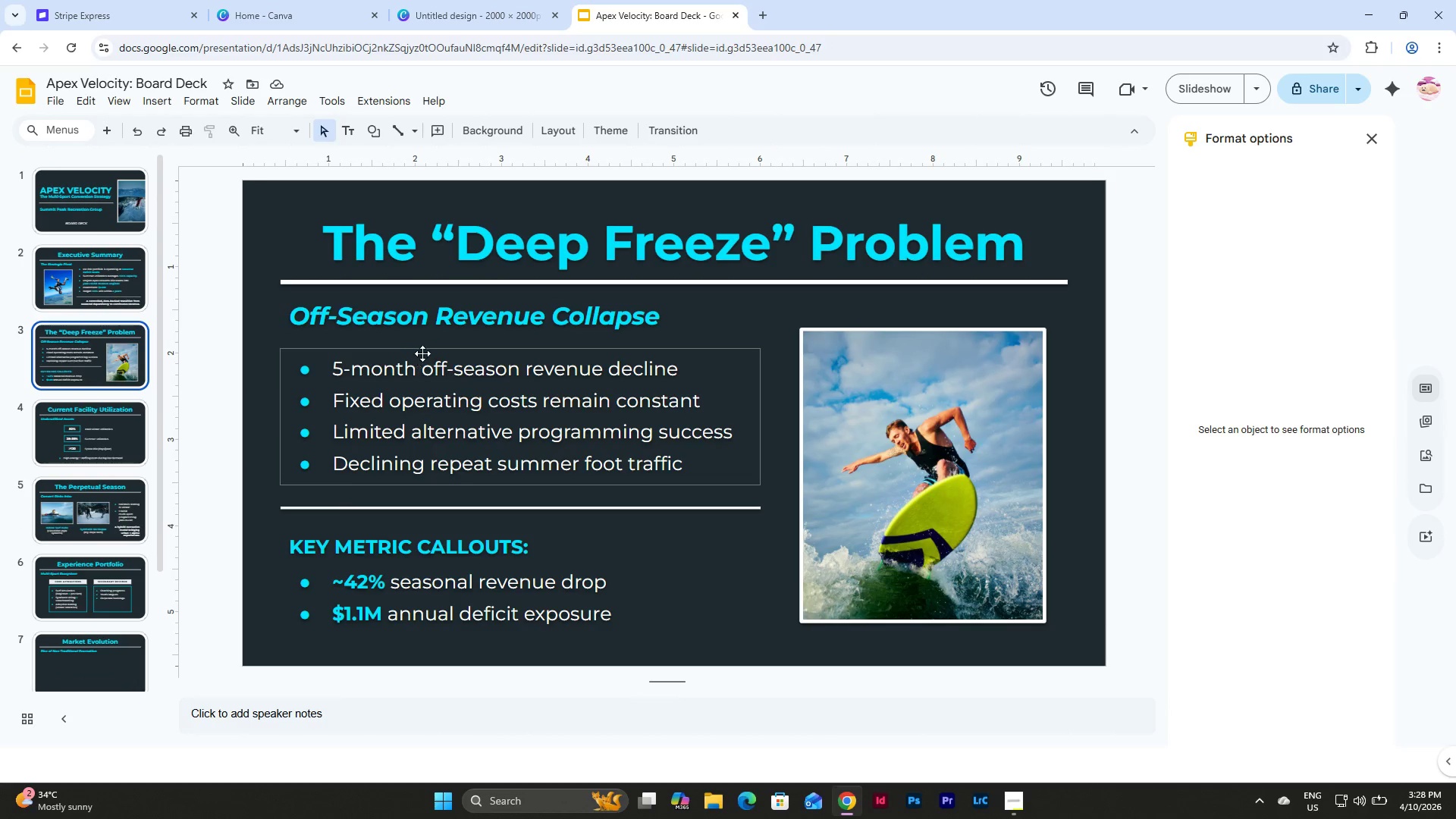 
left_click([425, 350])
 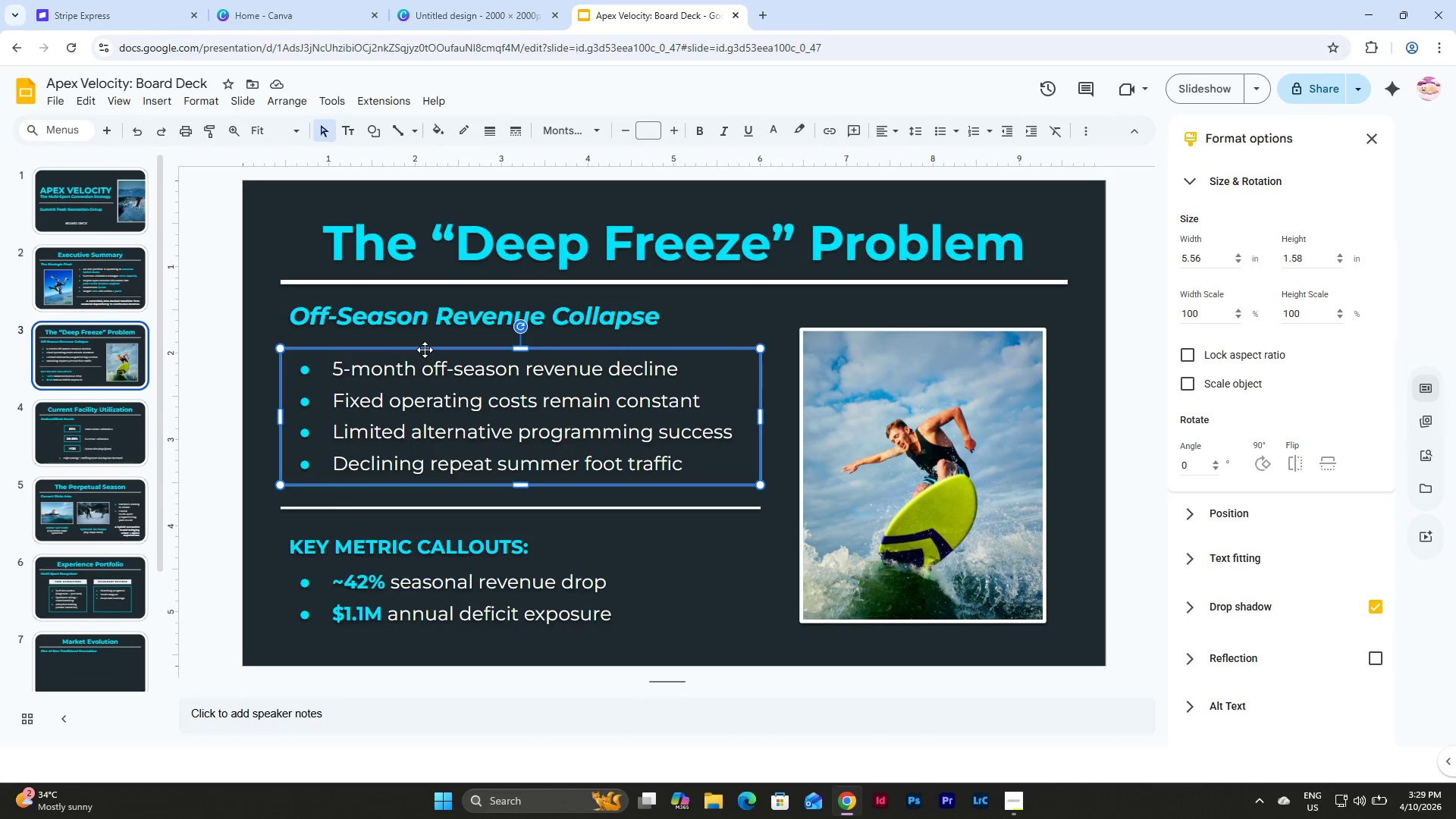 
key(Control+C)
 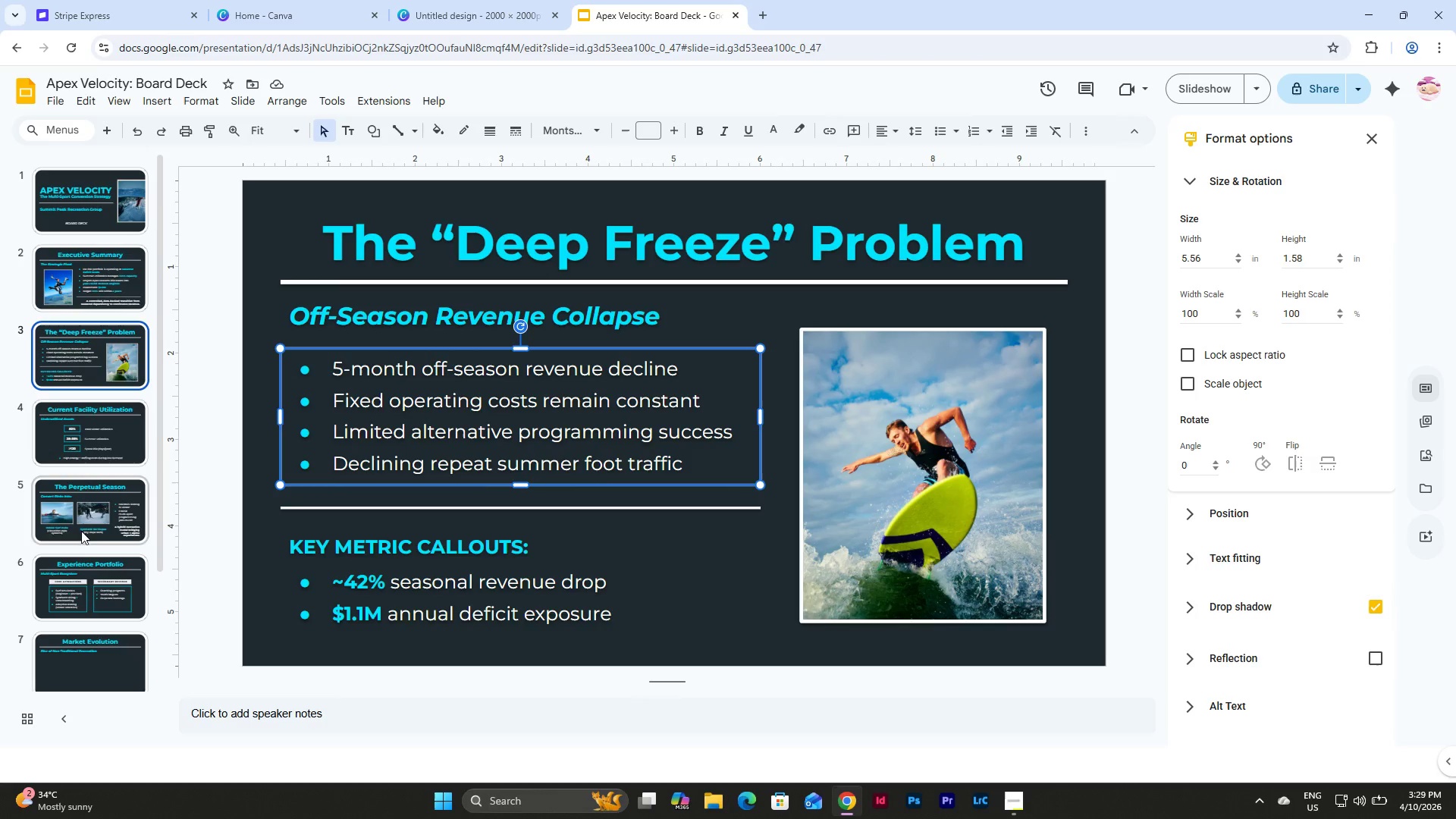 
scroll: coordinate [79, 532], scroll_direction: down, amount: 2.0
 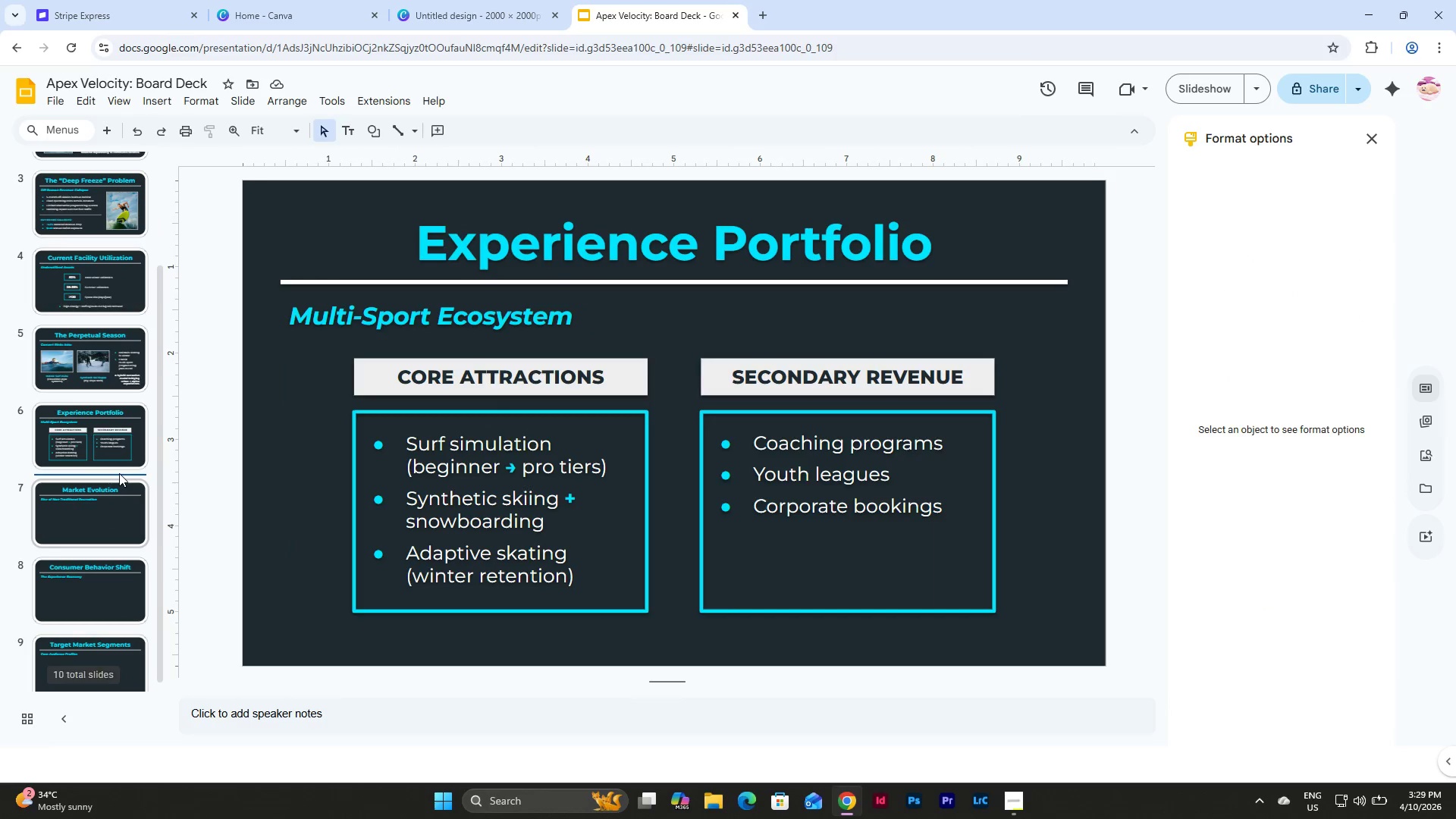 
double_click([119, 511])
 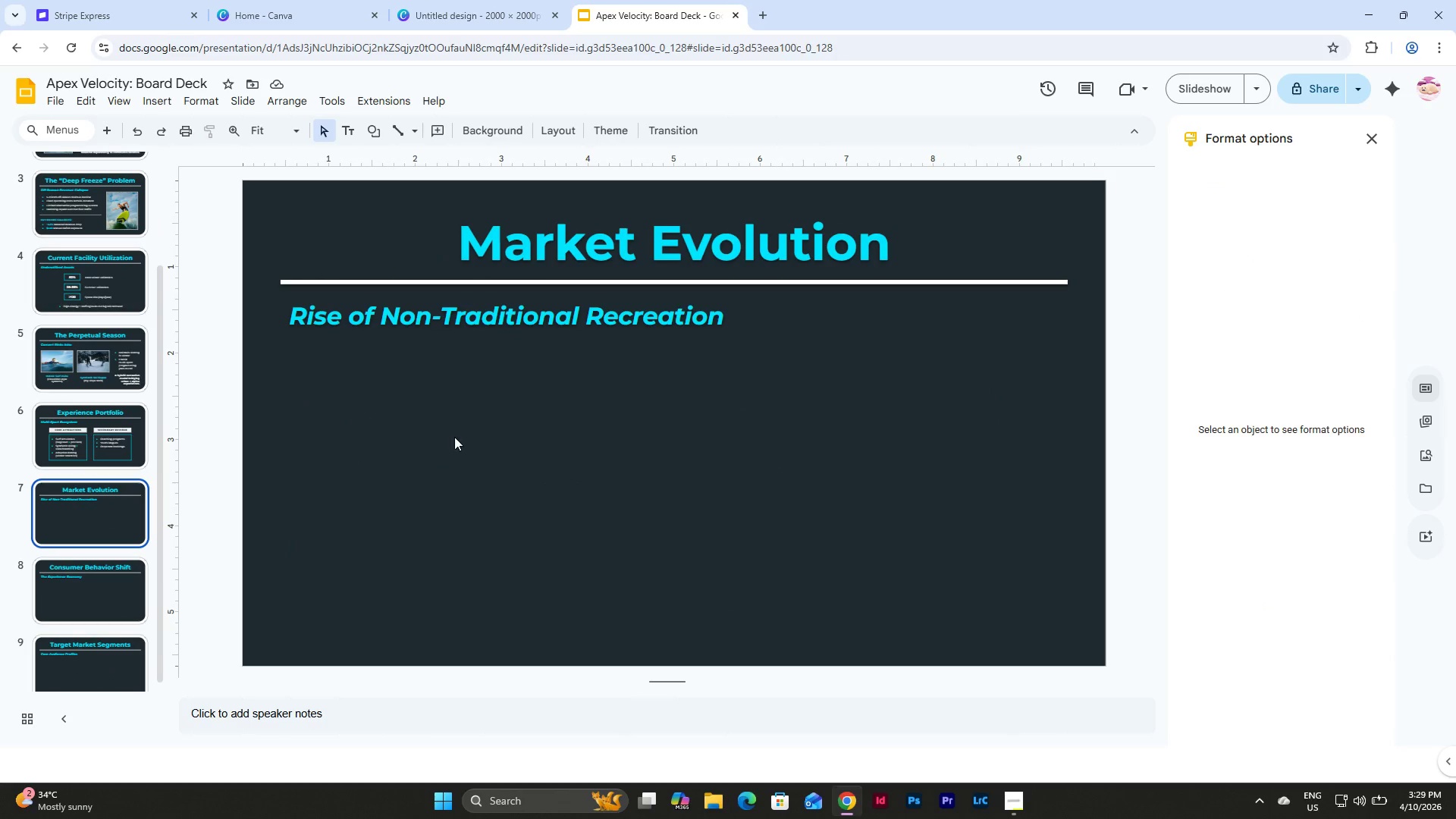 
left_click([454, 437])
 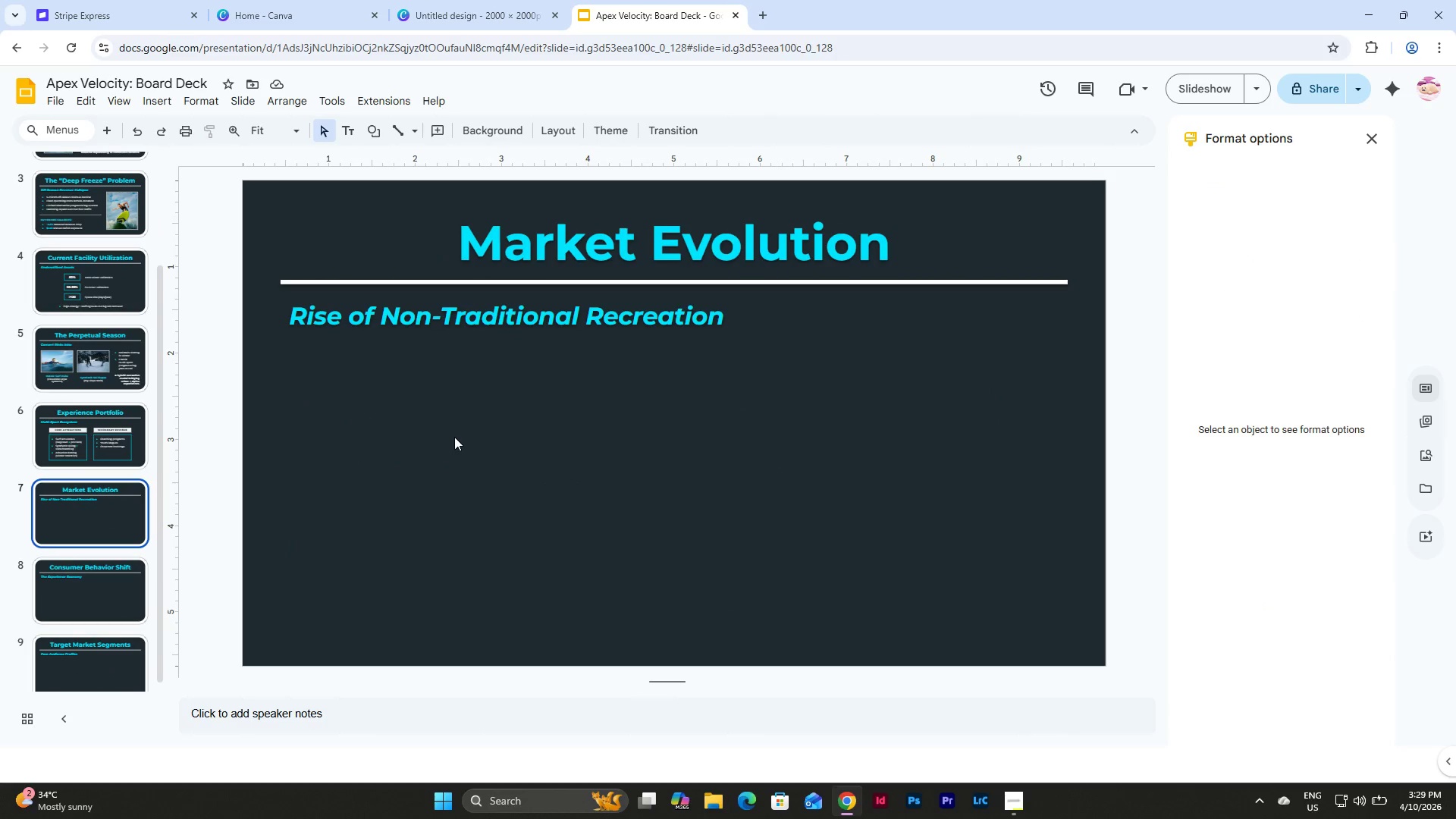 
key(Control+V)
 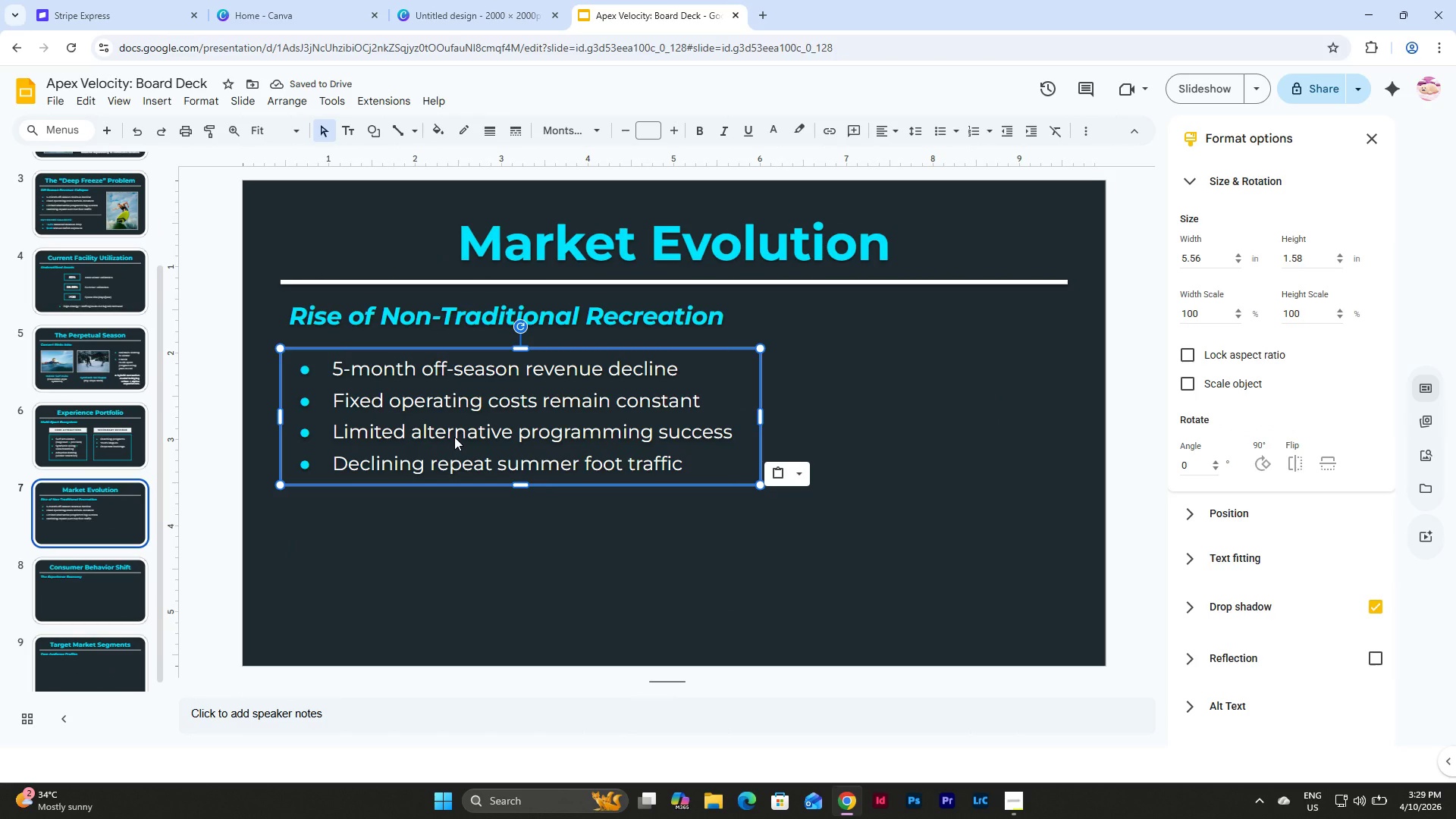 
left_click([337, 370])
 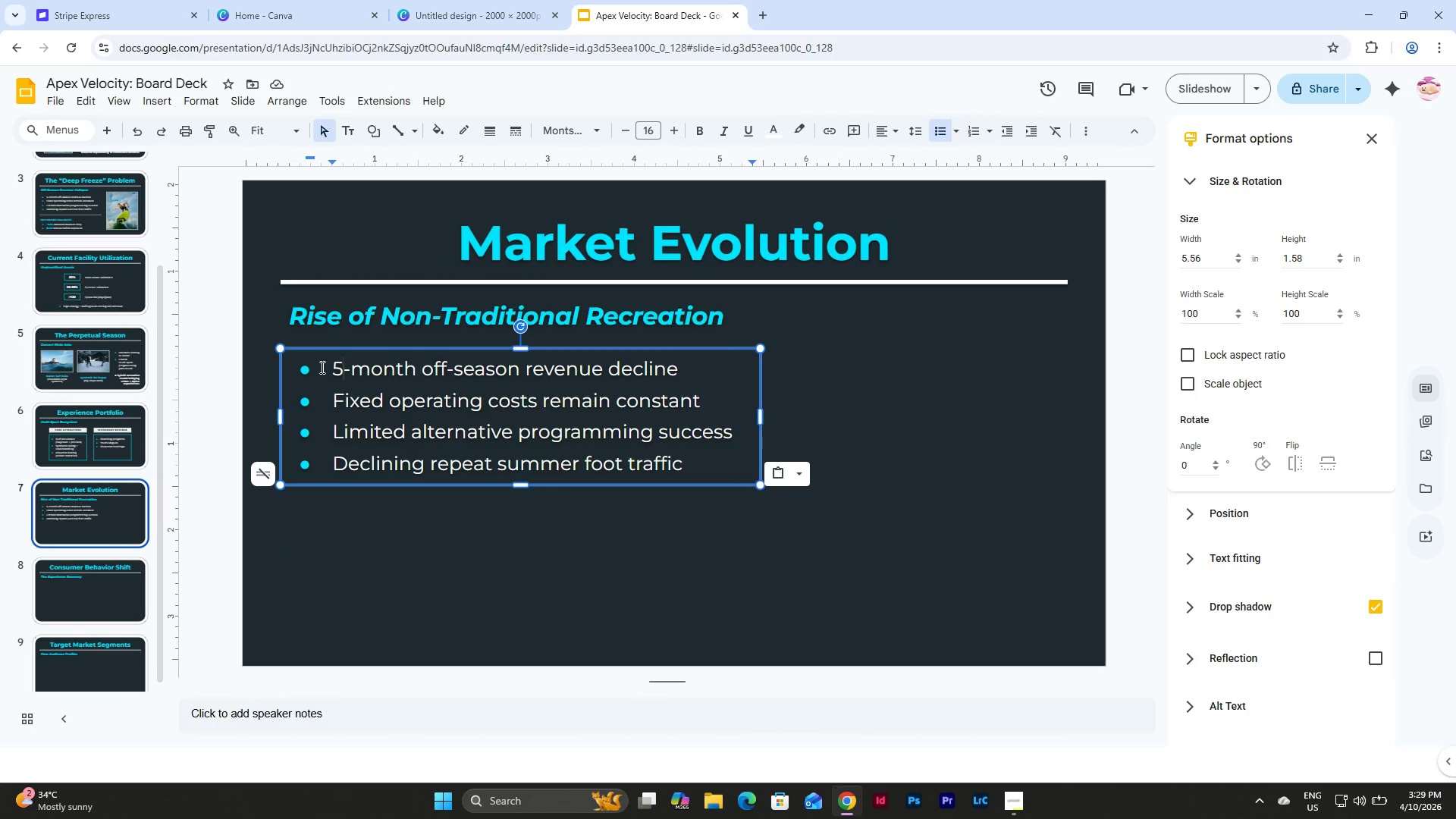 
left_click_drag(start_coordinate=[328, 367], to_coordinate=[678, 373])
 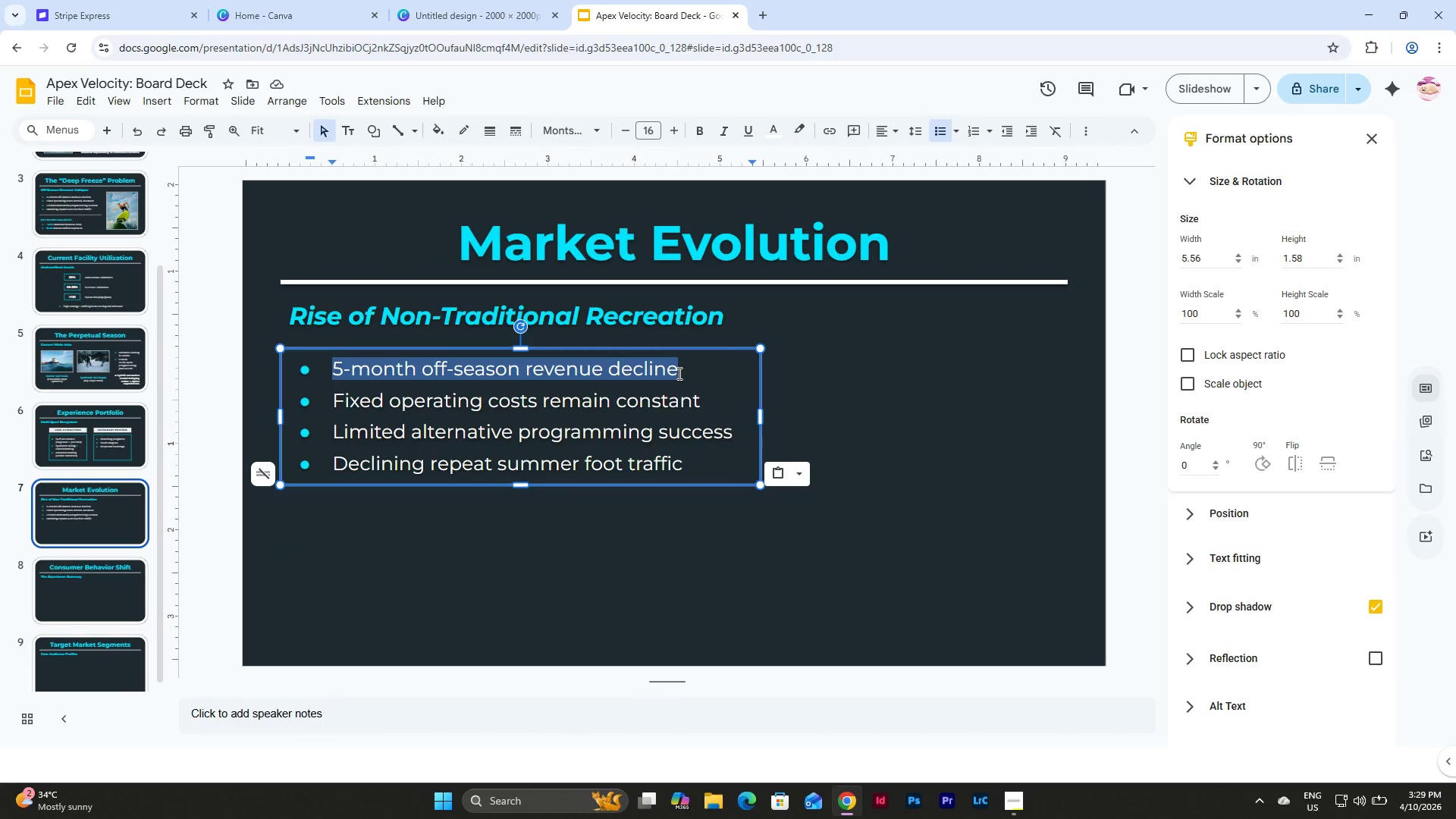 
key(Shift+Equal)
 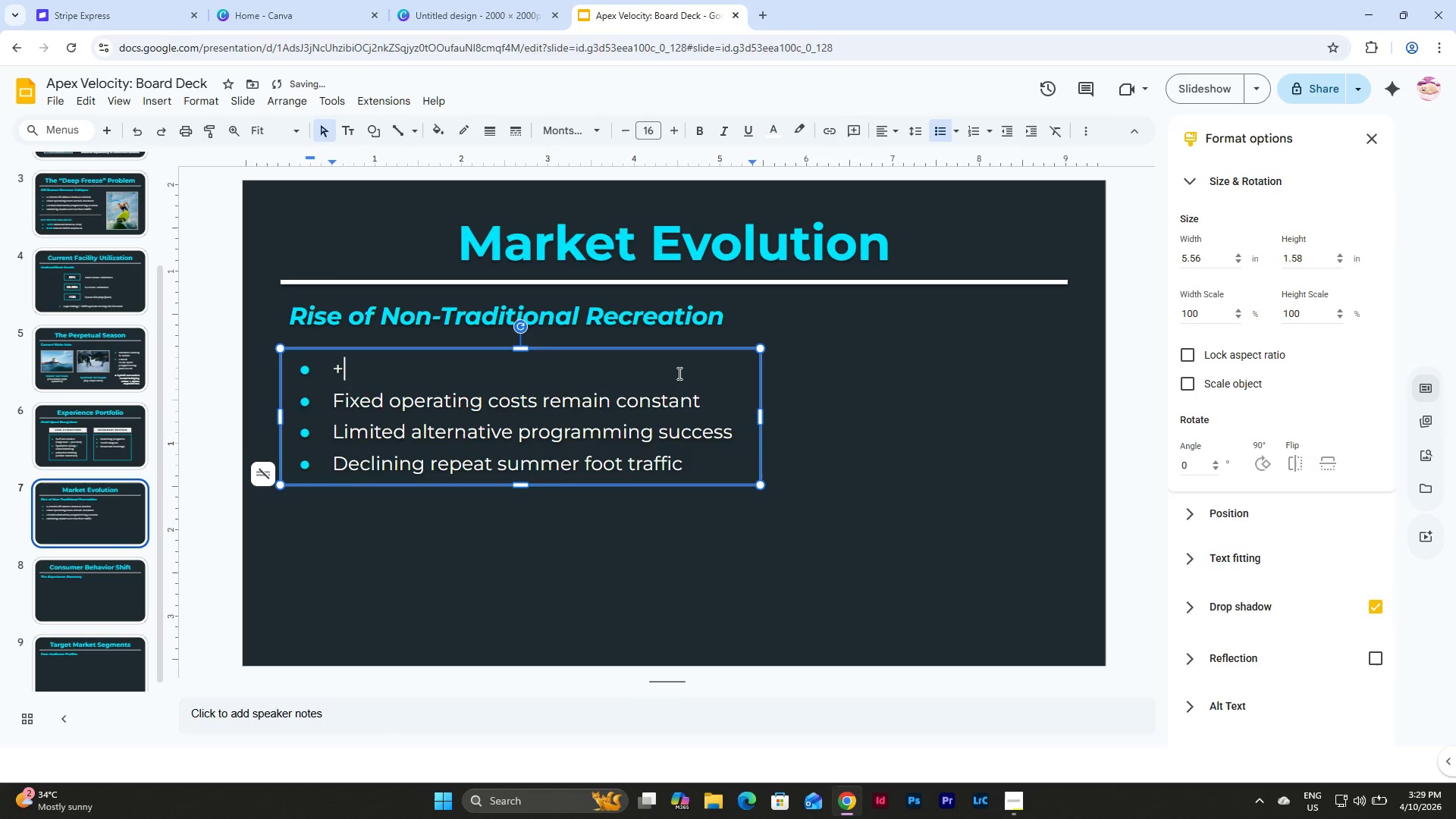 
key(Numpad5)
 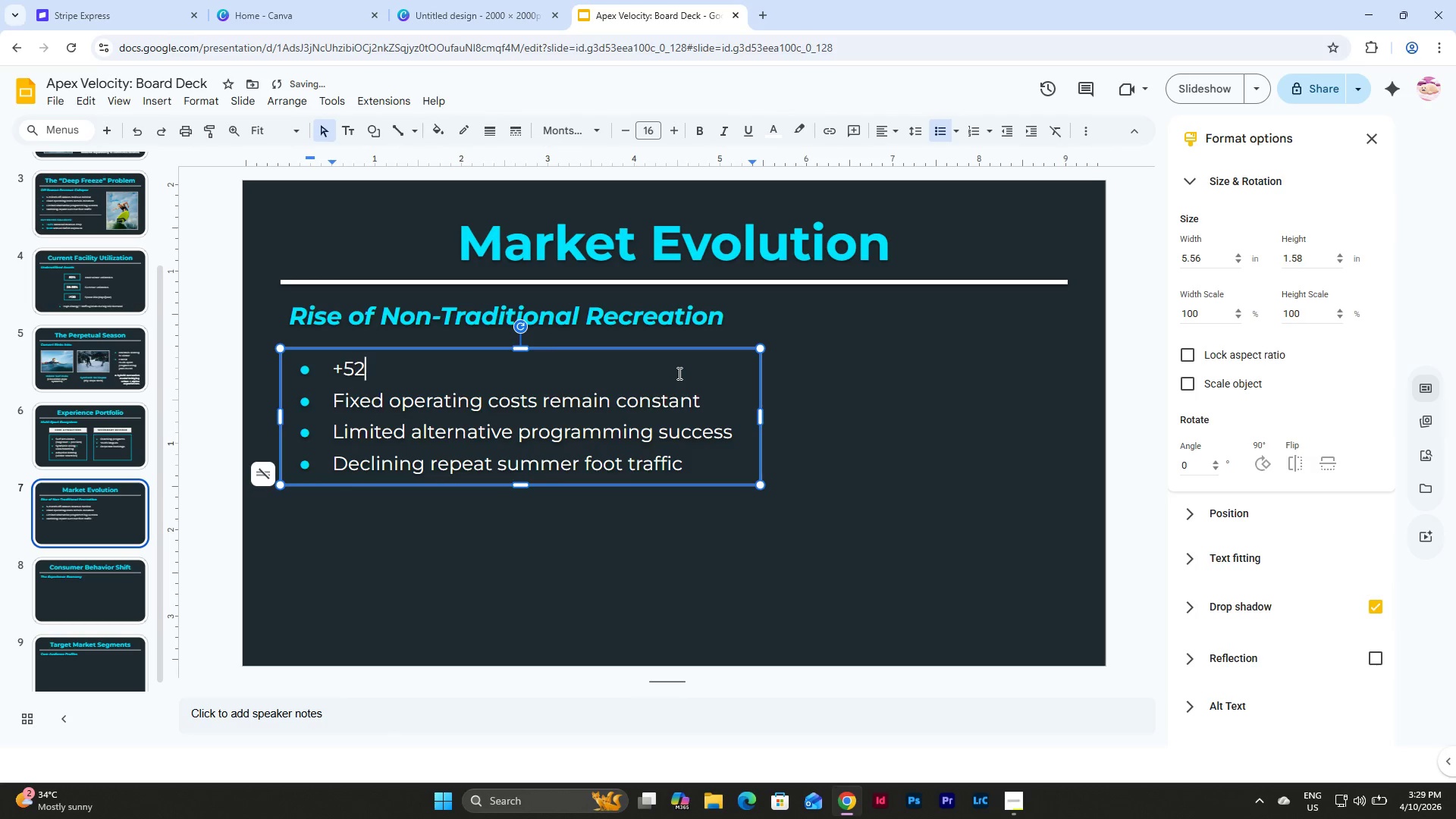 
key(Numpad2)
 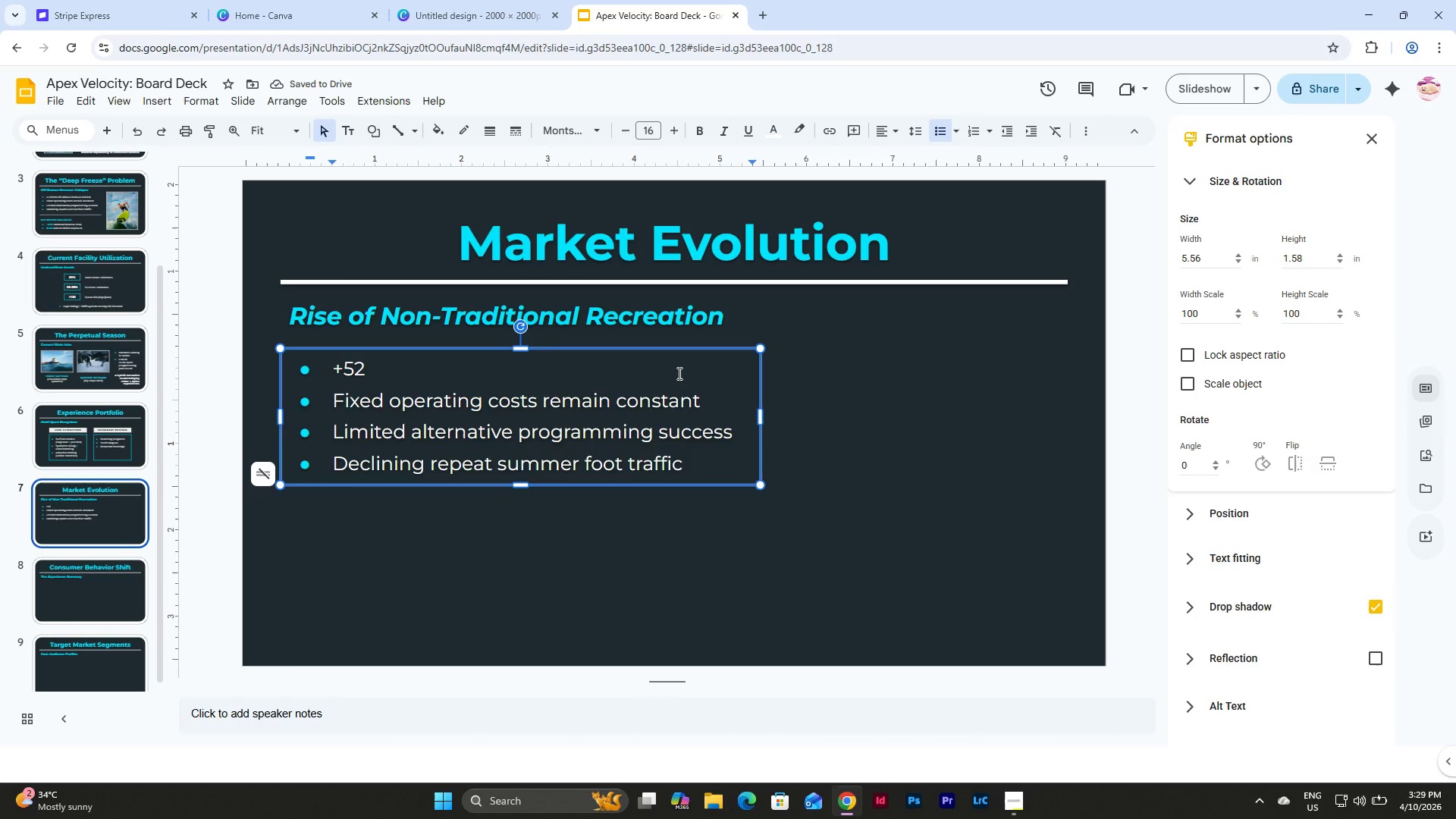 
type(% growth in action sports participation (las)
 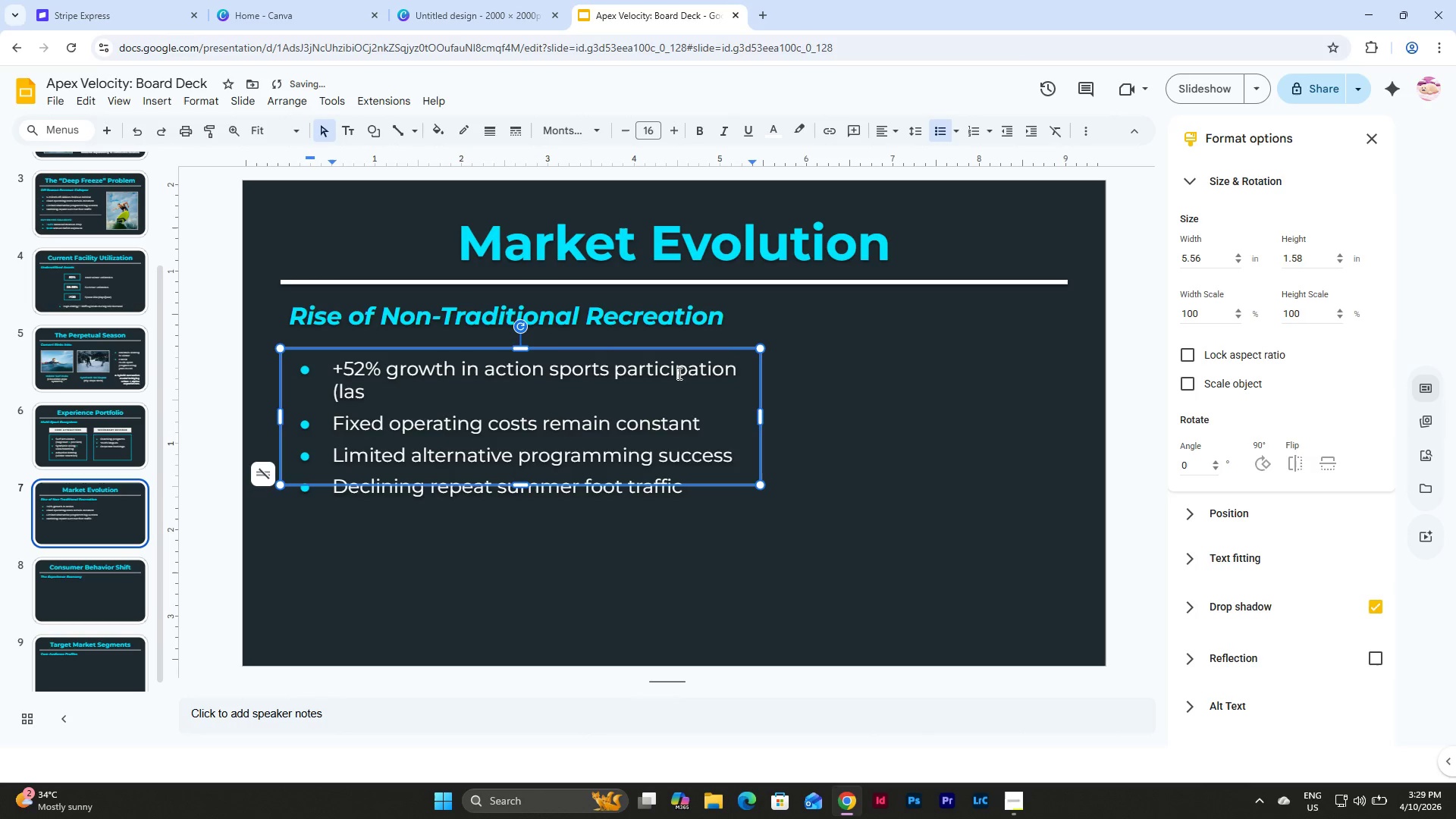 
type(t 5 years))
 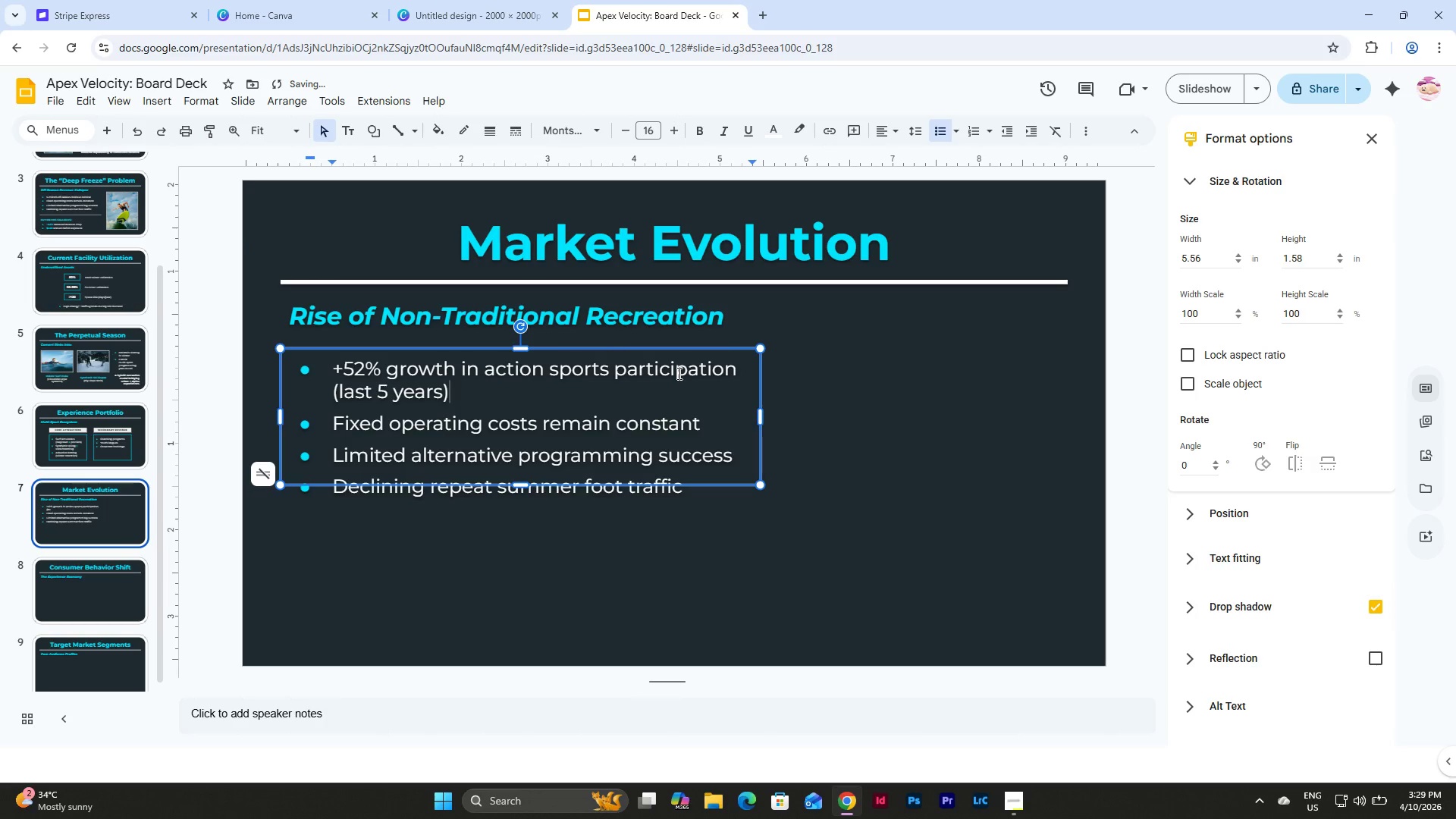 
left_click_drag(start_coordinate=[515, 484], to_coordinate=[513, 633])
 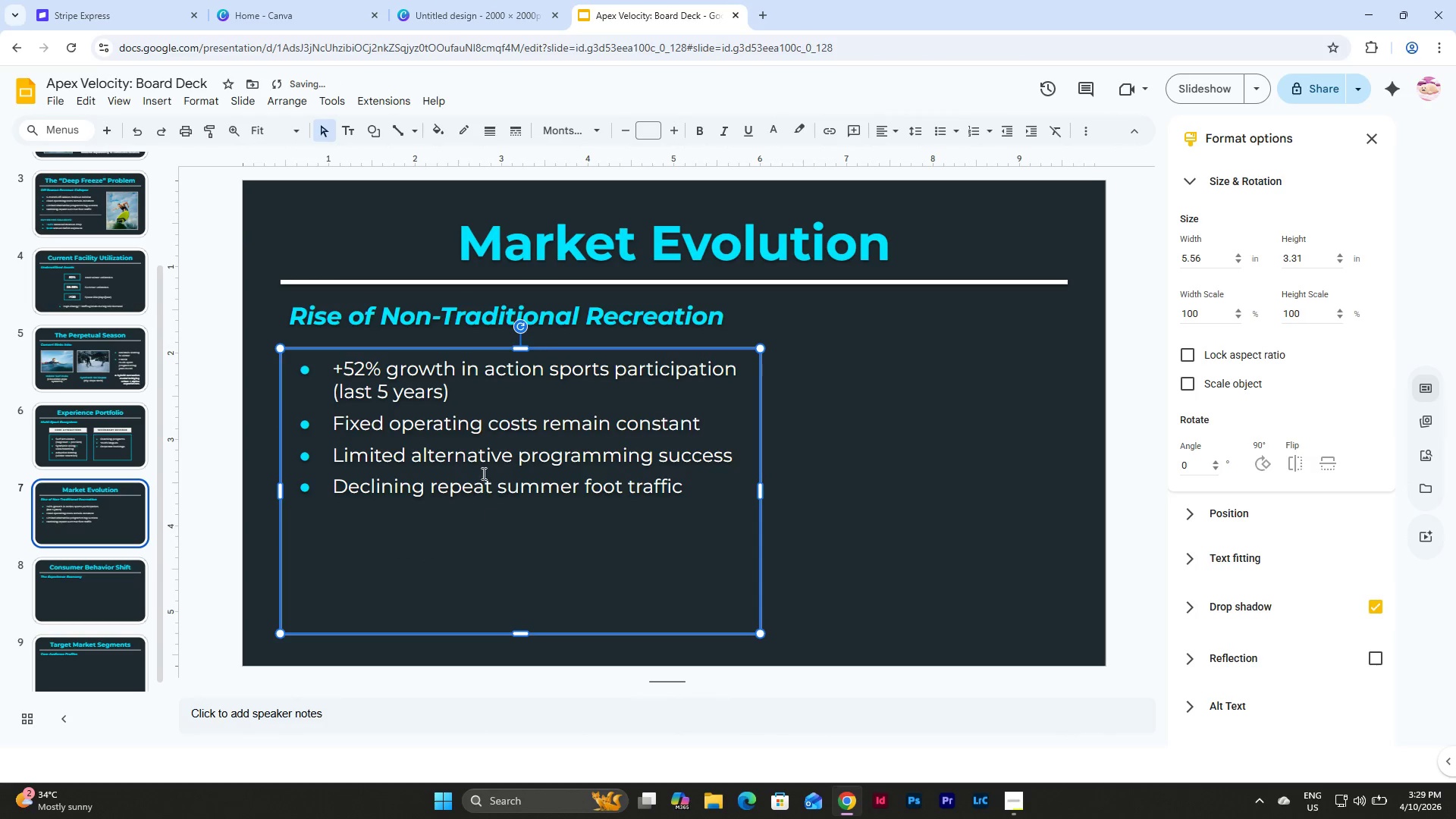 
left_click([482, 471])
 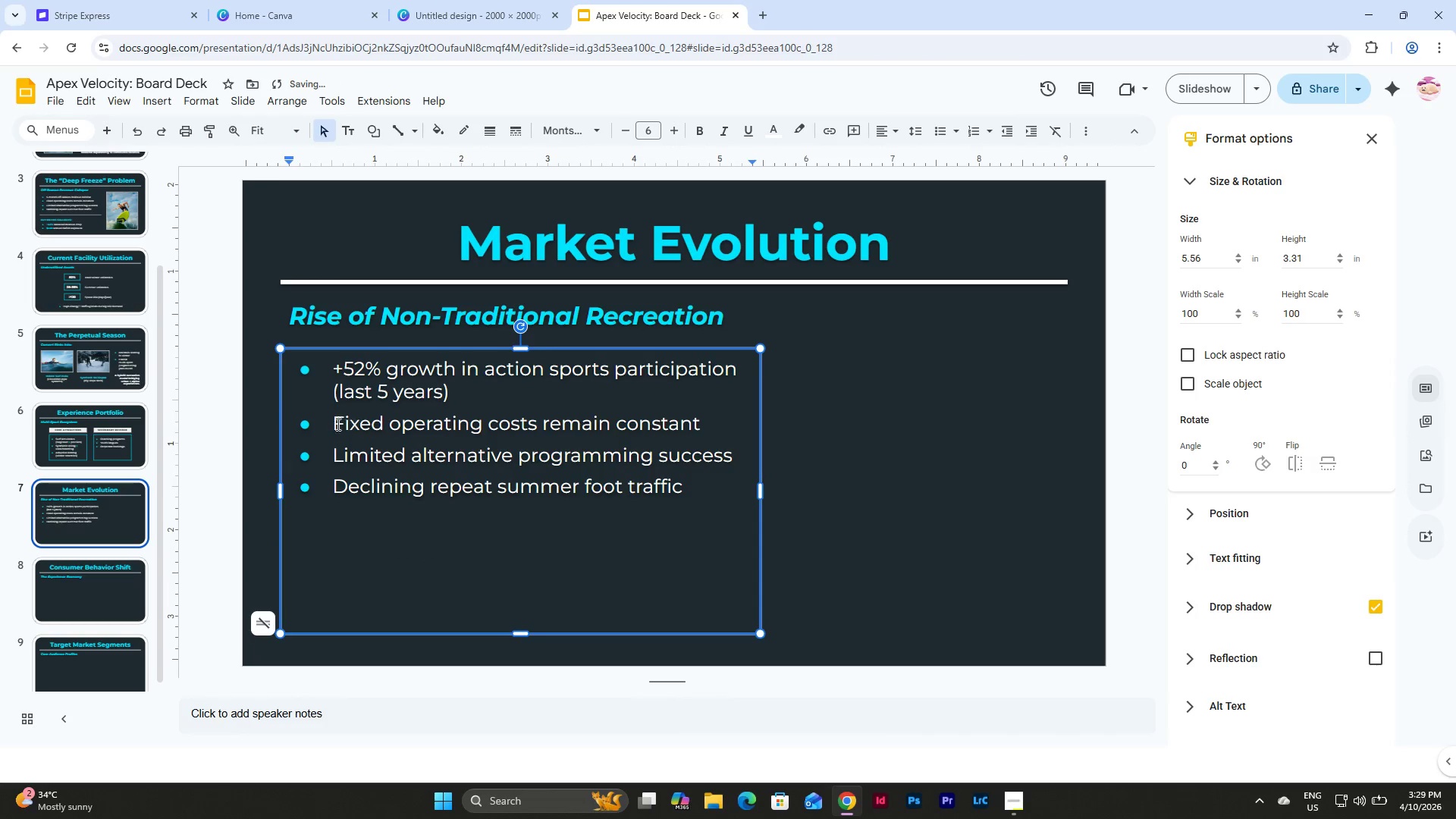 
left_click_drag(start_coordinate=[329, 423], to_coordinate=[698, 421])
 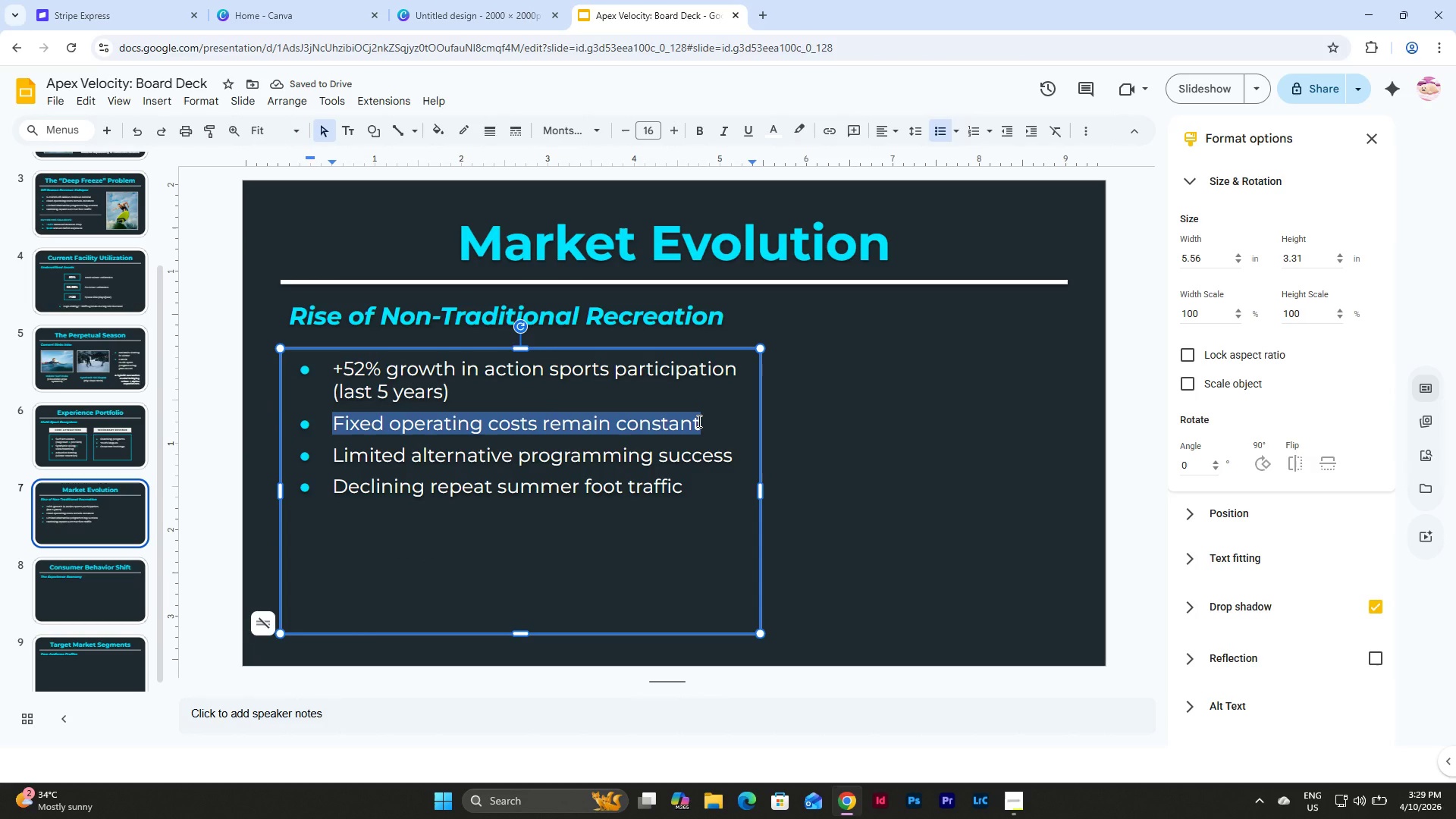 
type(Experiential les)
key(Backspace)
type(isure spending )
 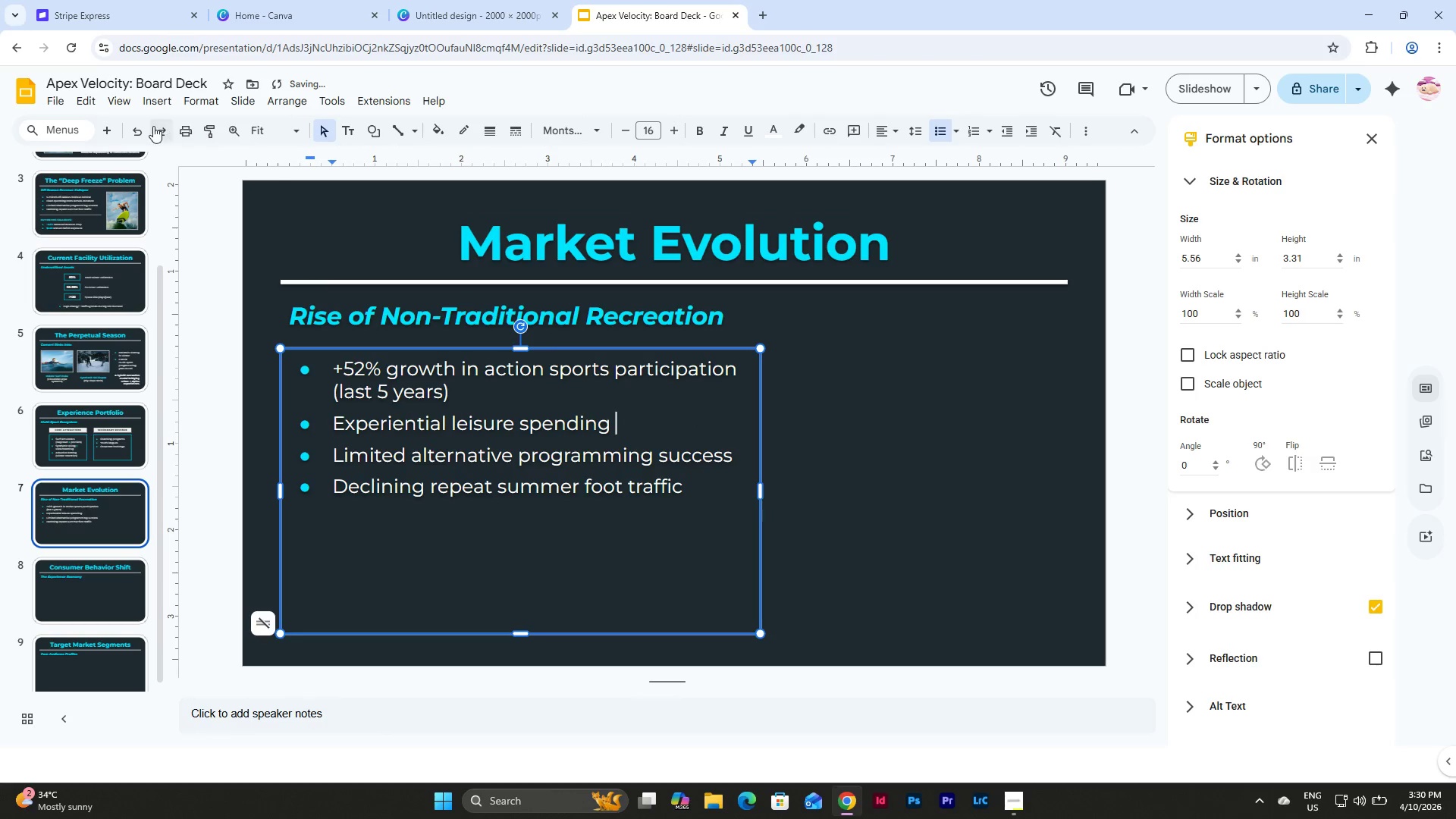 
left_click([162, 99])
 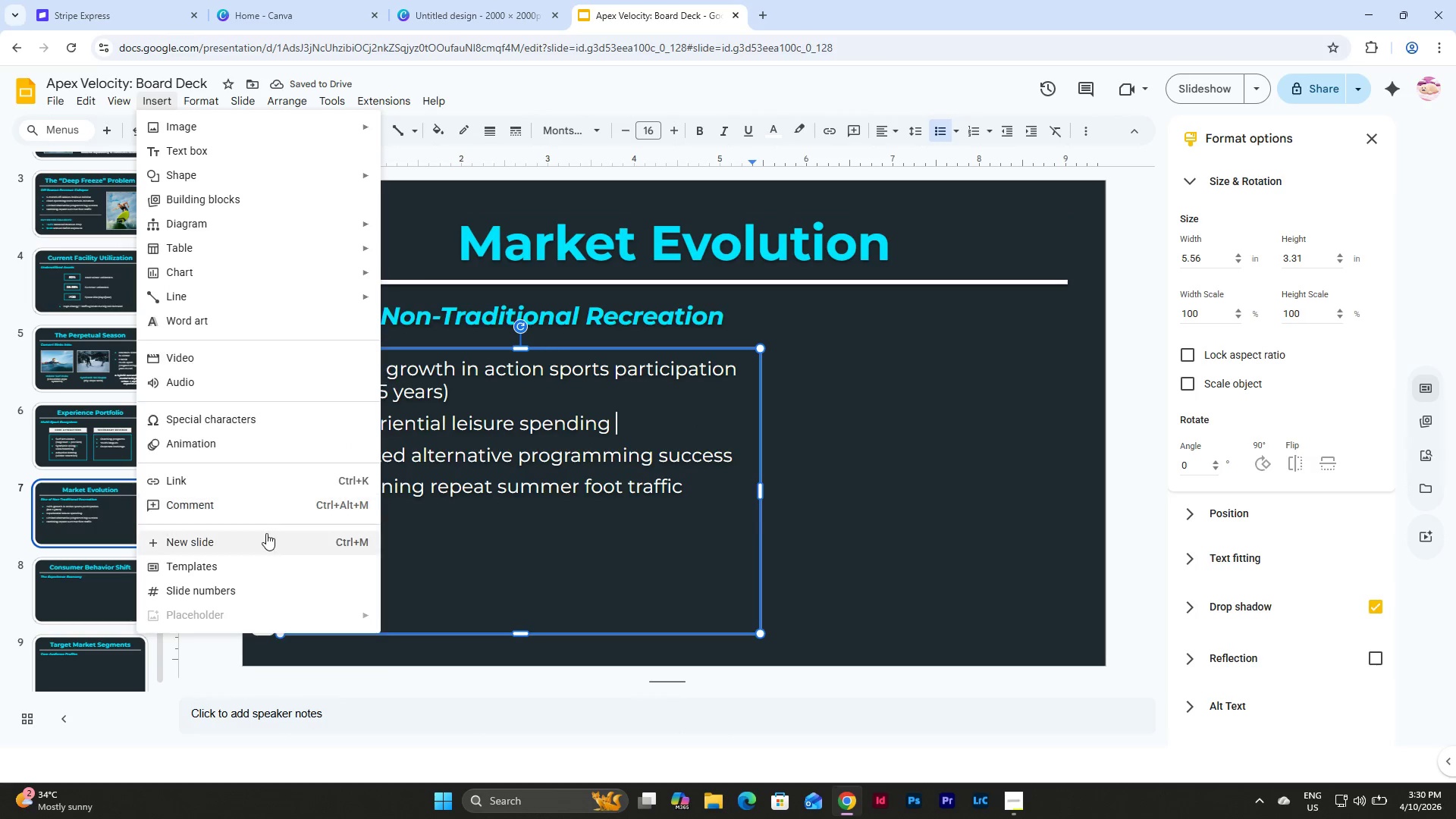 
left_click([279, 423])
 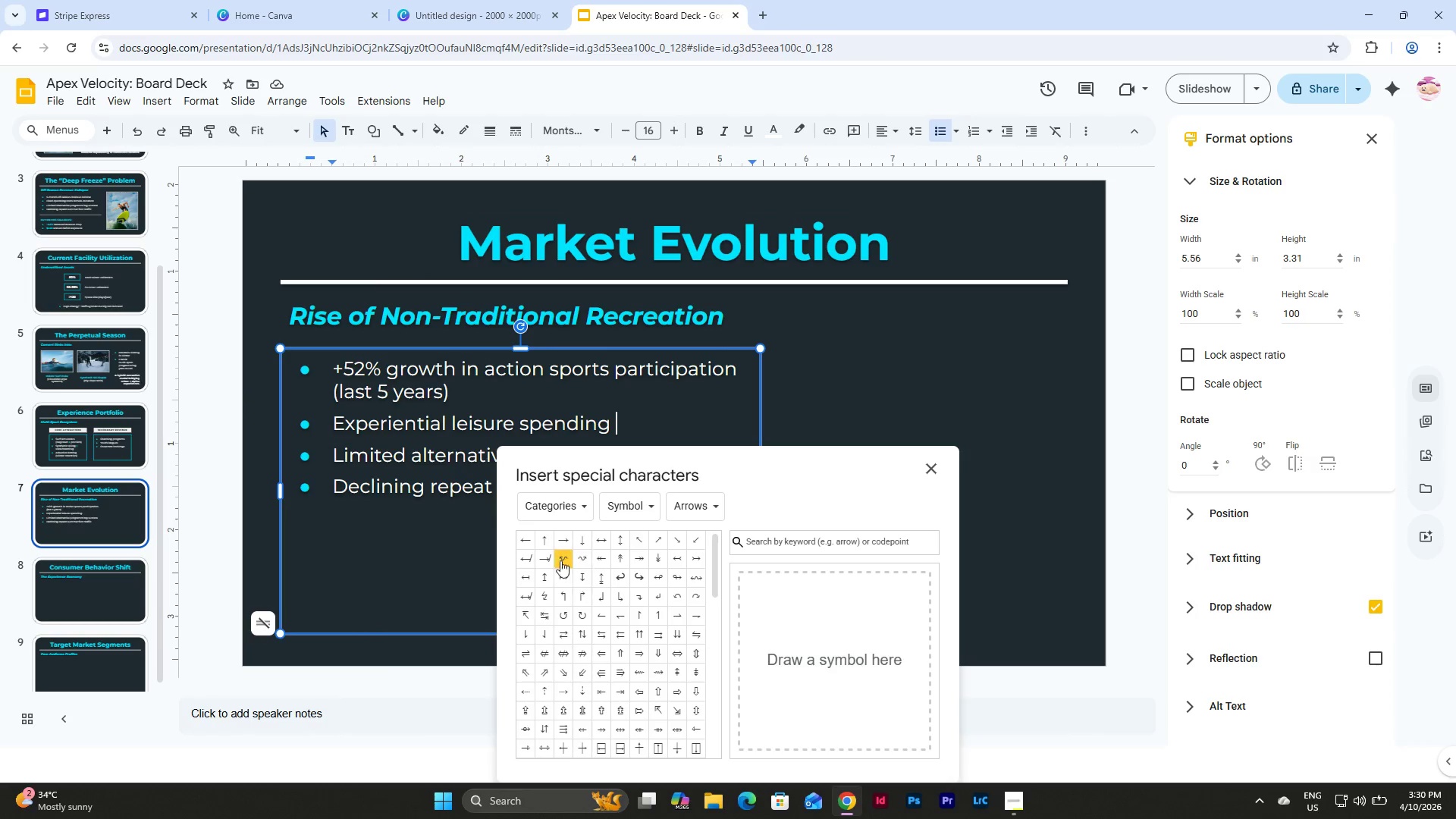 
left_click([538, 541])
 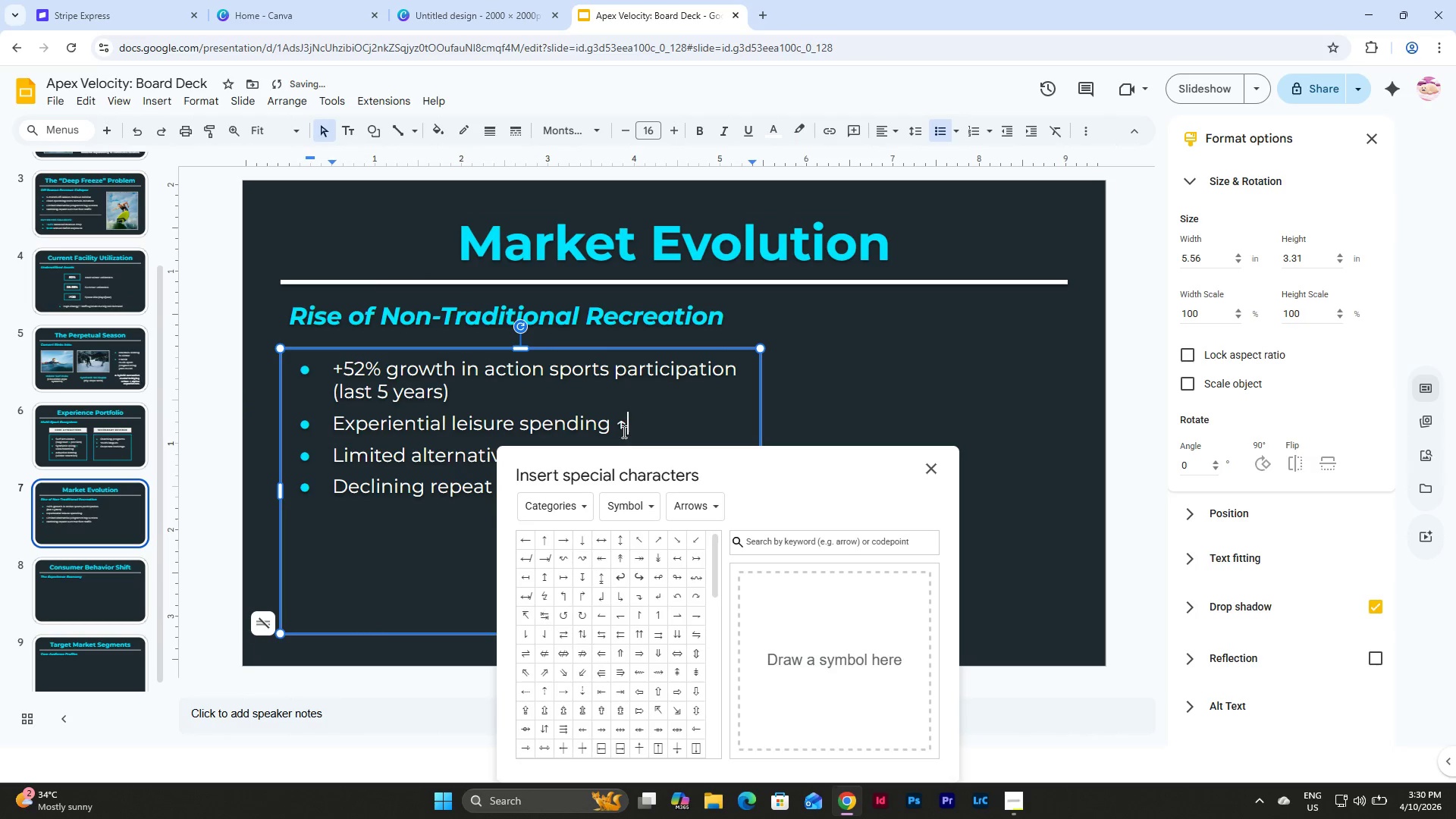 
left_click([632, 420])
 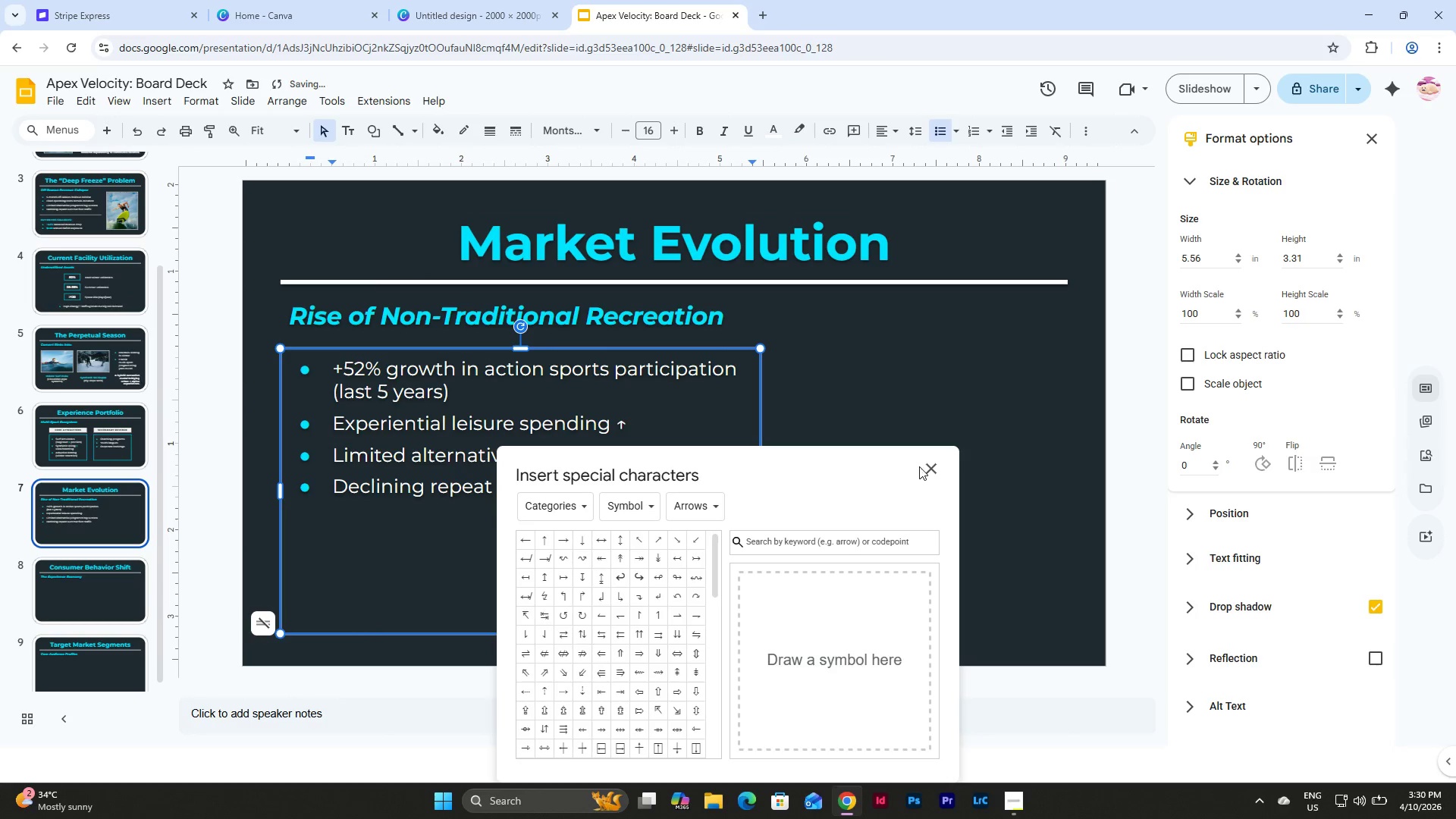 
left_click([931, 463])
 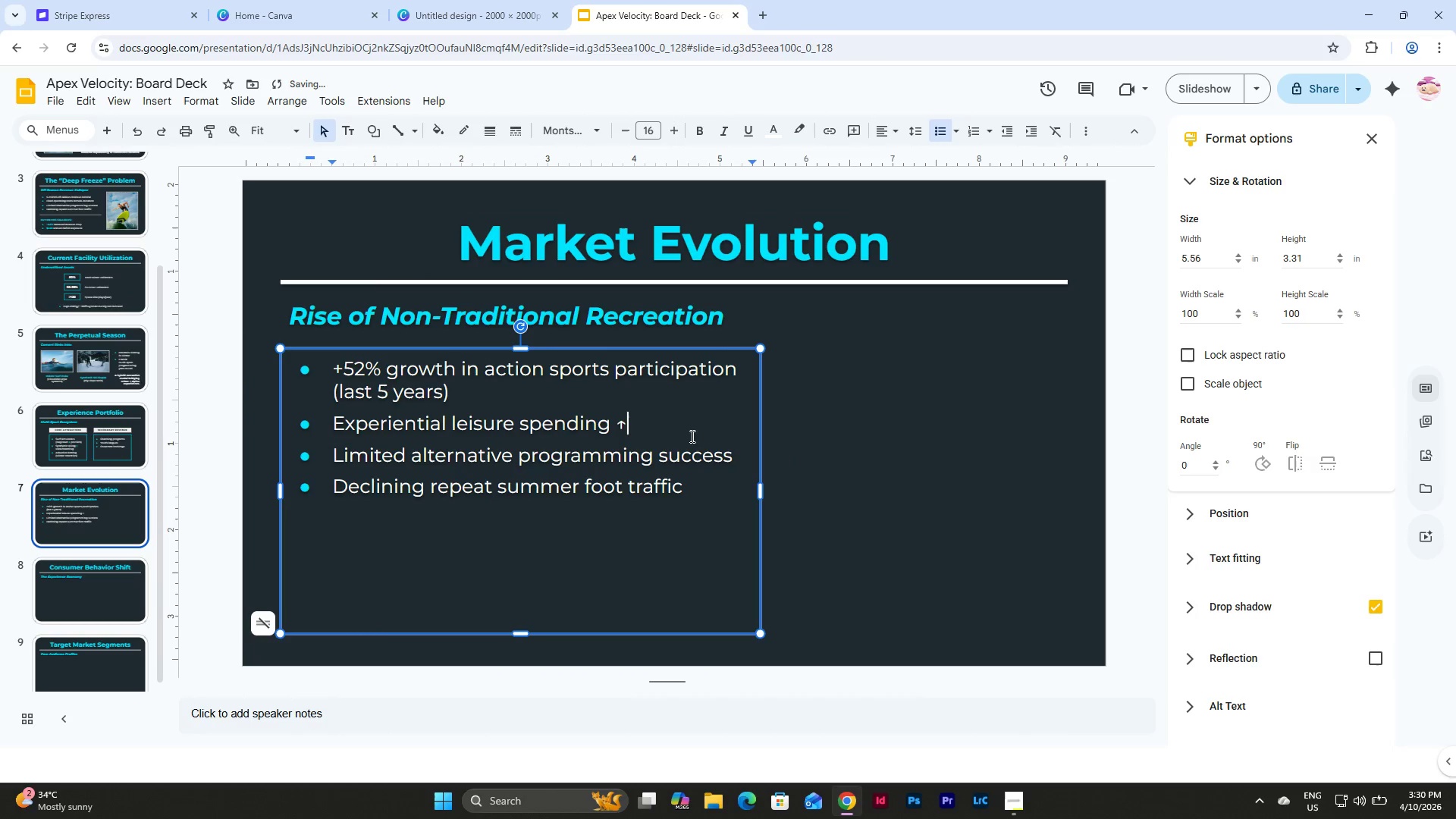 
type( vs. passive enterti)
key(Backspace)
type(ainment)
 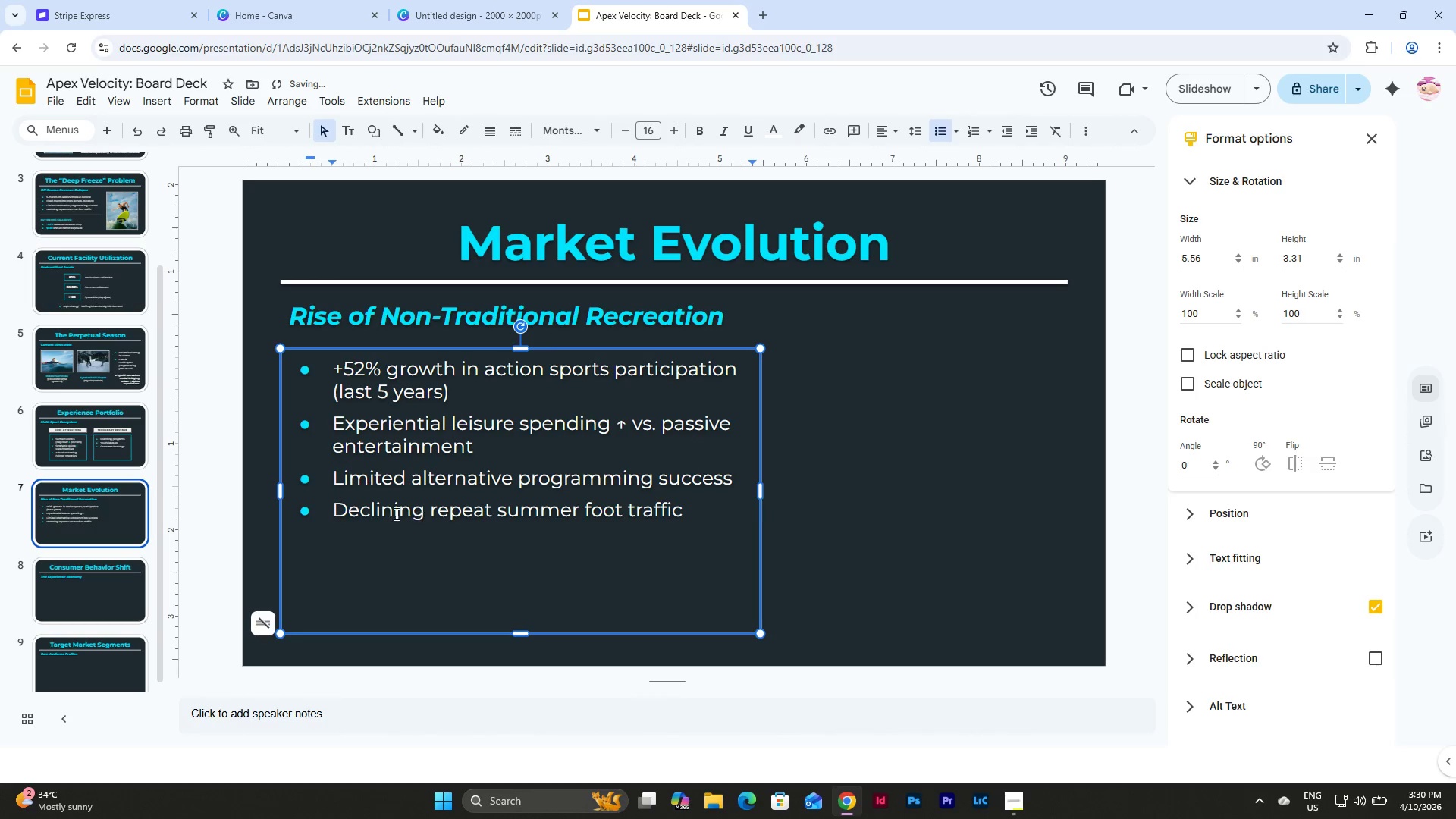 
left_click_drag(start_coordinate=[333, 486], to_coordinate=[730, 473])
 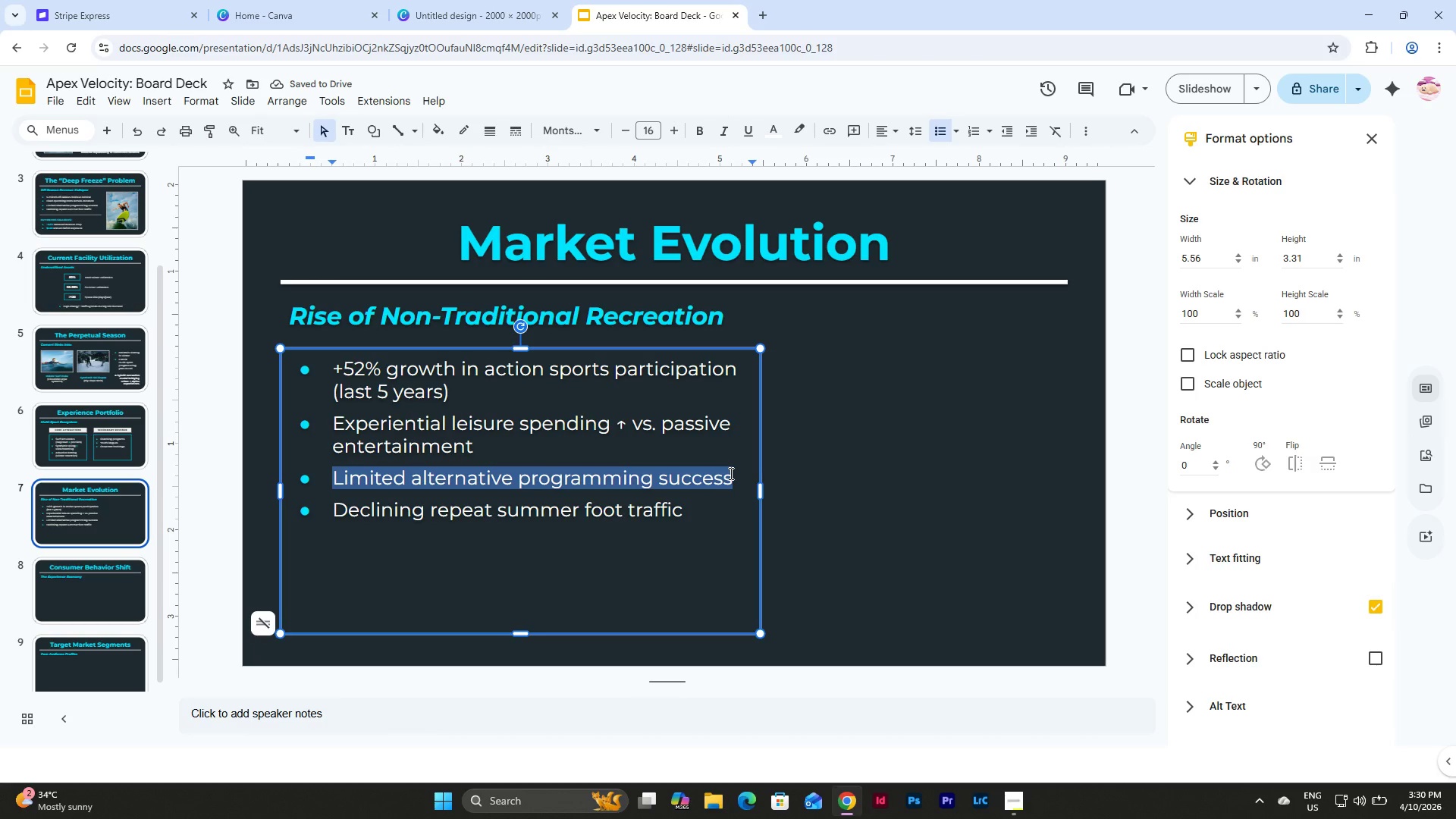 
type(Gen Z + Millennials favor skill-based activities)
 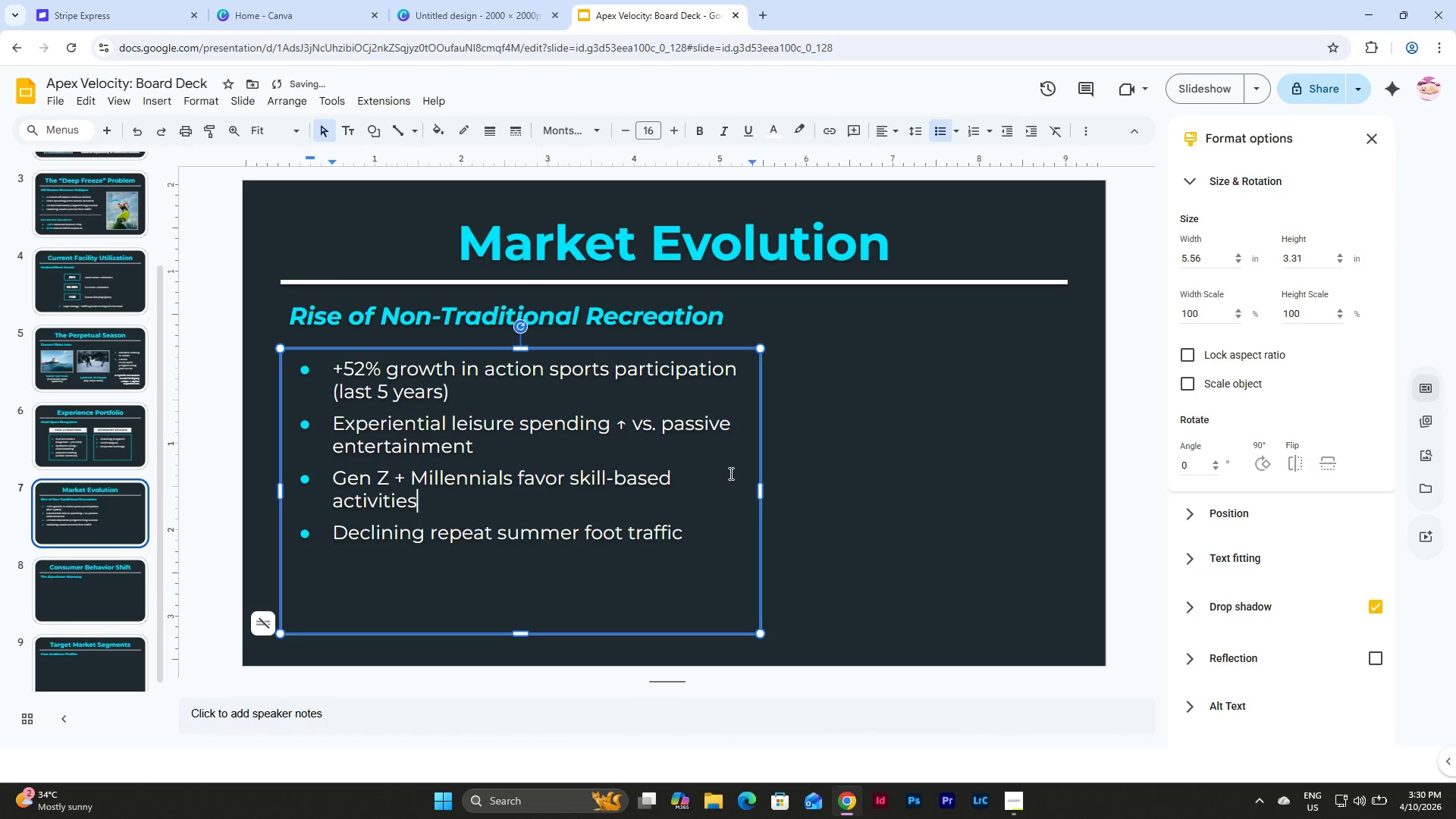 
left_click_drag(start_coordinate=[698, 541], to_coordinate=[303, 532])
 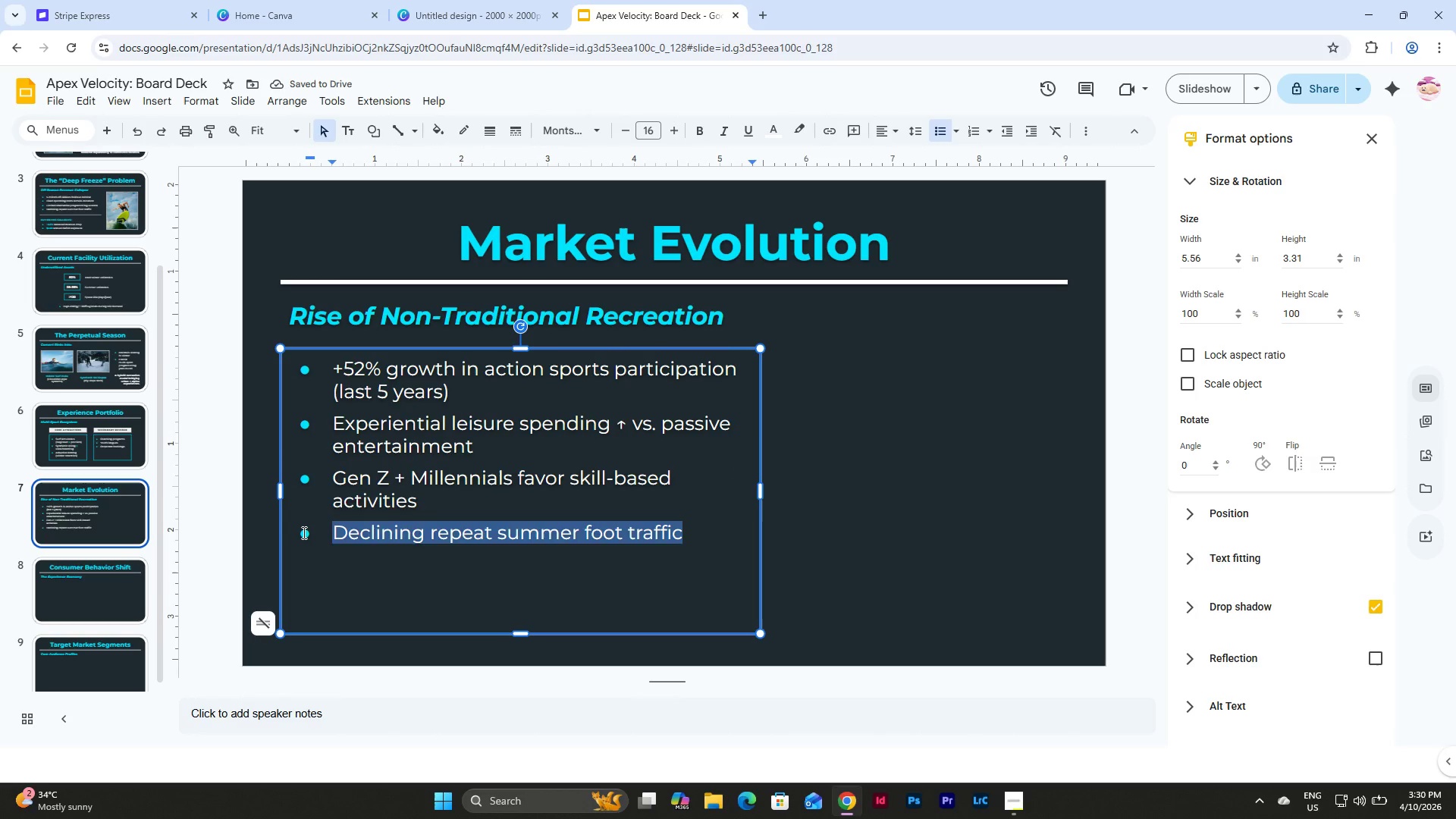 
key(Backspace)
 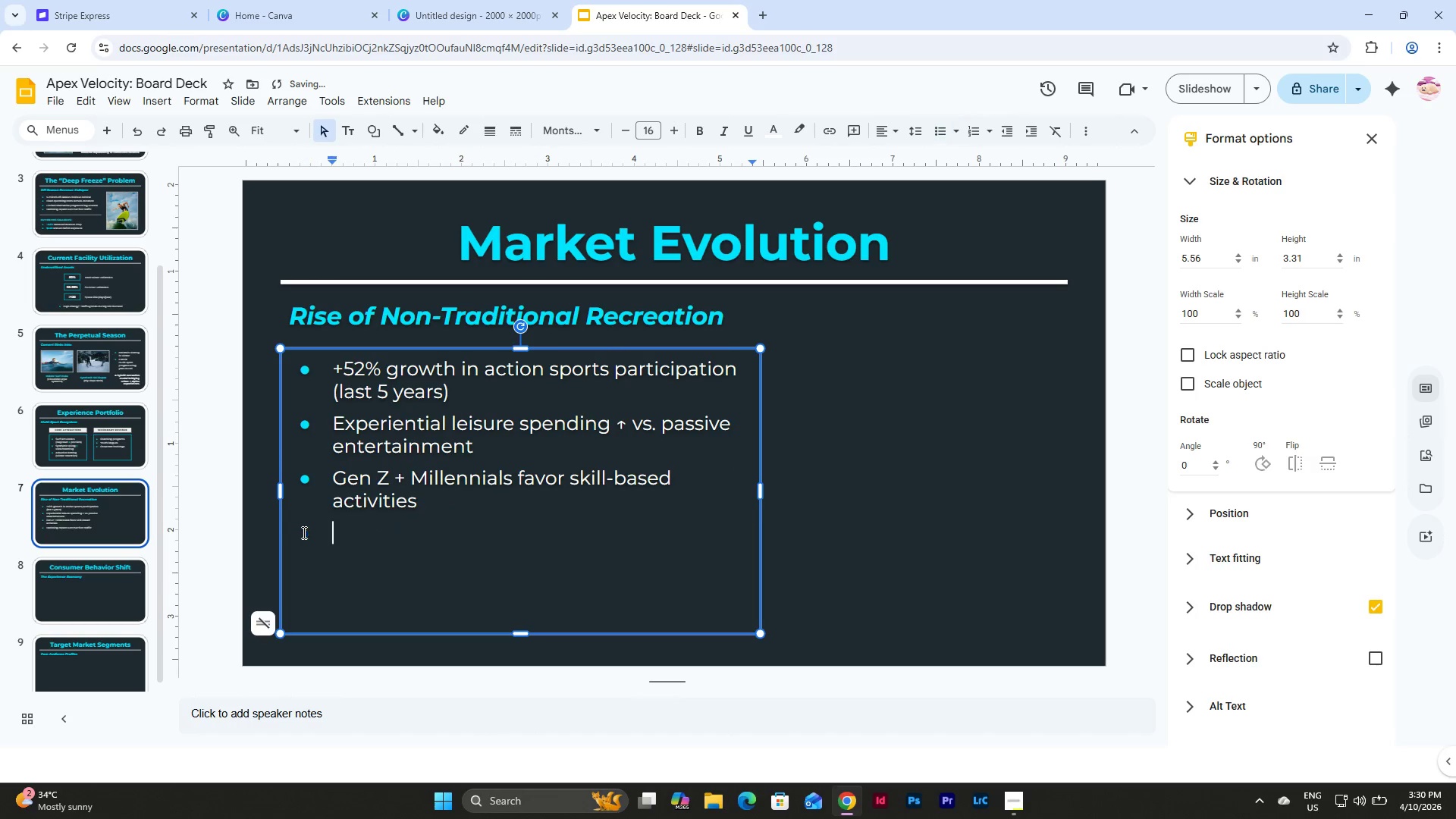 
key(Backspace)
 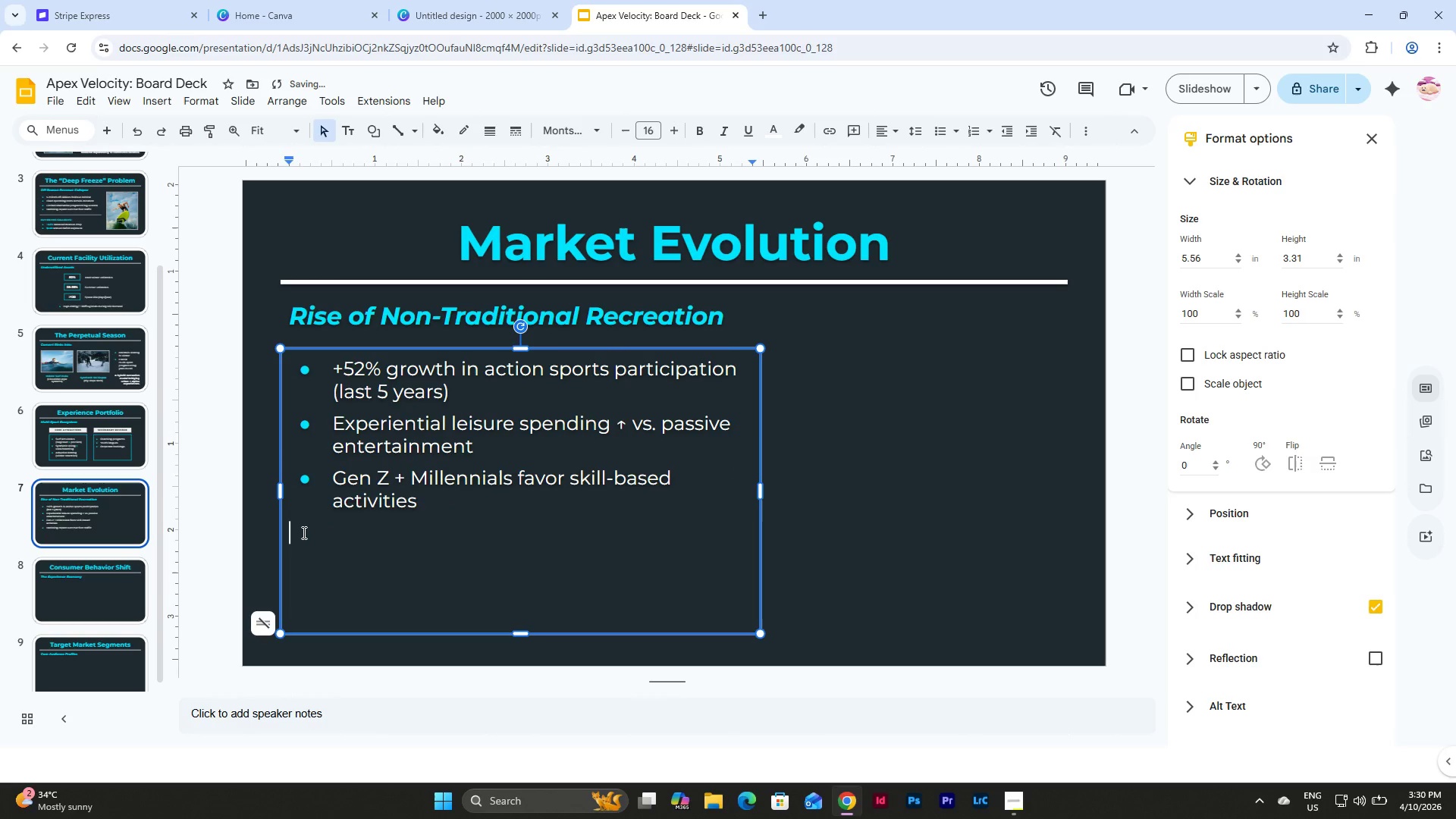 
key(Backspace)
 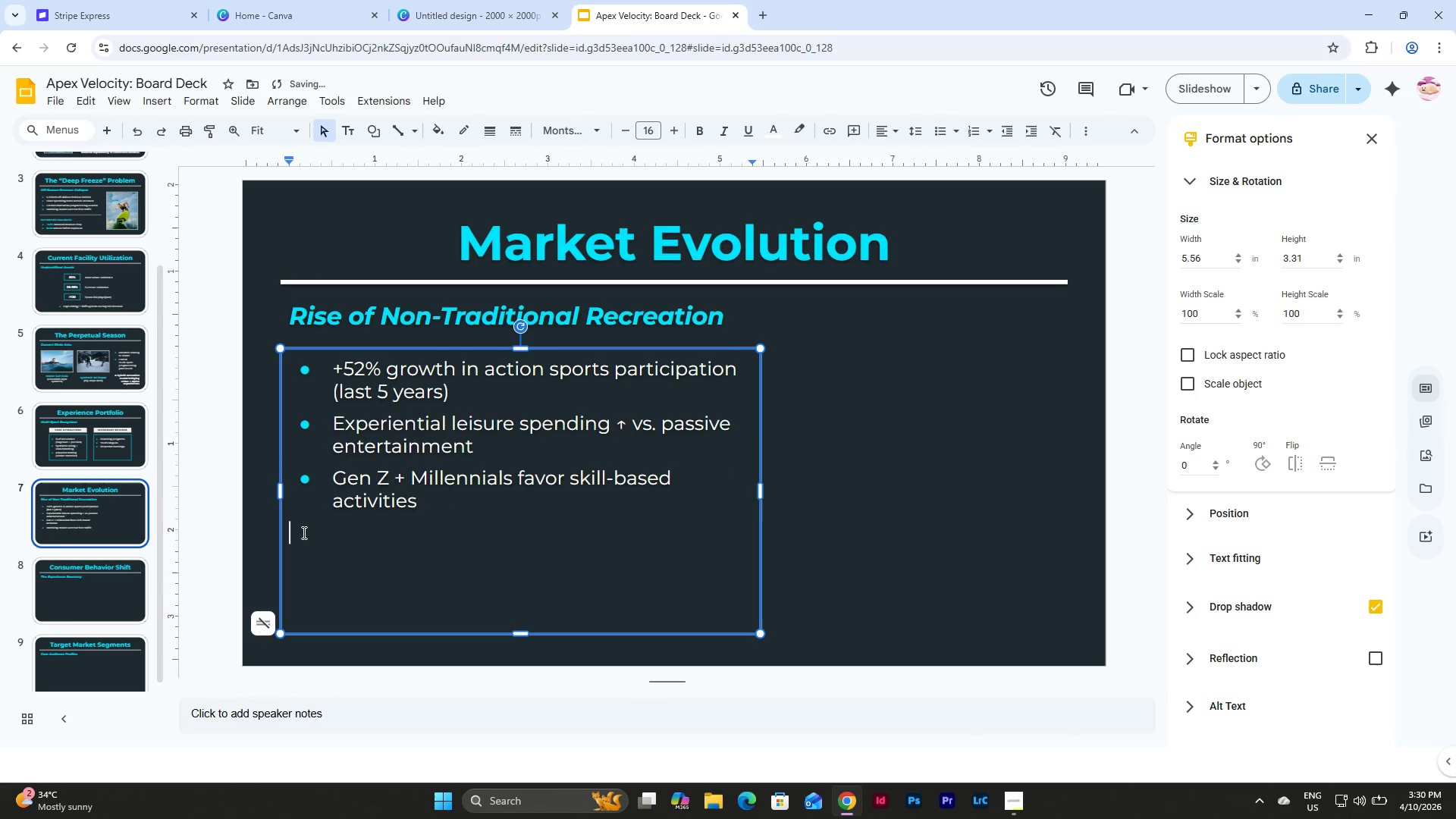 
key(Backspace)
 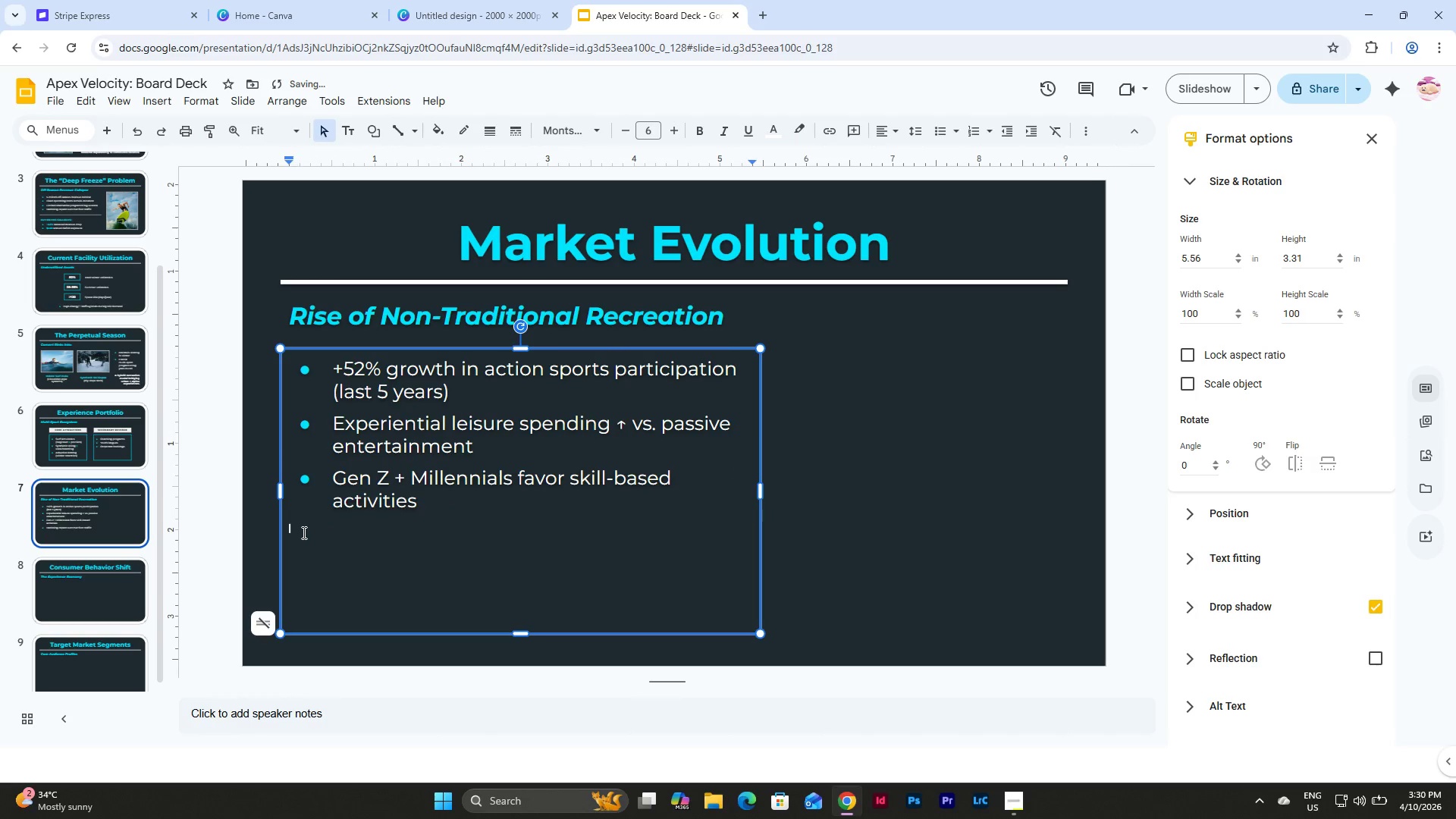 
key(Backspace)
 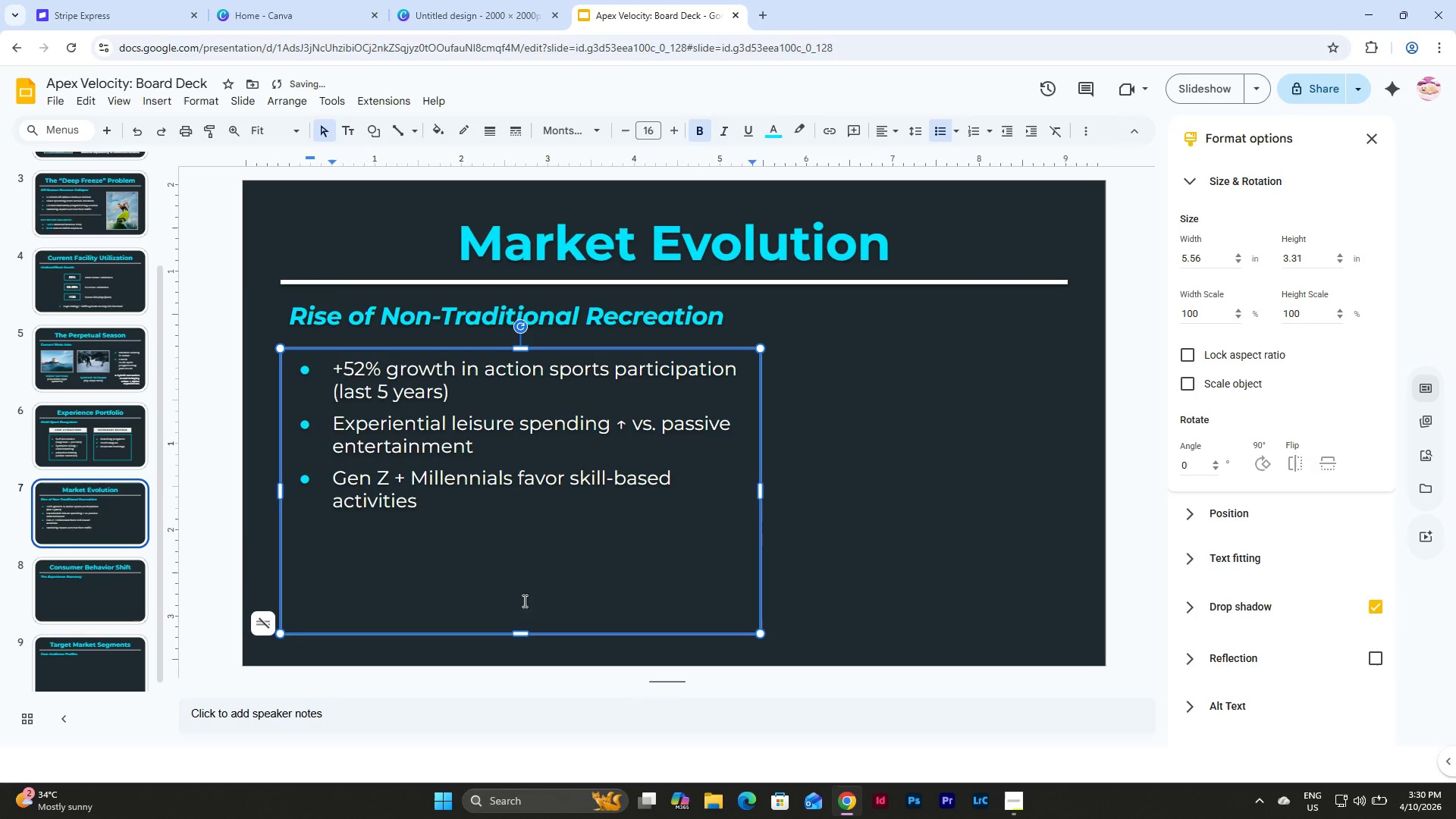 
left_click_drag(start_coordinate=[522, 634], to_coordinate=[519, 526])
 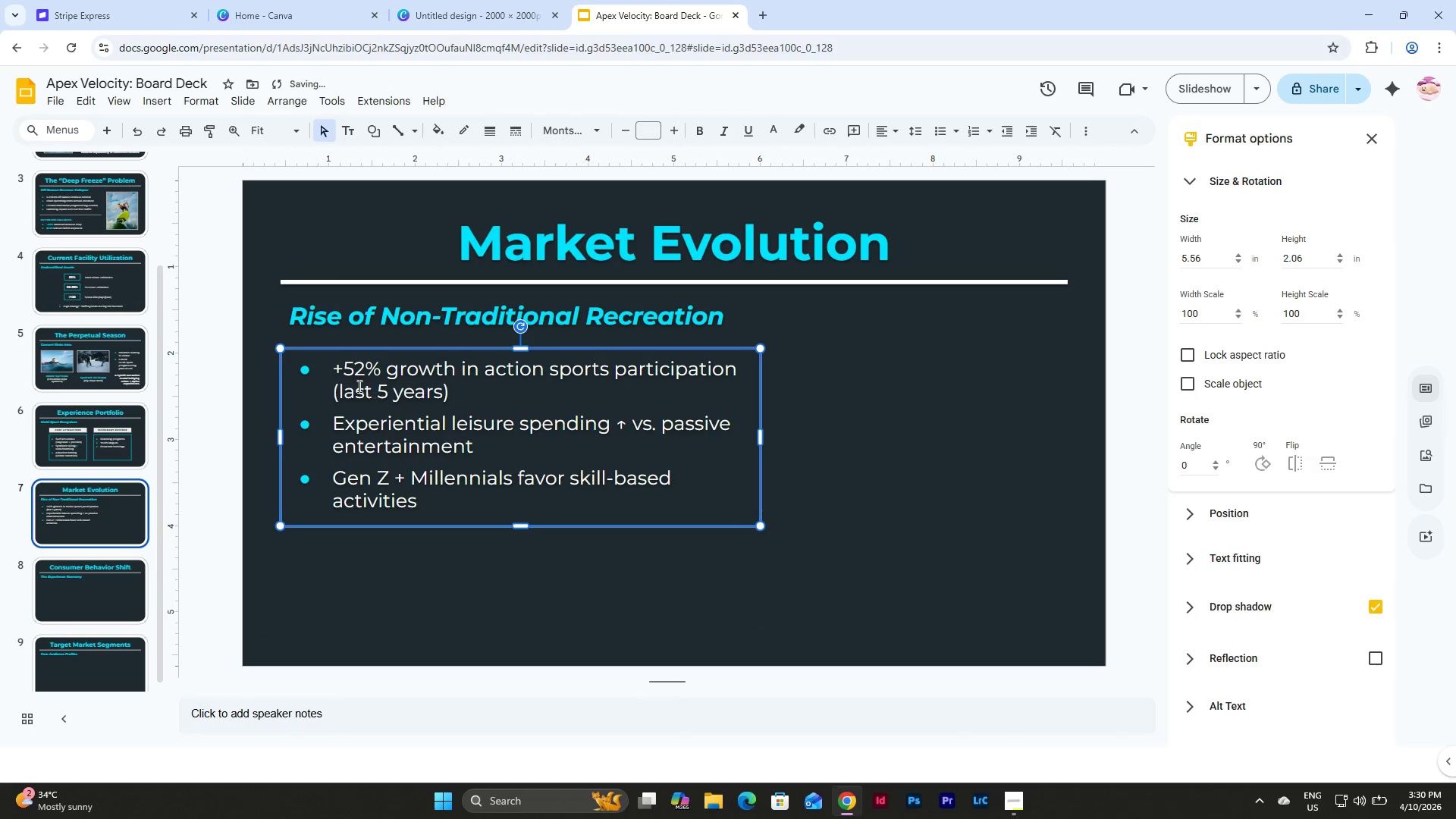 
left_click_drag(start_coordinate=[322, 374], to_coordinate=[380, 369])
 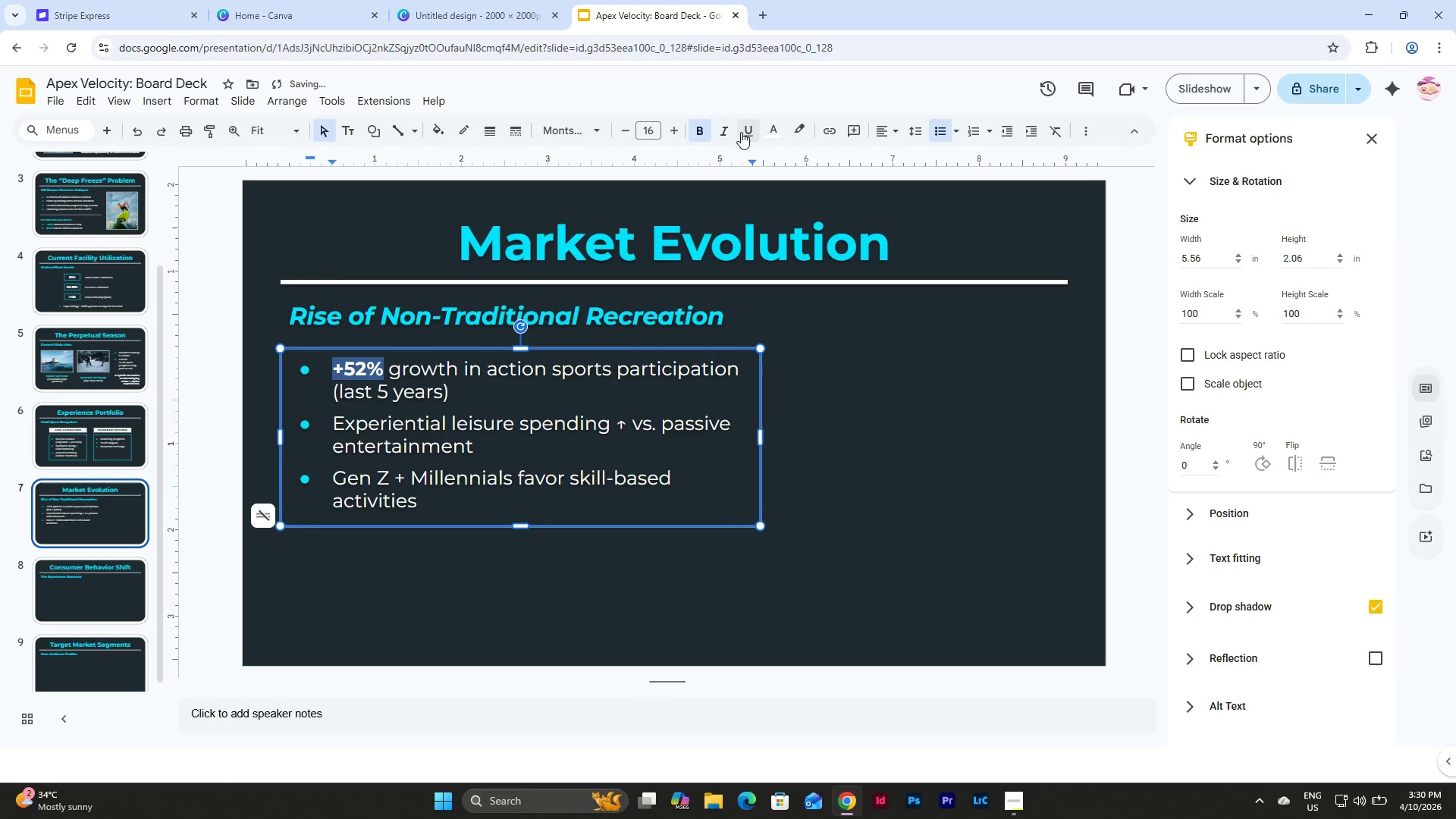 
left_click([772, 132])
 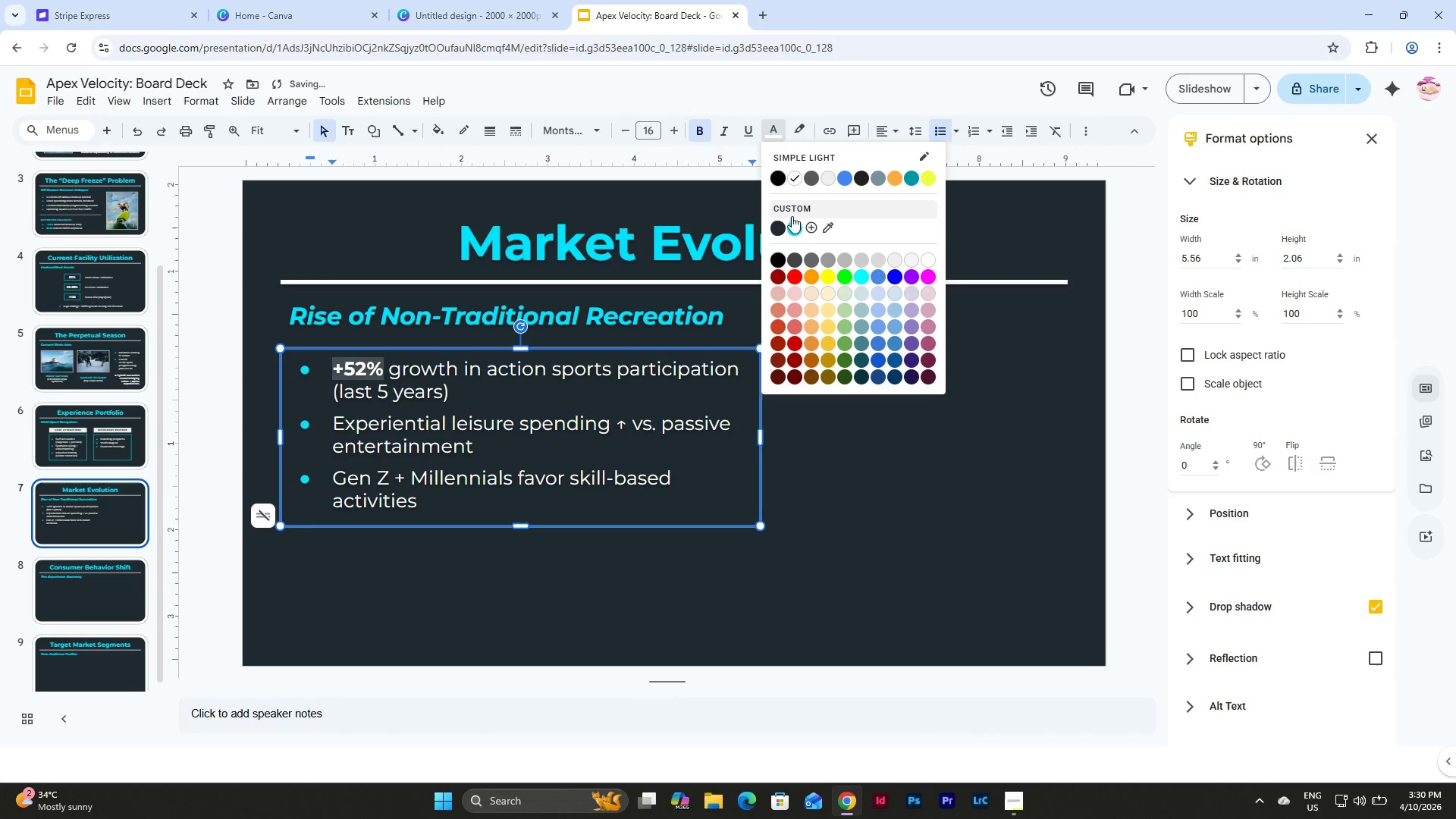 
left_click([793, 223])
 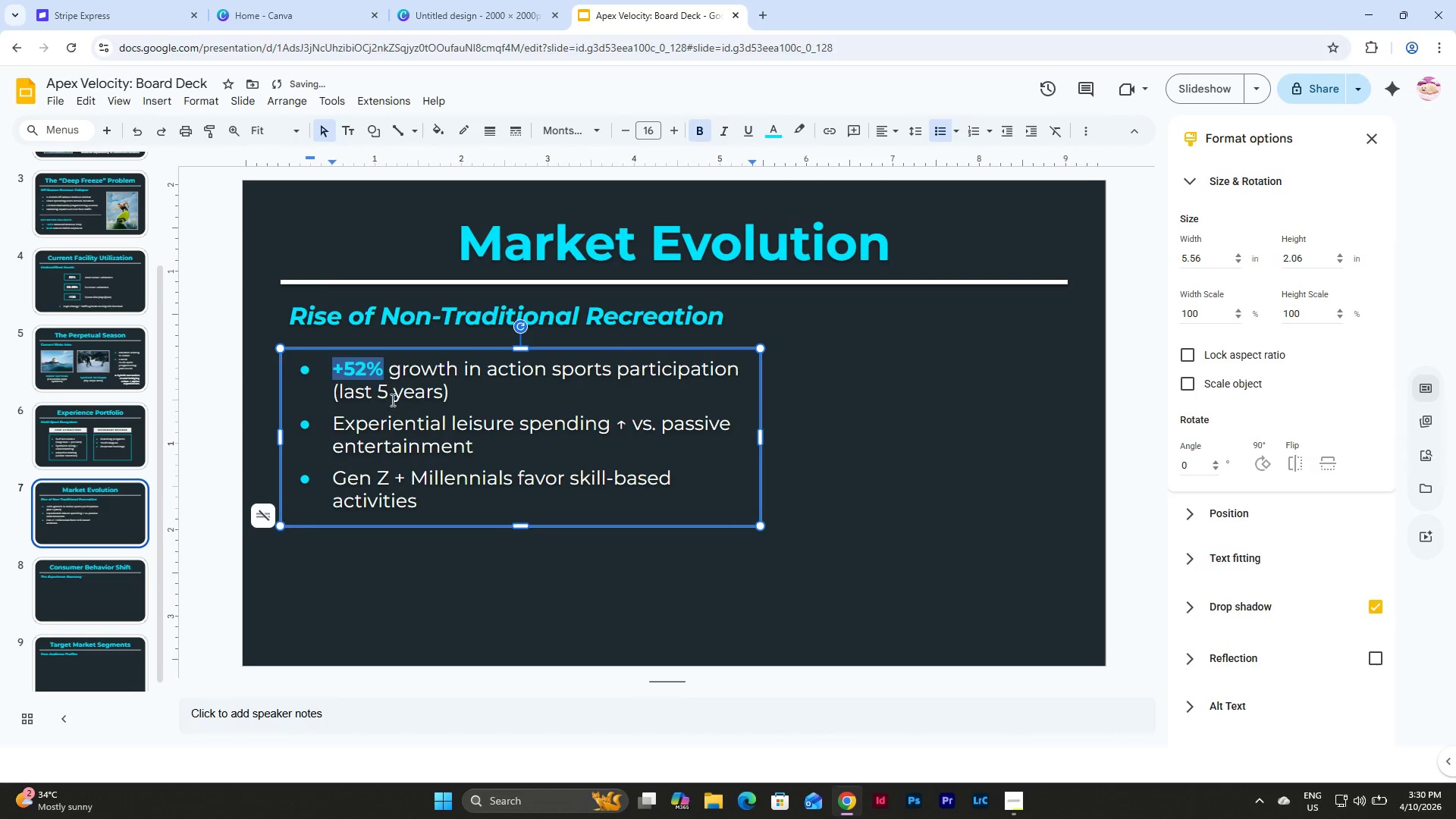 
left_click([391, 400])
 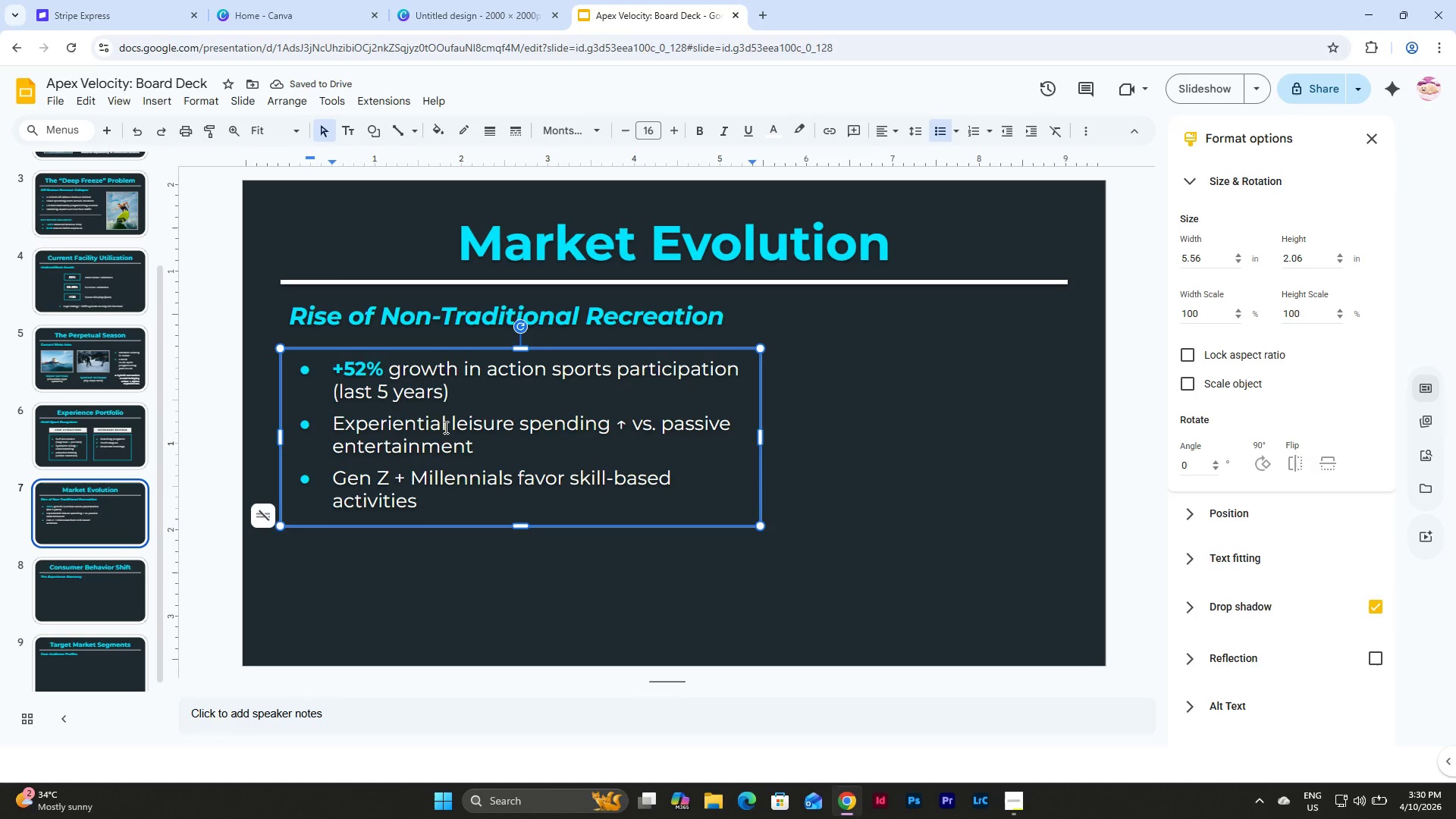 
left_click_drag(start_coordinate=[614, 424], to_coordinate=[623, 425])
 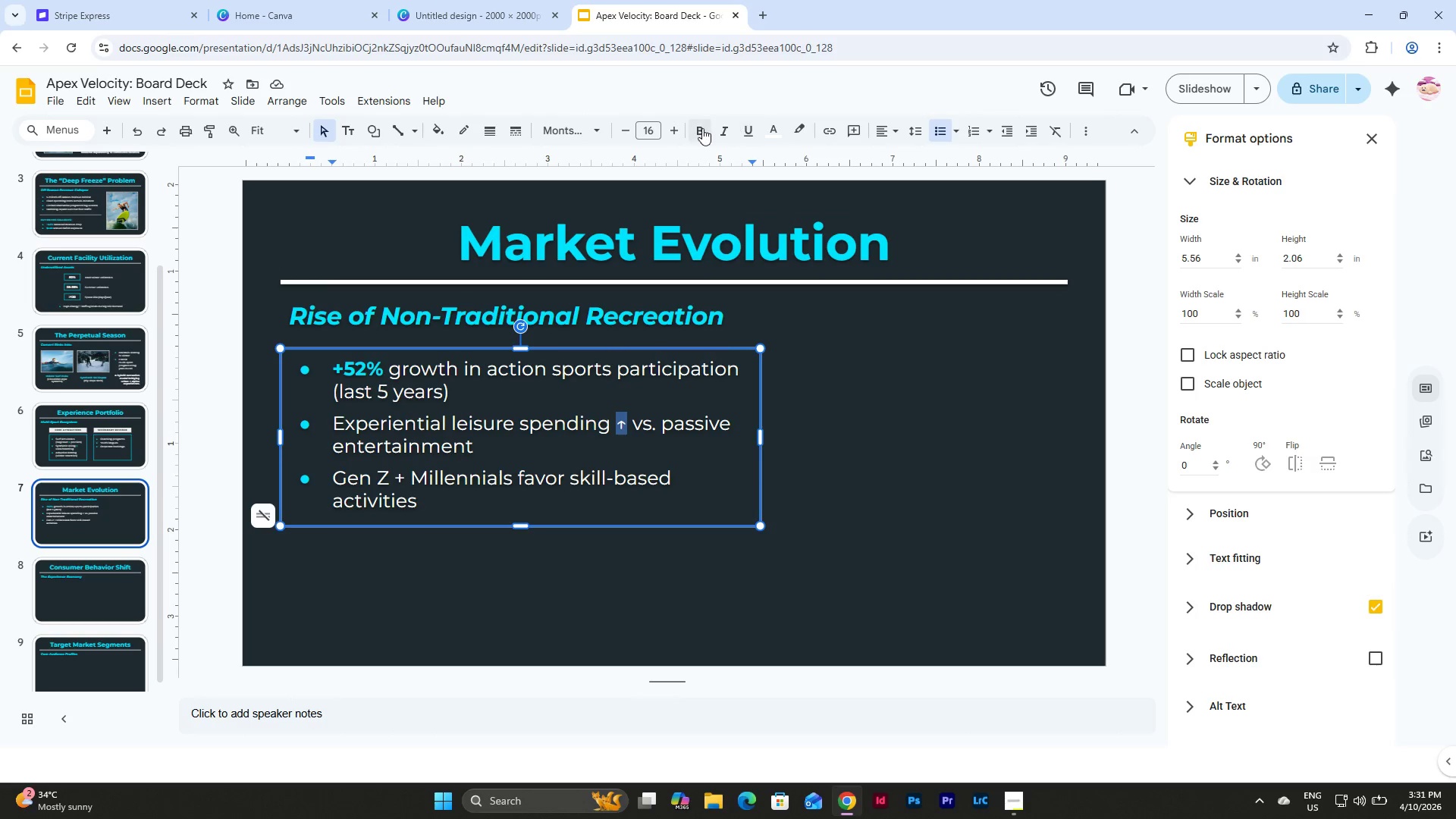 
left_click([700, 127])
 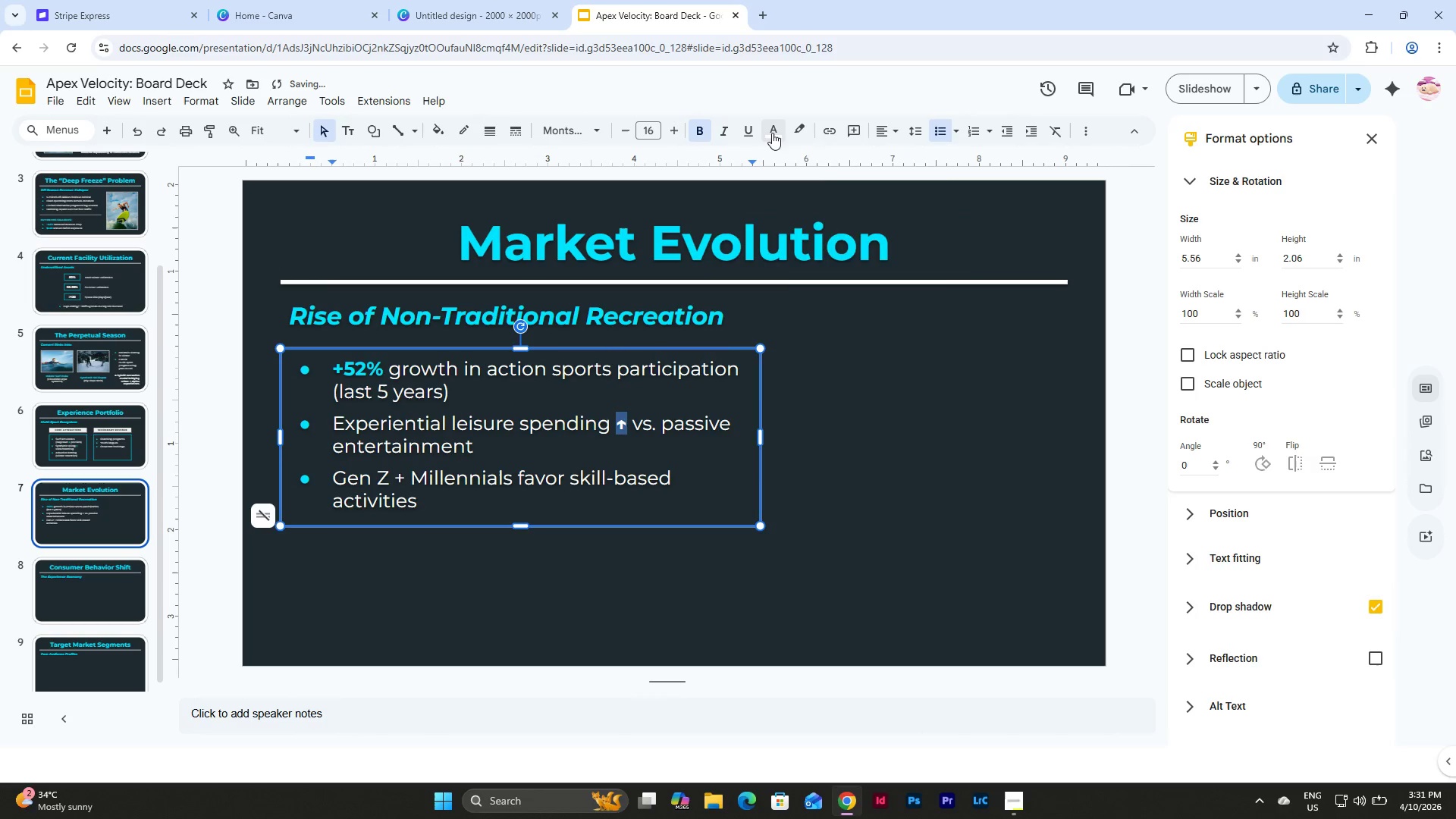 
left_click([770, 133])
 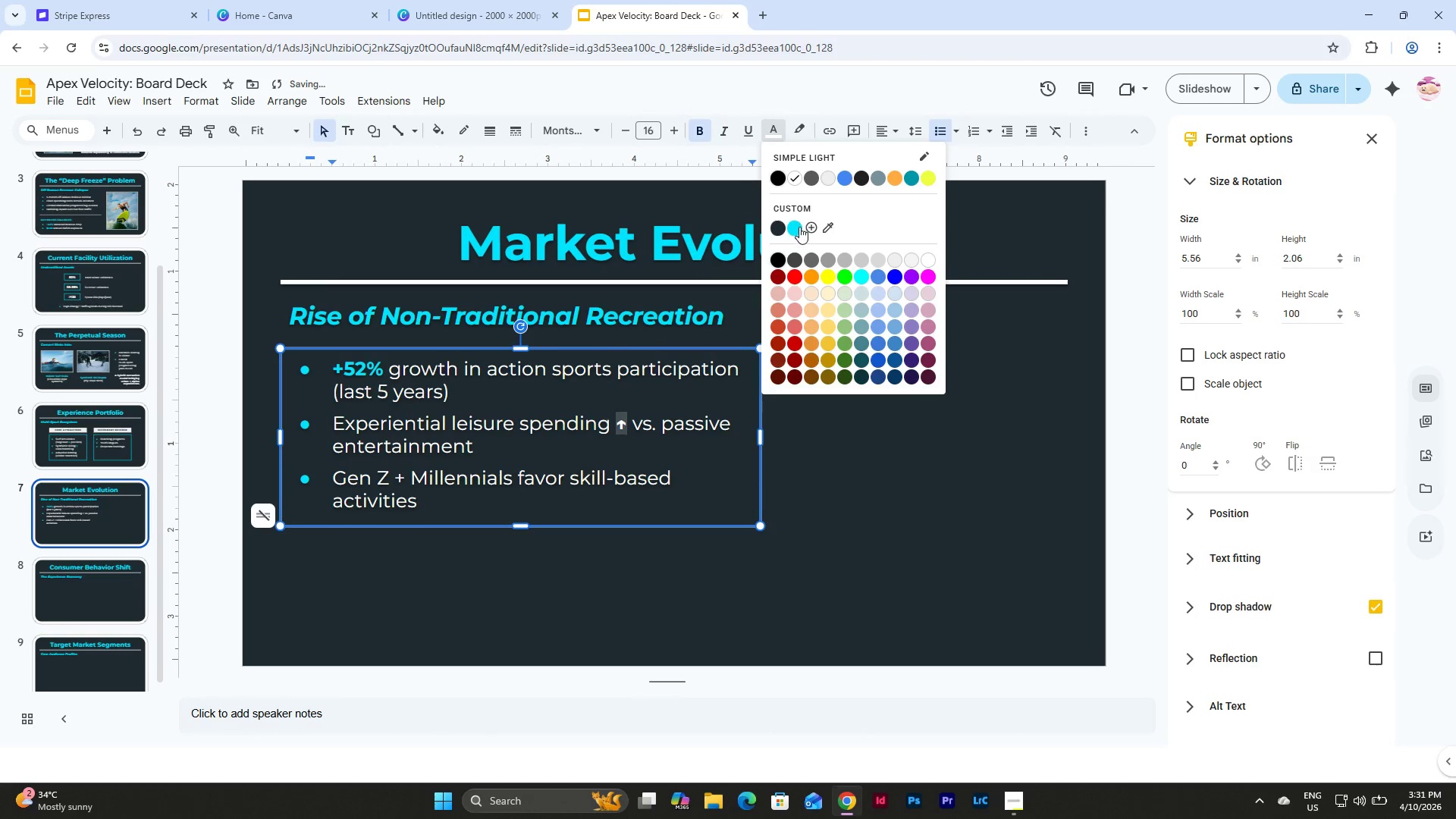 
left_click([799, 227])
 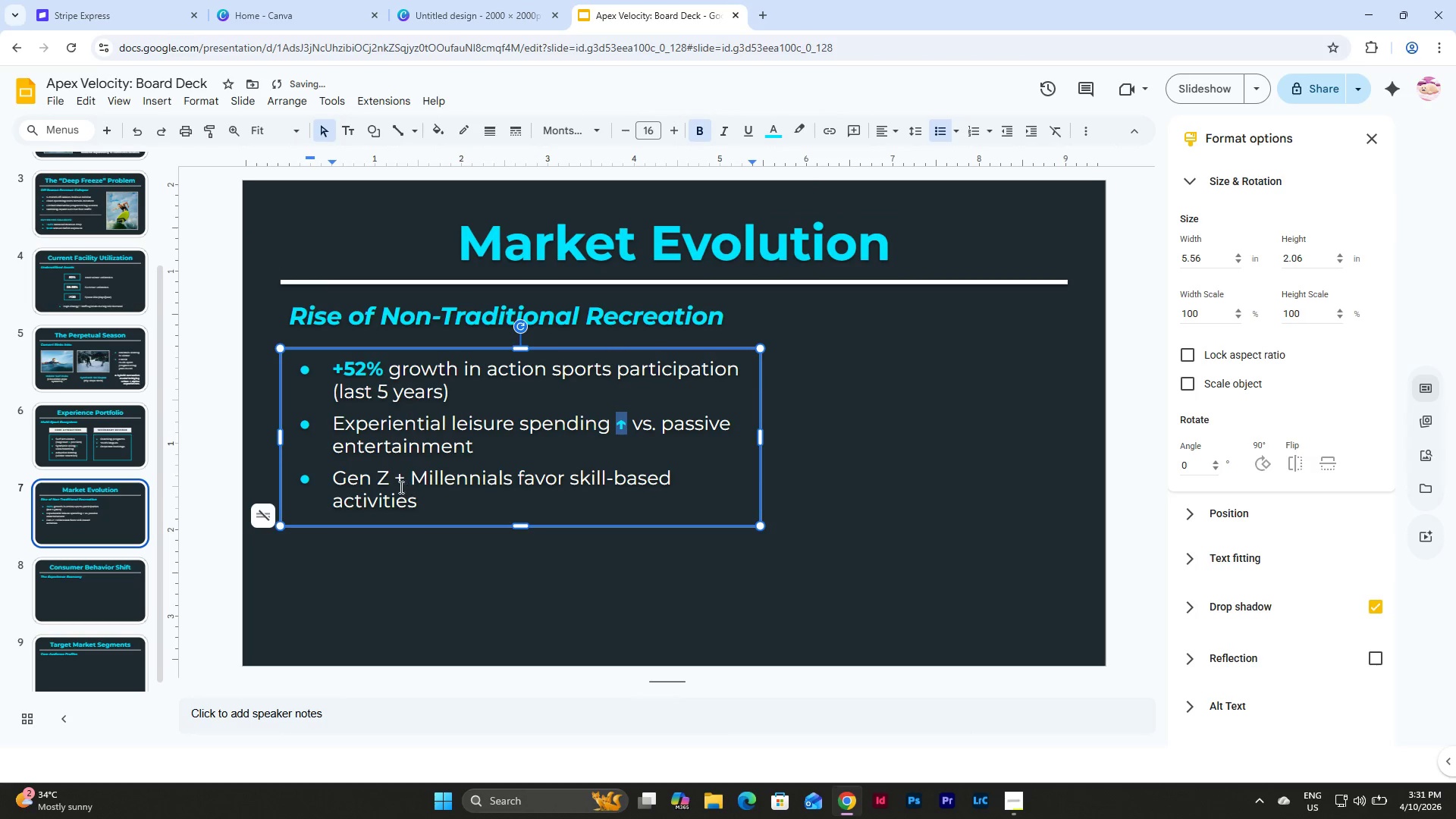 
left_click_drag(start_coordinate=[393, 481], to_coordinate=[401, 479])
 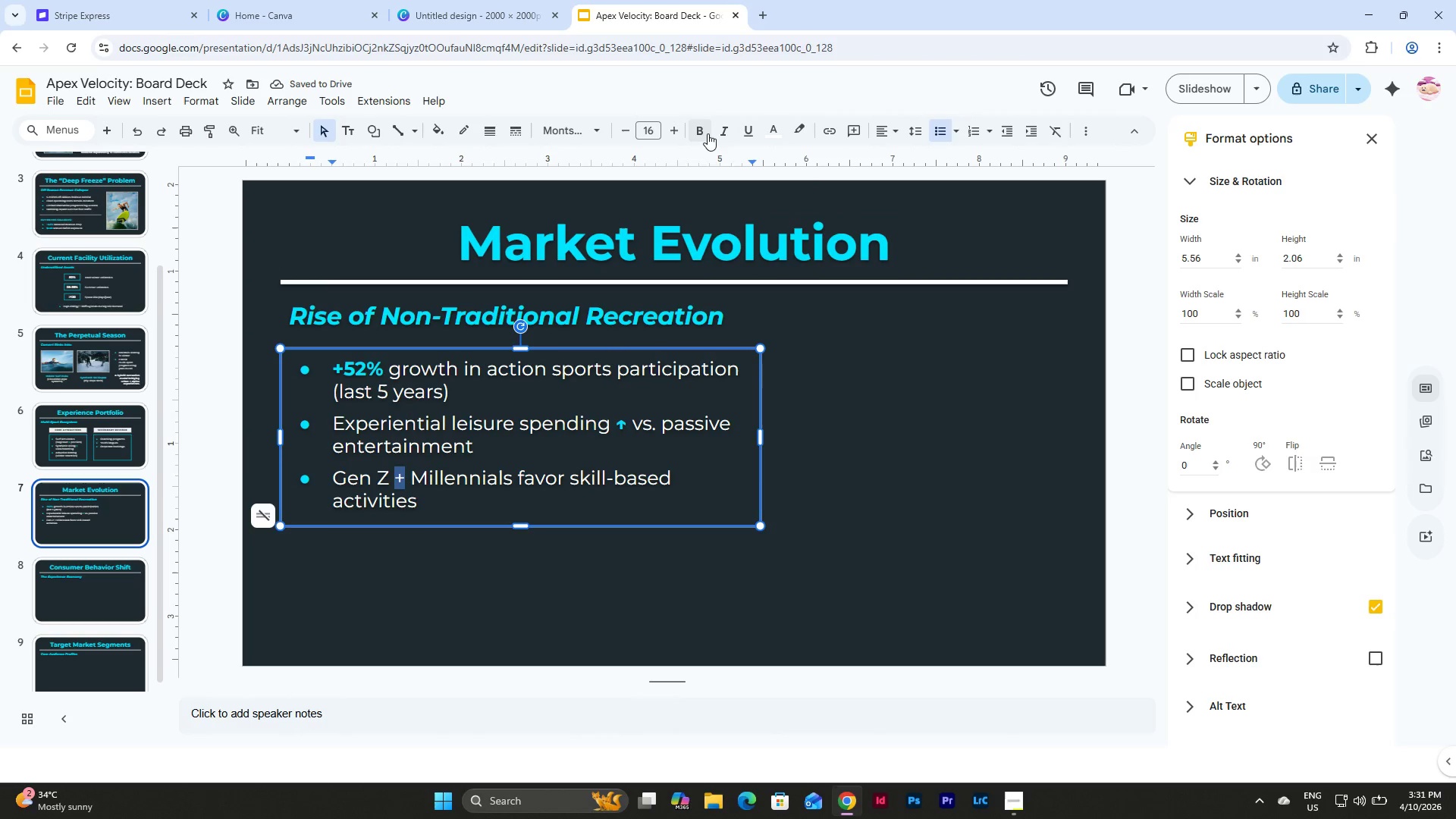 
left_click([708, 133])
 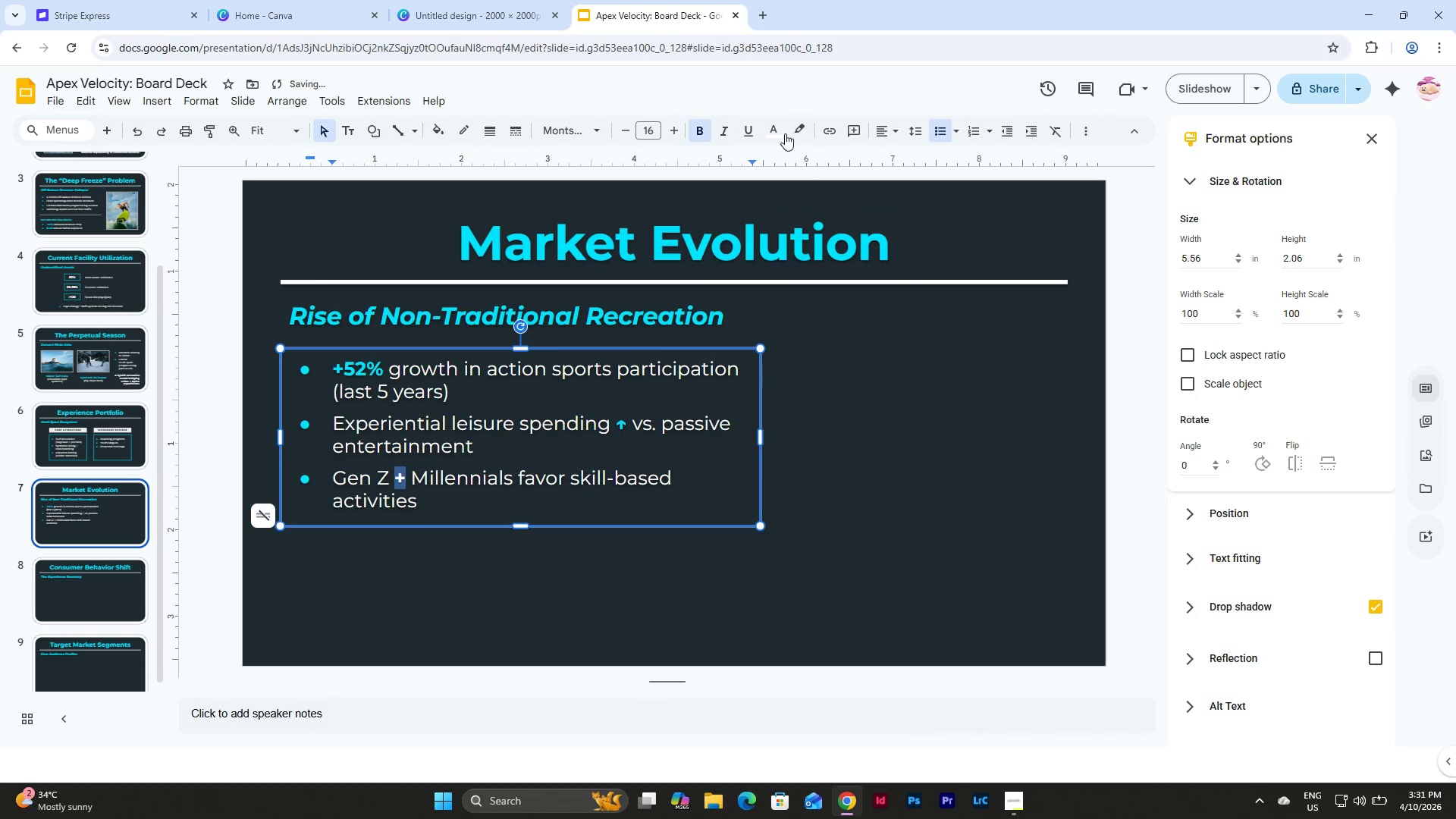 
left_click([782, 132])
 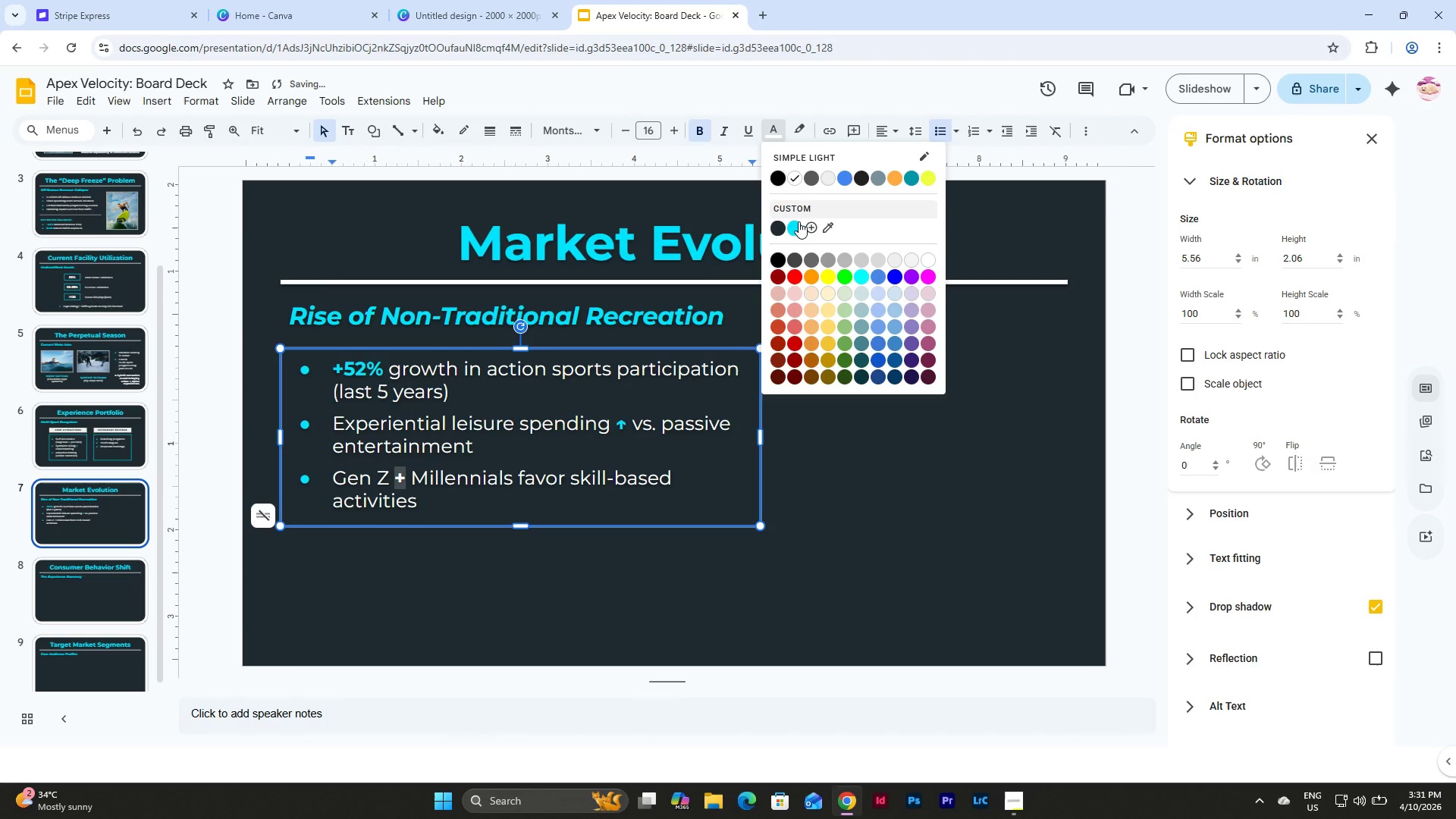 
left_click([799, 232])
 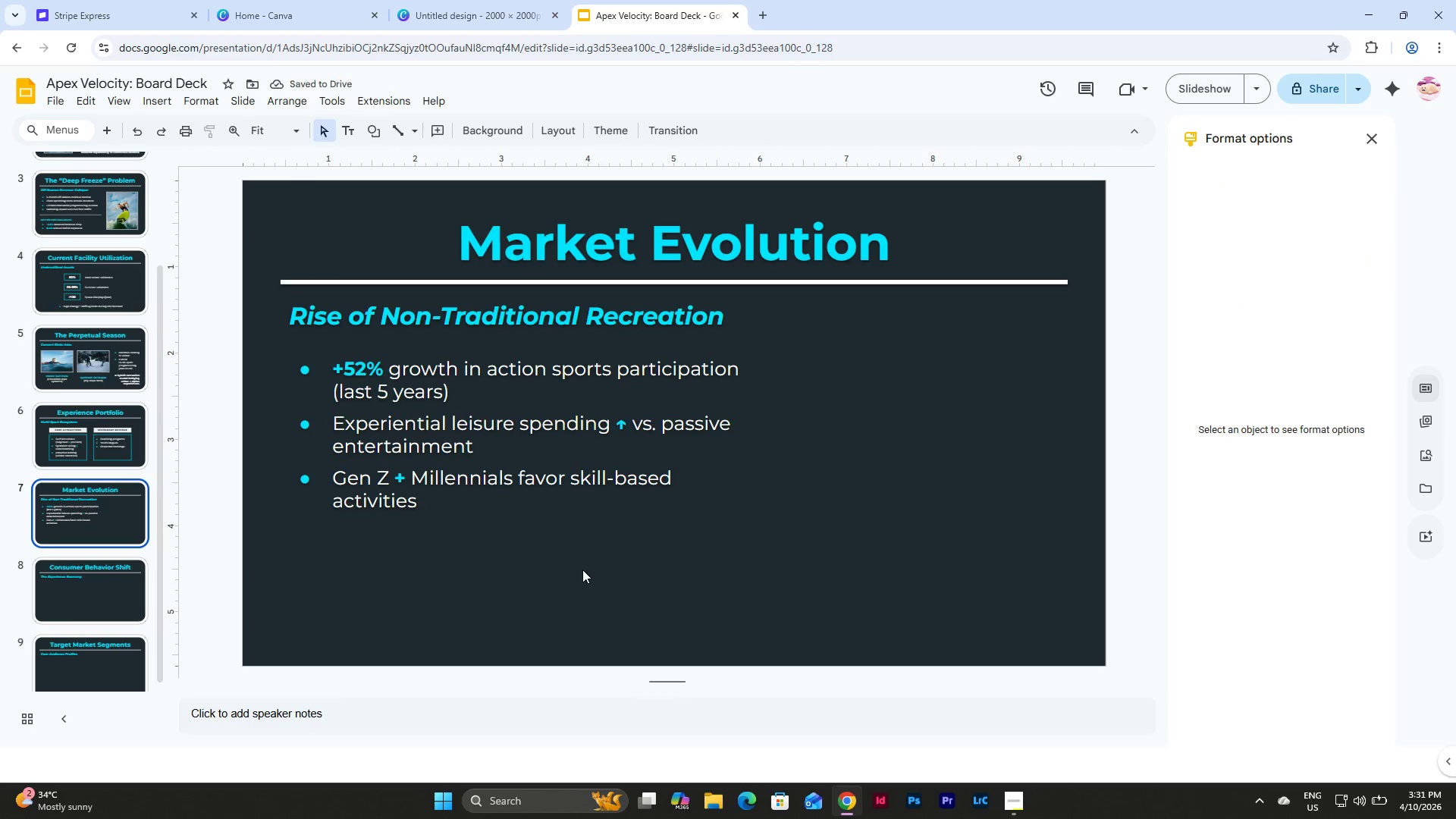 
left_click([661, 422])
 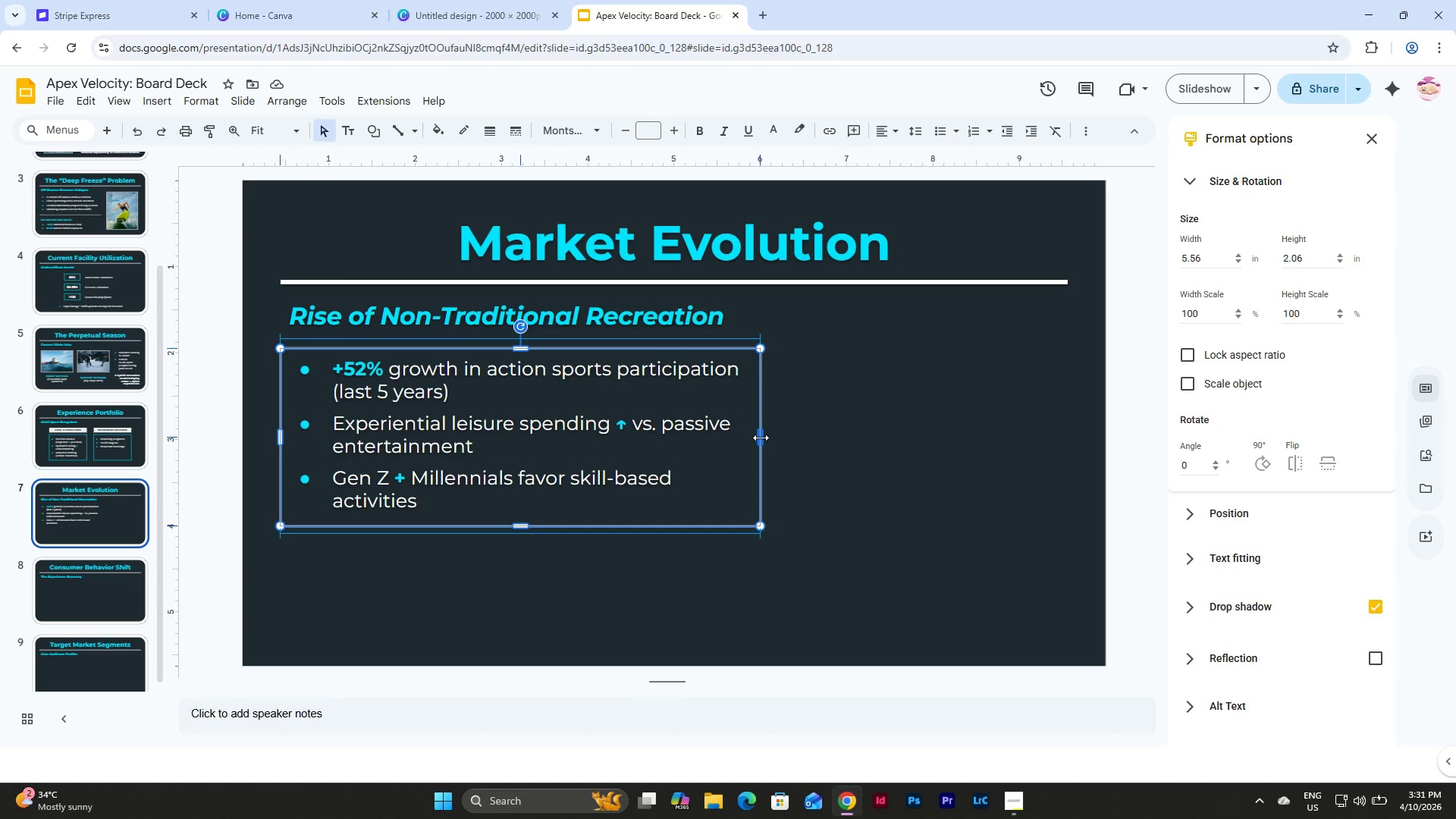 
left_click([669, 579])
 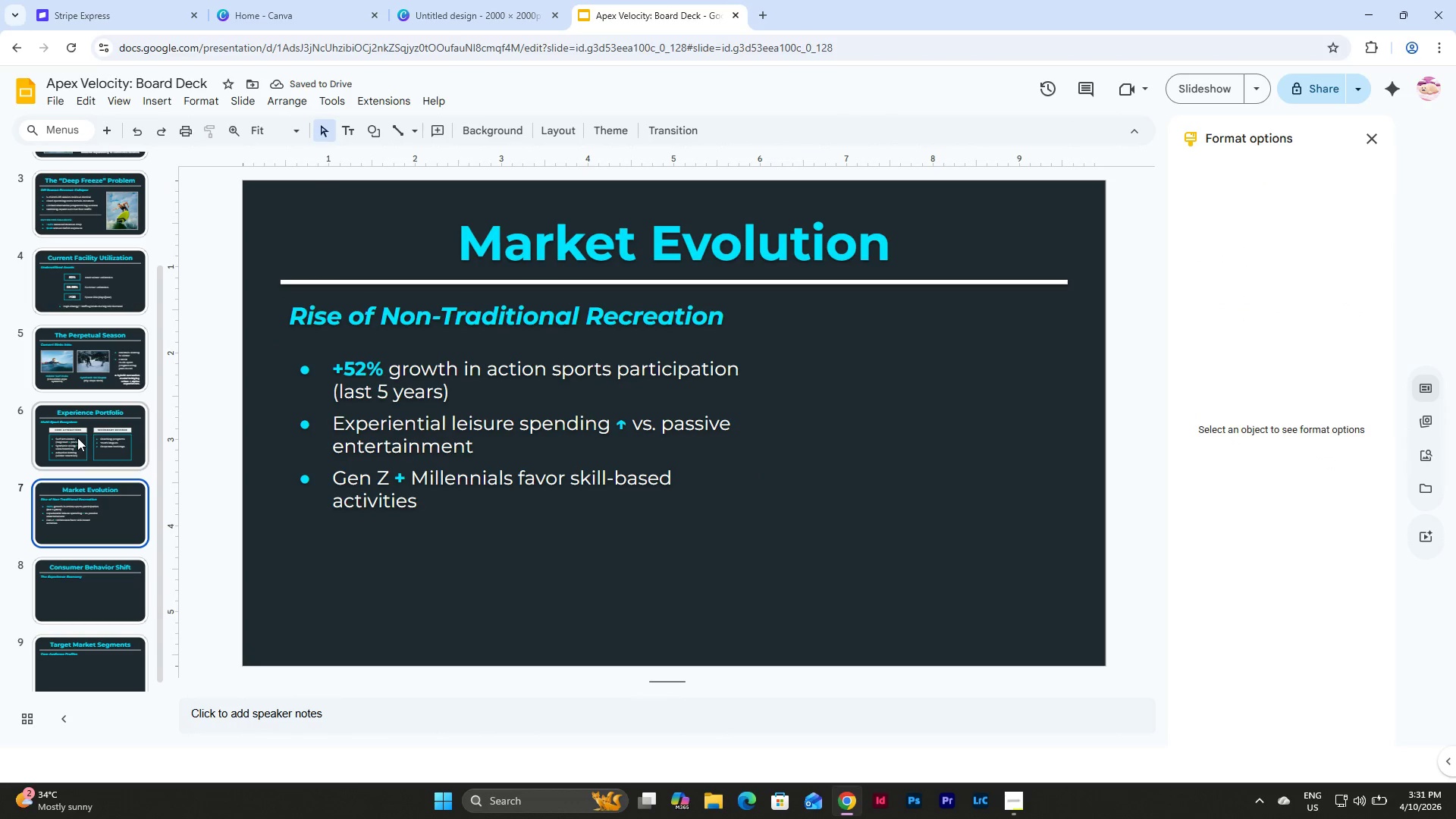 
scroll: coordinate [81, 276], scroll_direction: up, amount: 7.0
 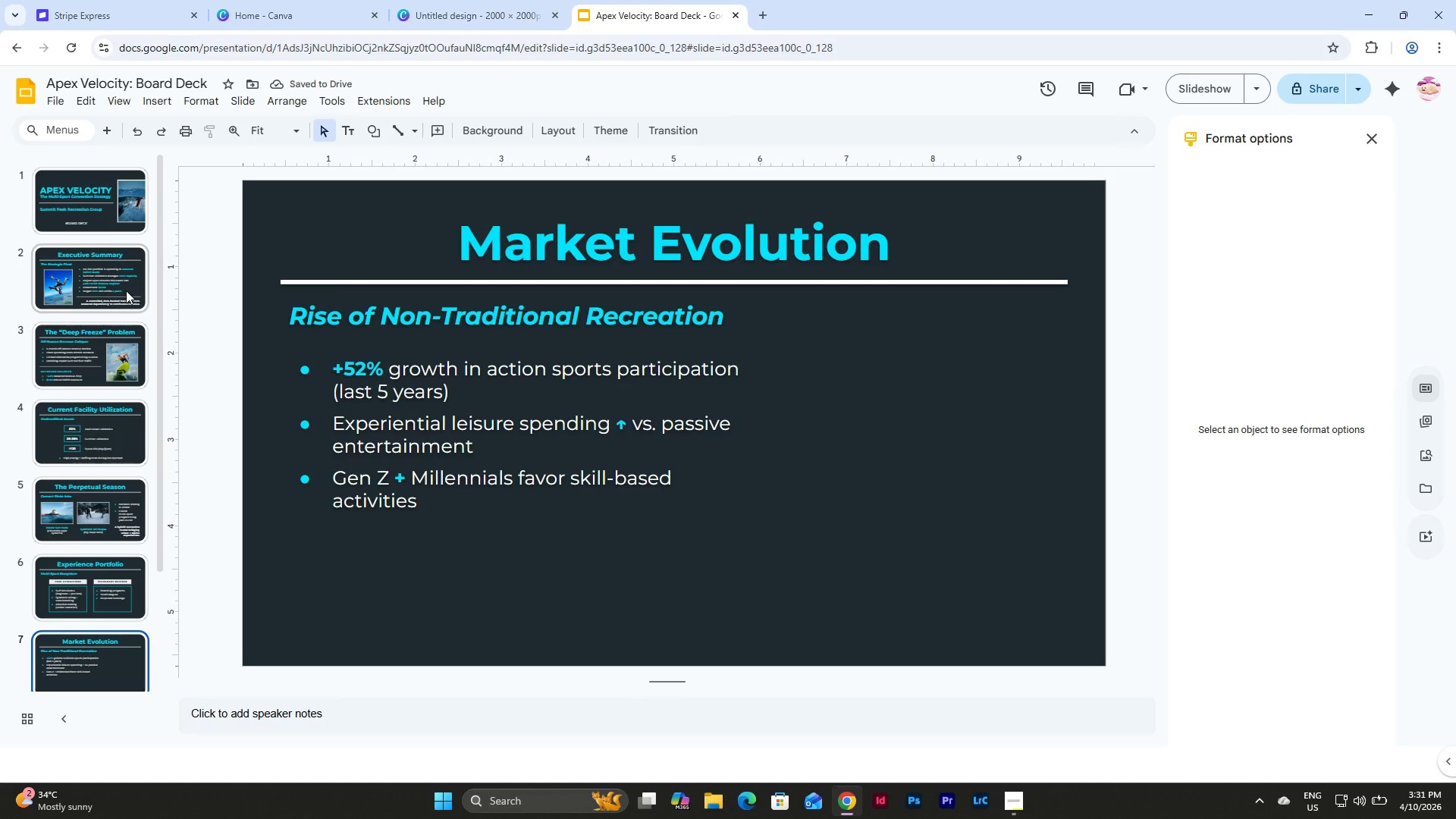 
left_click([126, 290])
 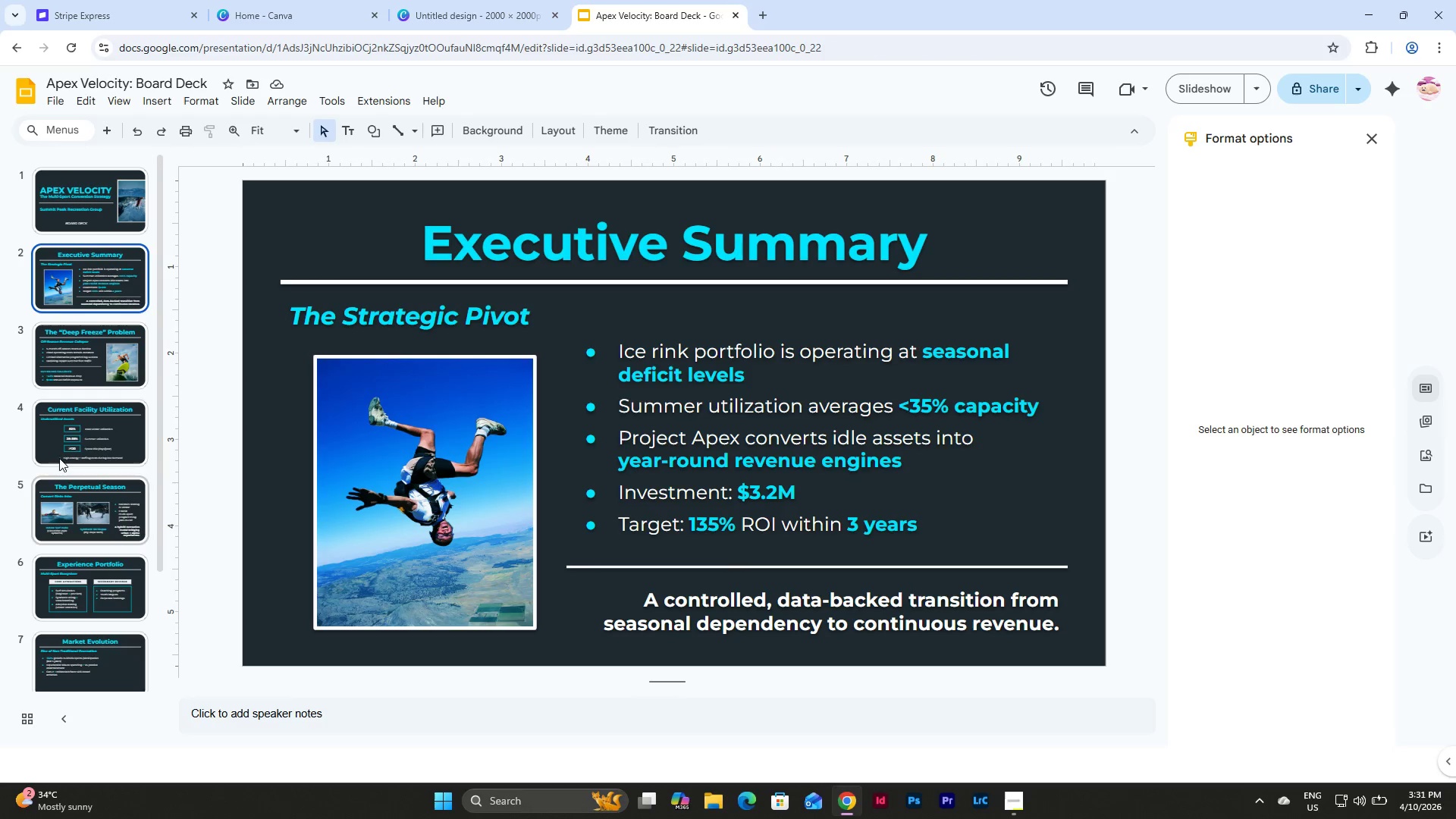 
scroll: coordinate [93, 414], scroll_direction: down, amount: 3.0
 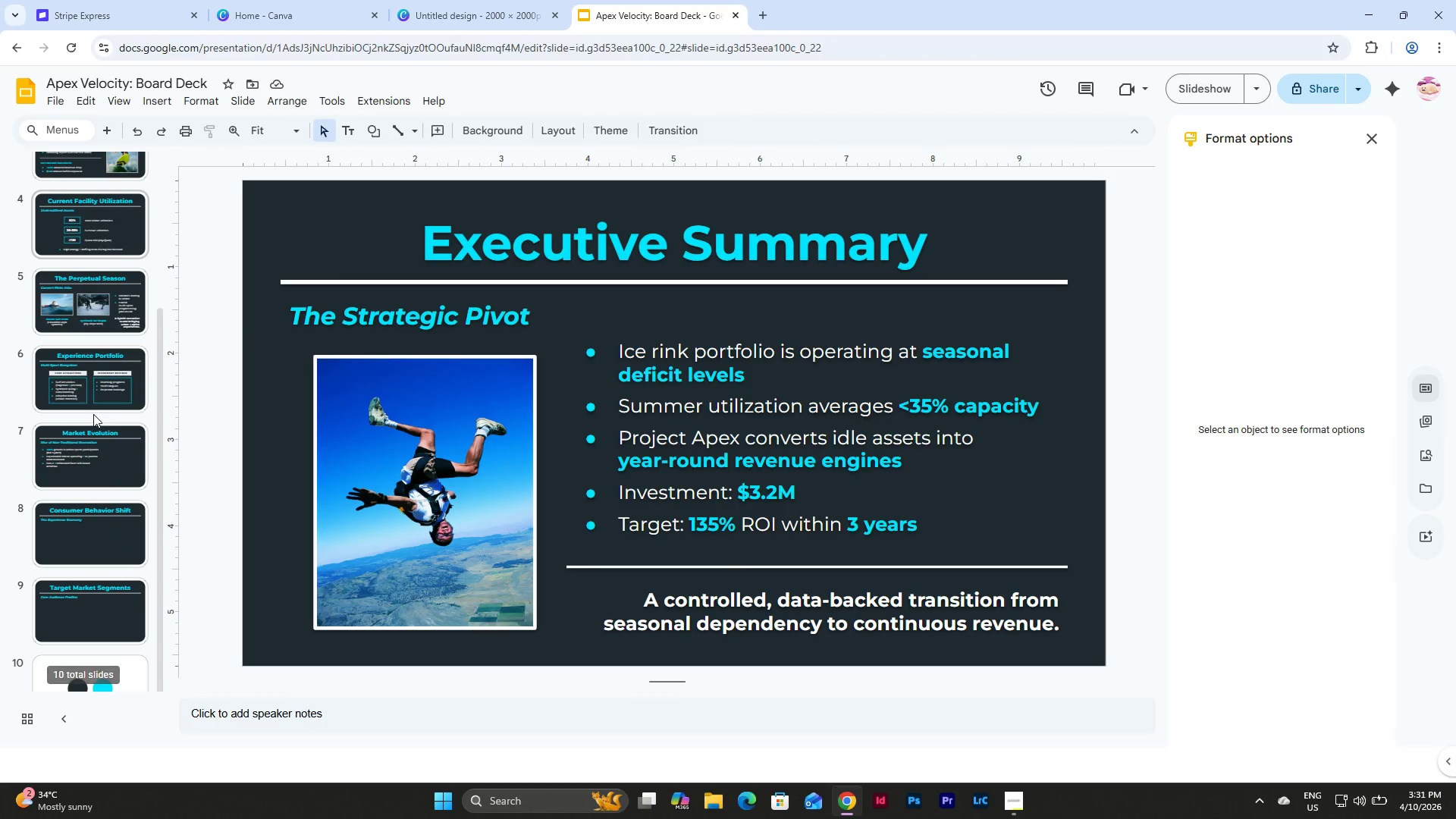 
scroll: coordinate [93, 414], scroll_direction: up, amount: 6.0
 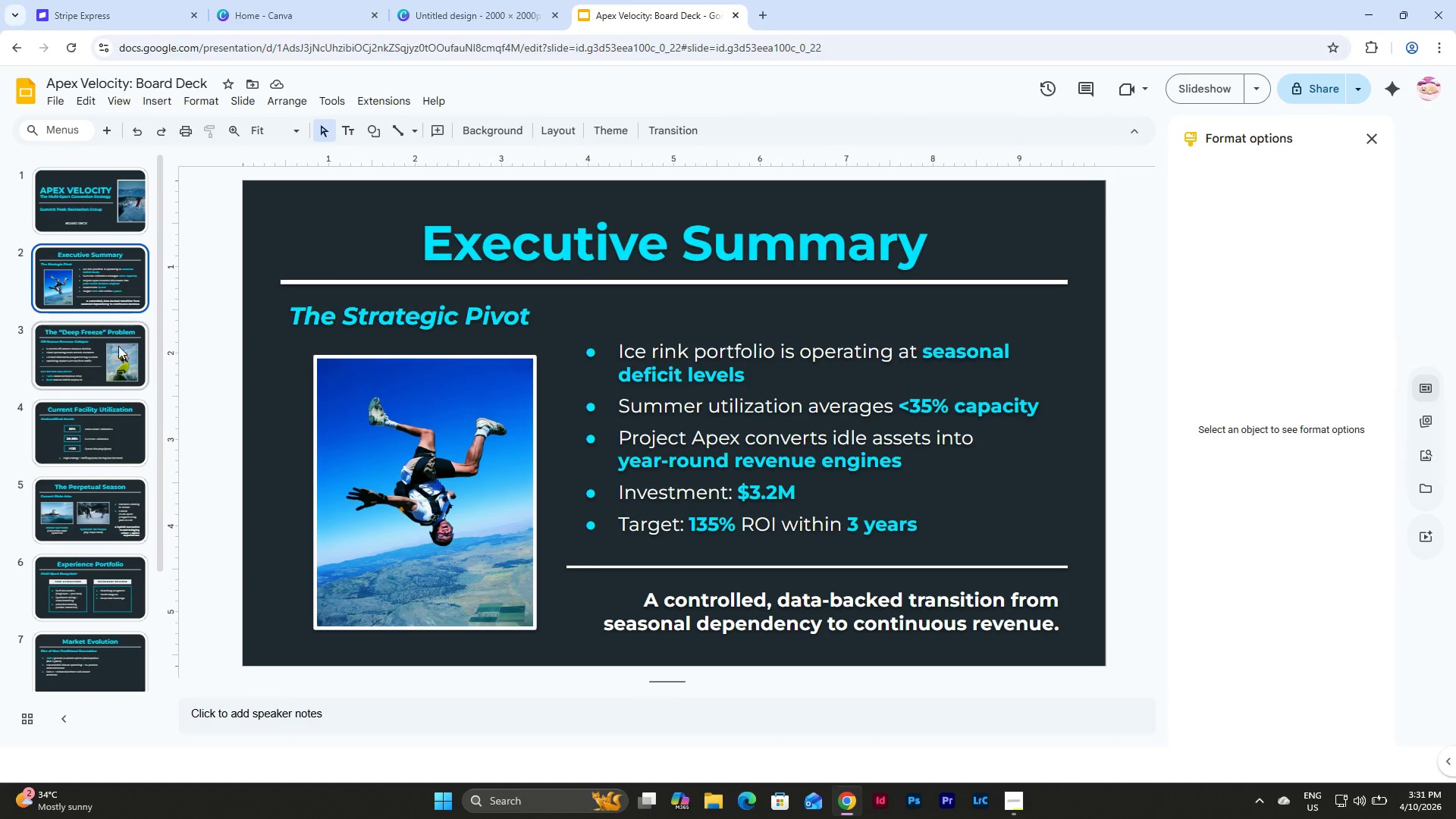 
left_click([118, 297])
 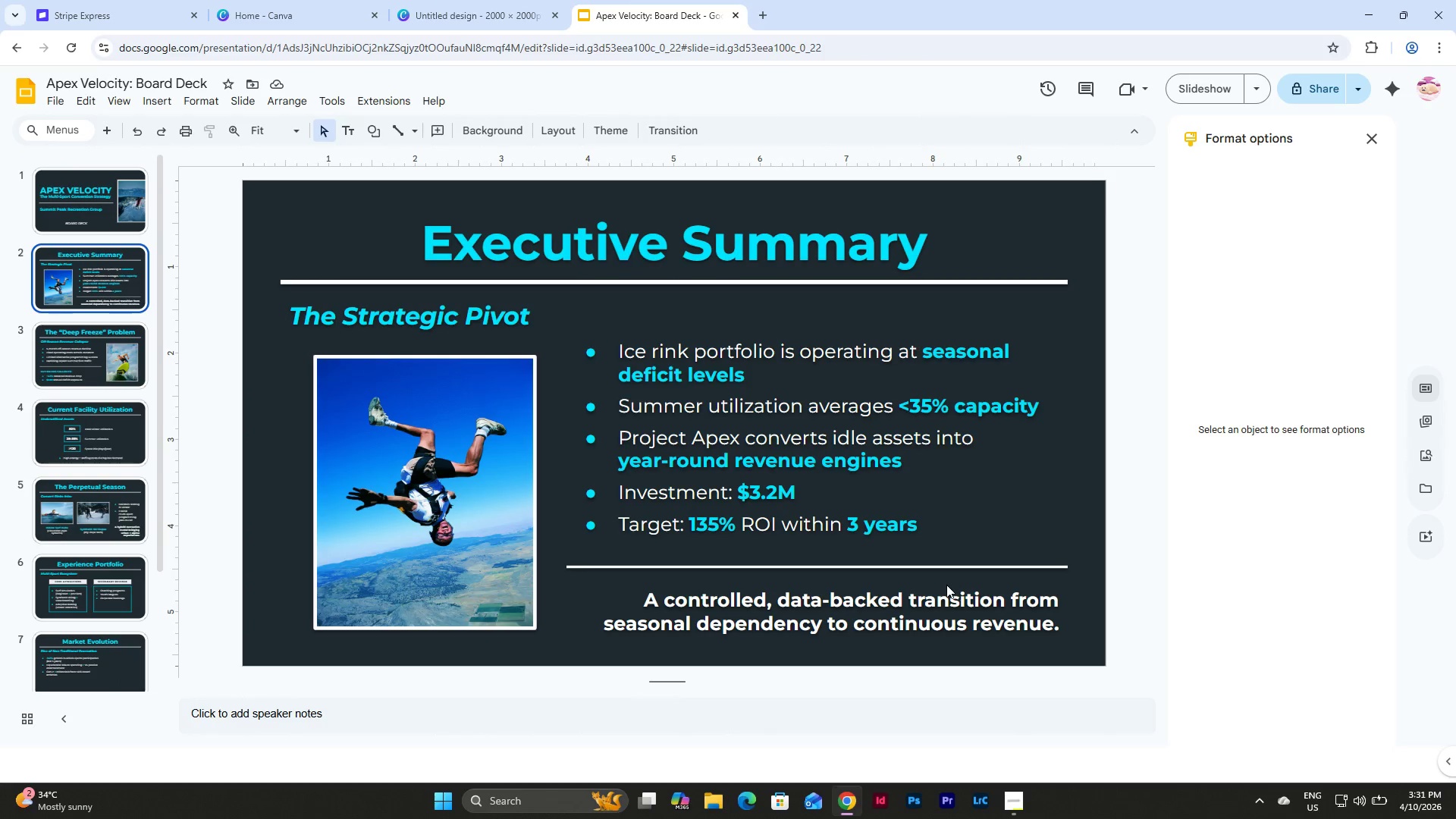 
left_click([948, 591])
 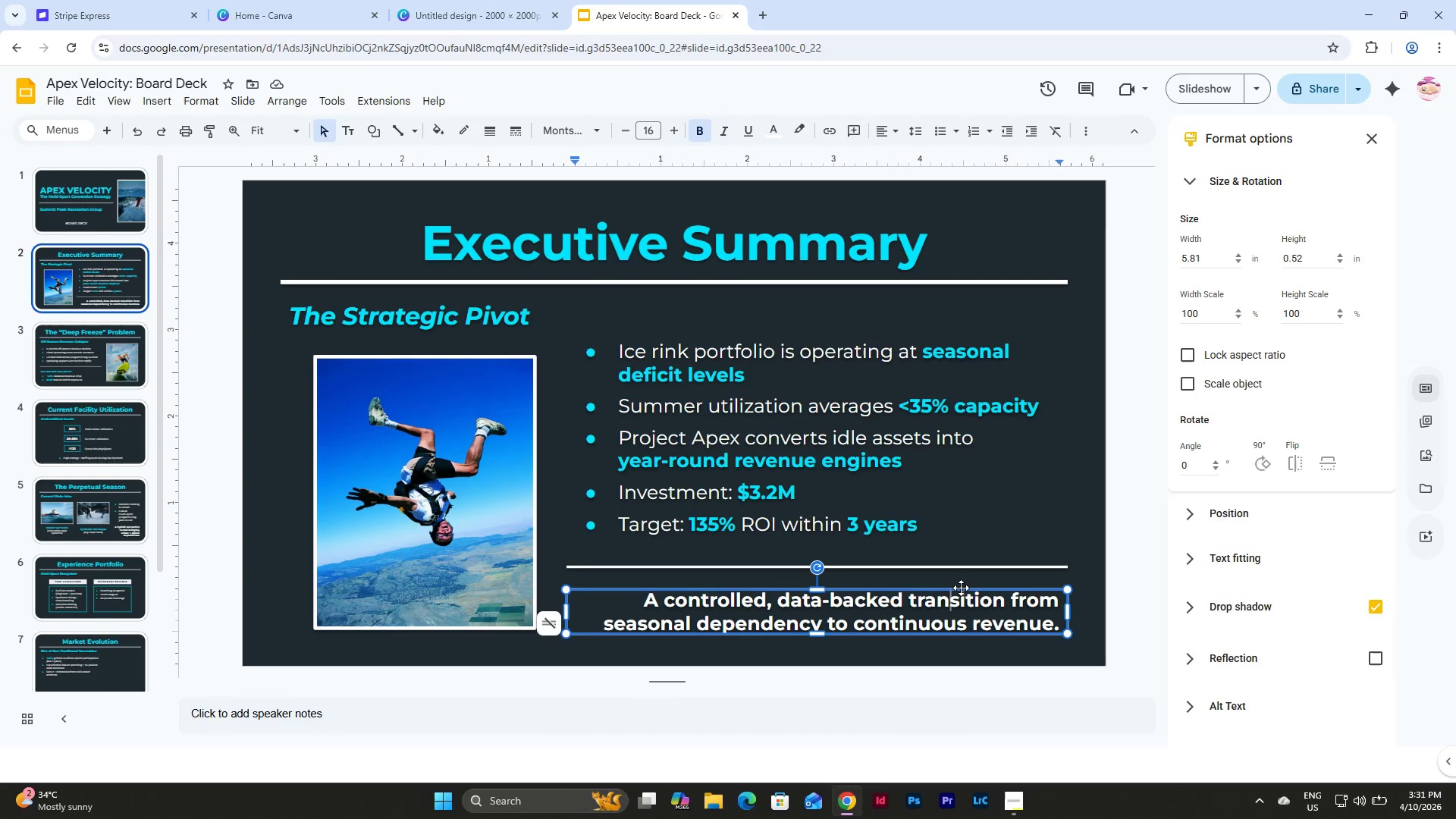 
left_click([961, 588])
 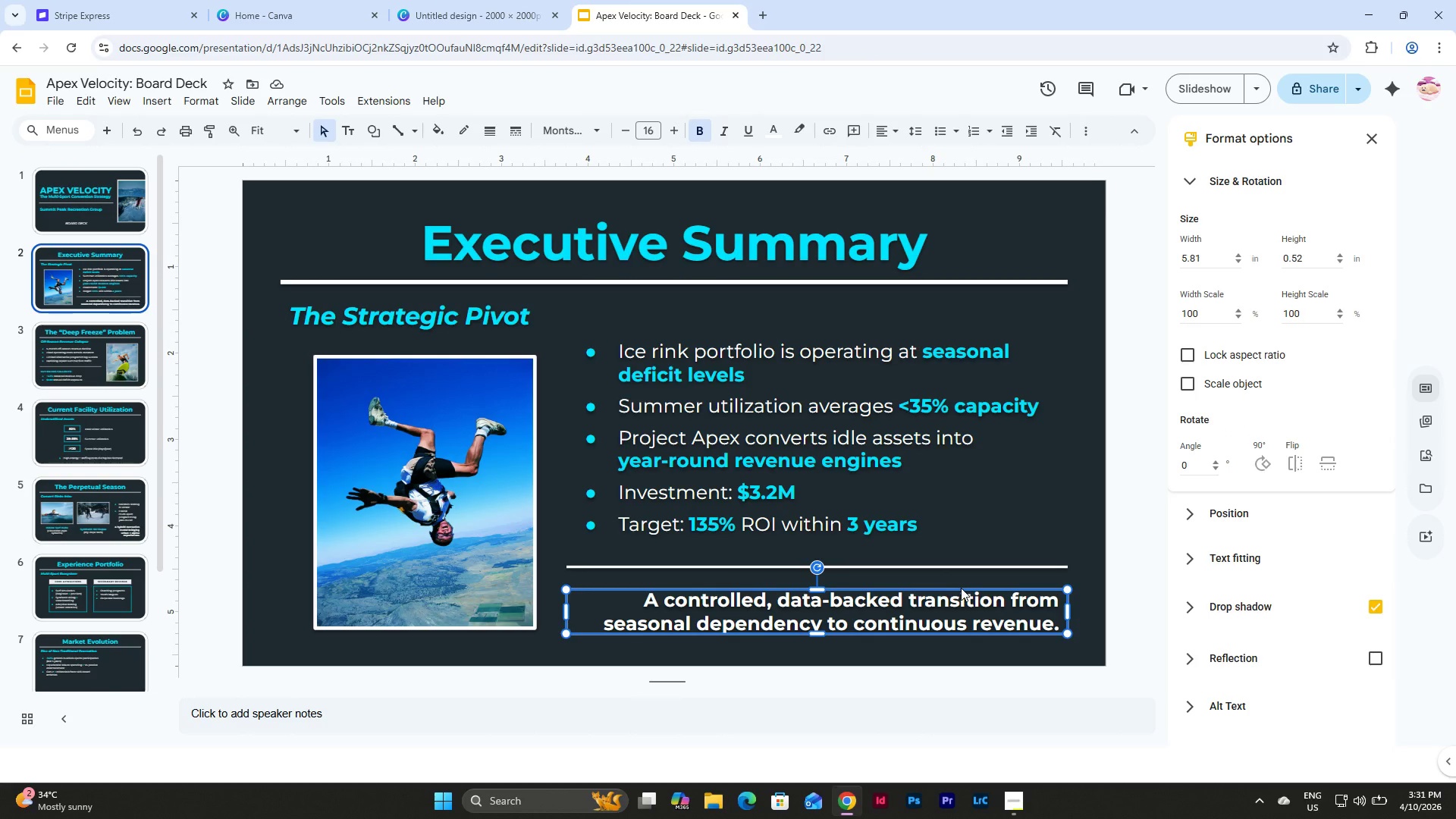 
key(Control+C)
 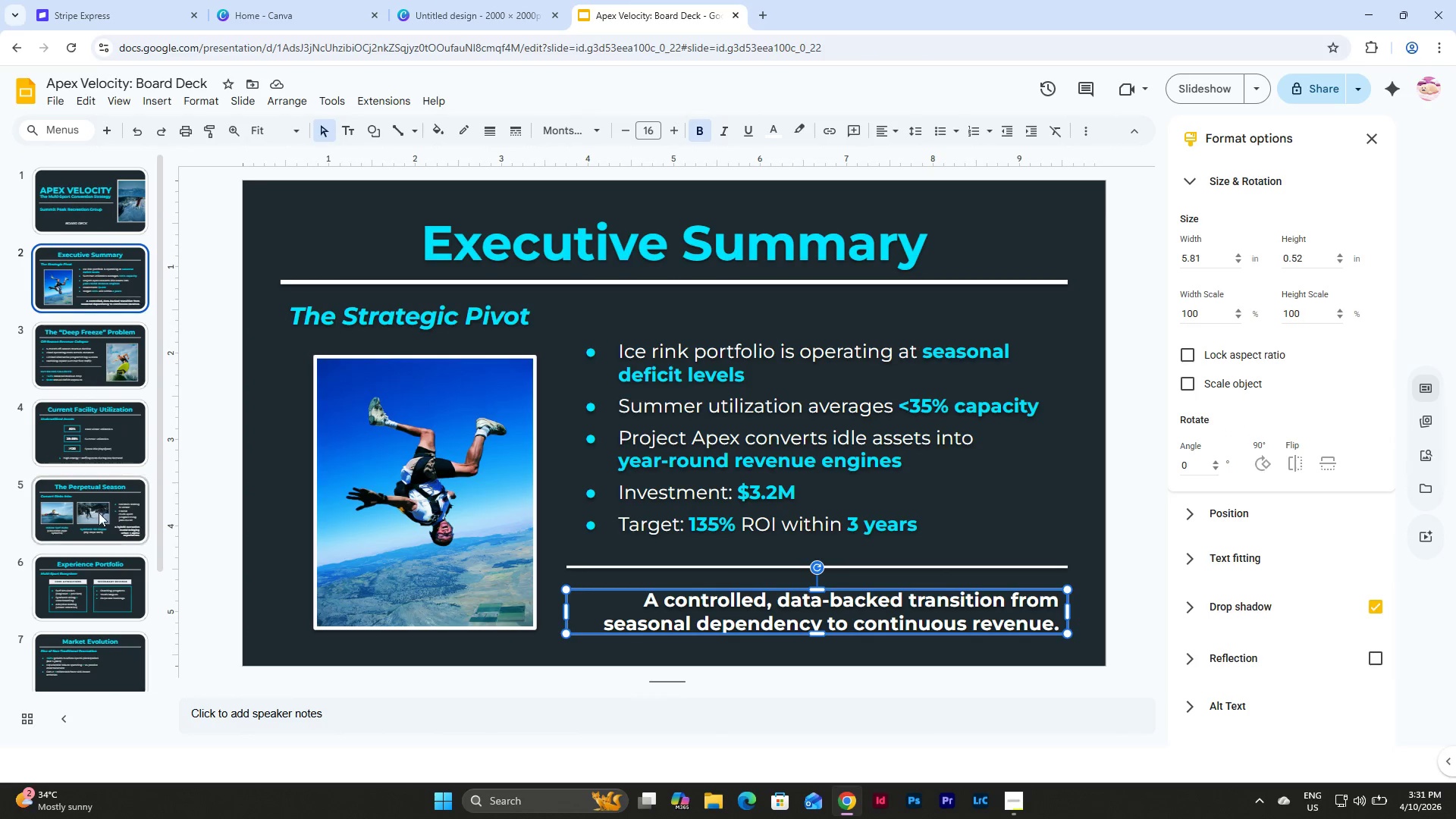 
scroll: coordinate [99, 513], scroll_direction: down, amount: 4.0
 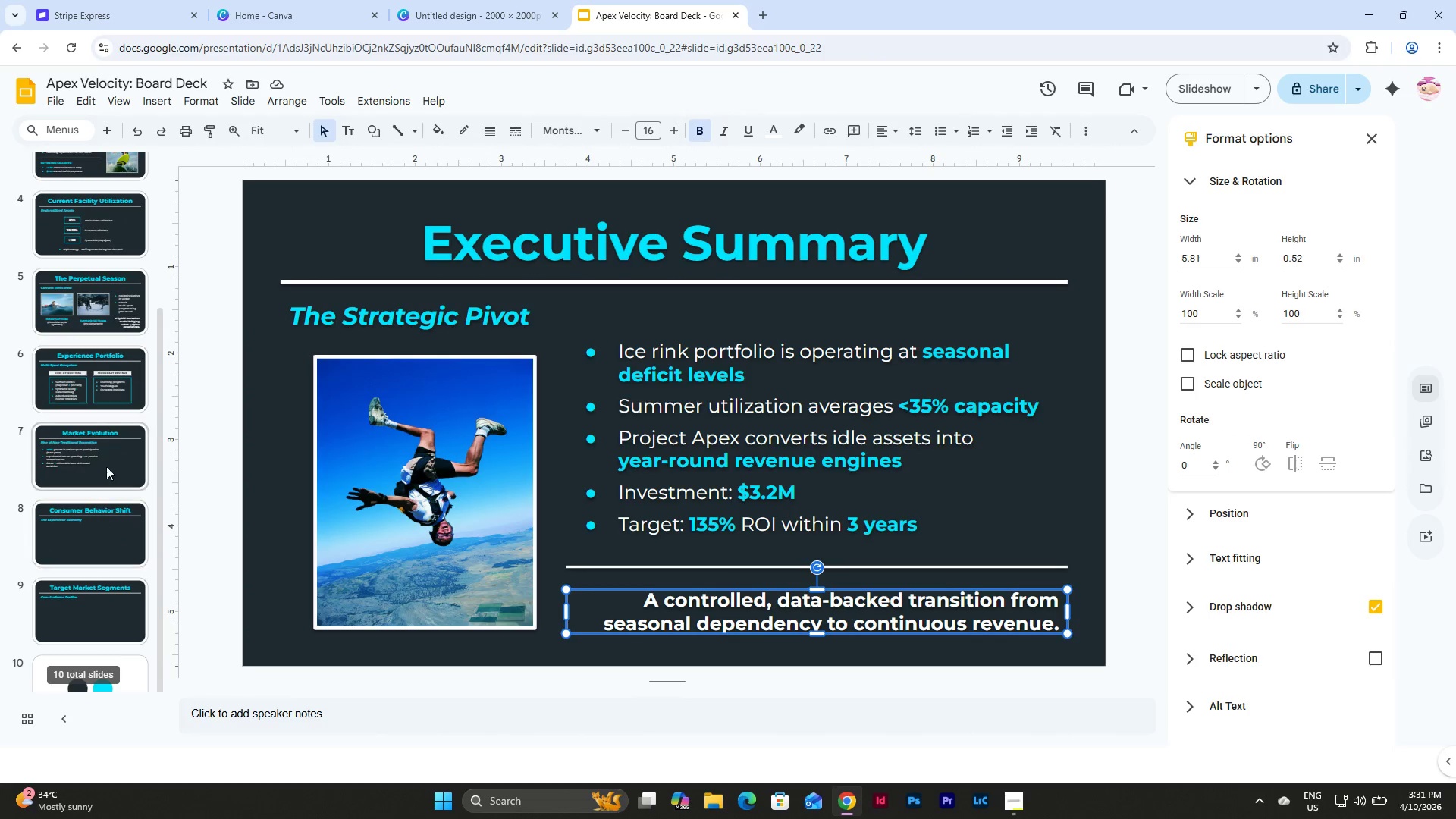 
left_click([112, 438])
 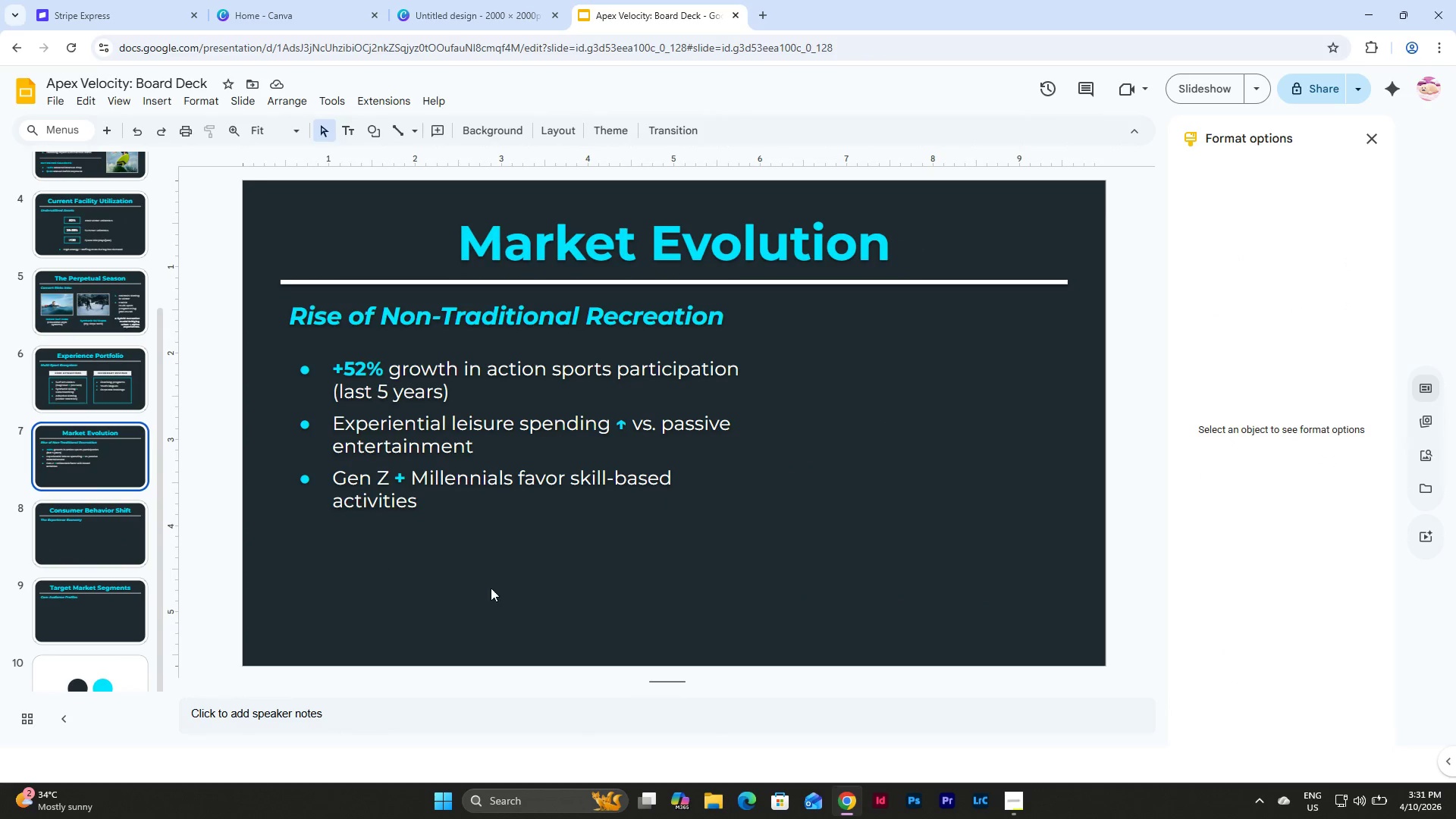 
left_click([497, 579])
 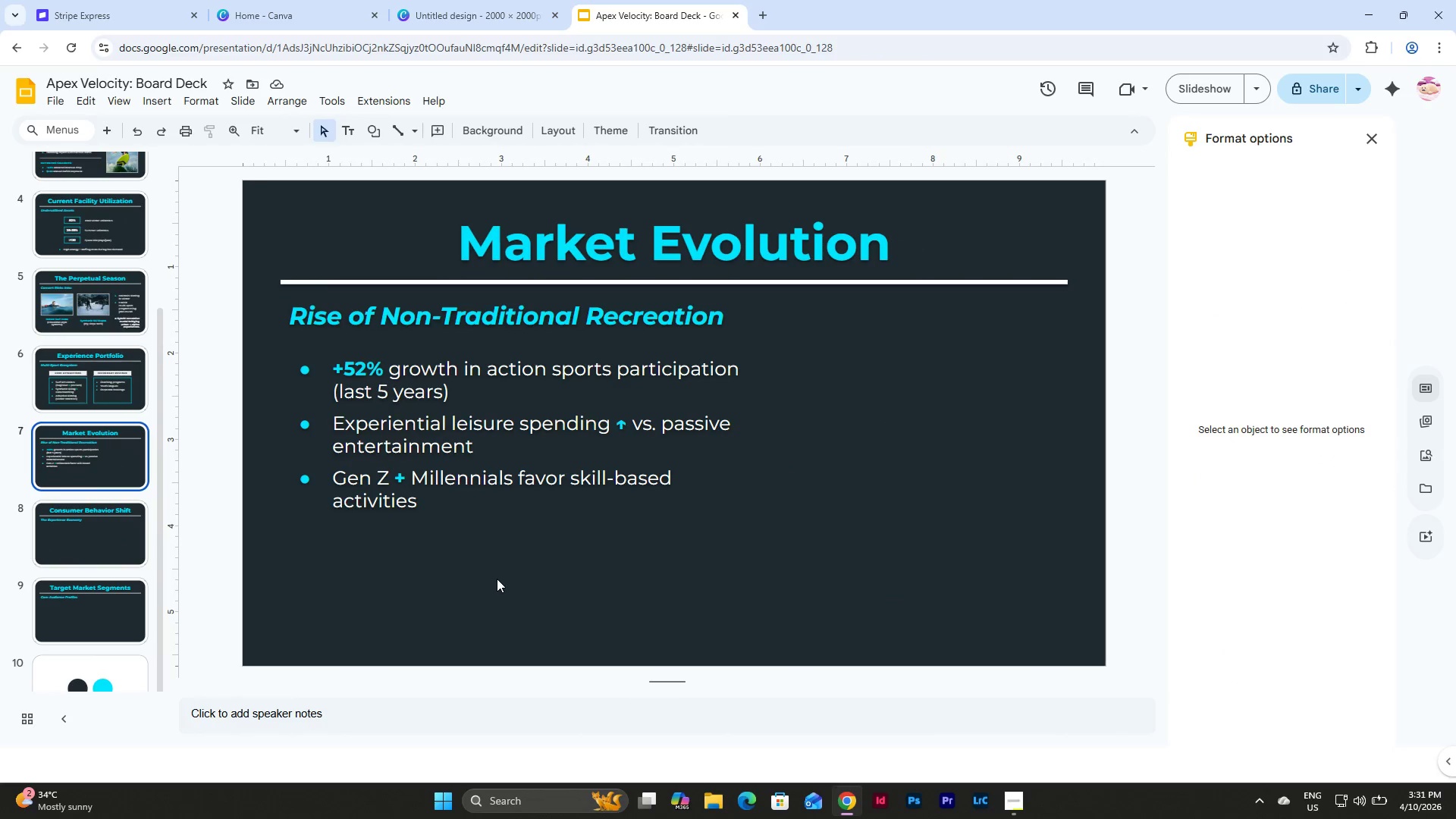 
key(Control+V)
 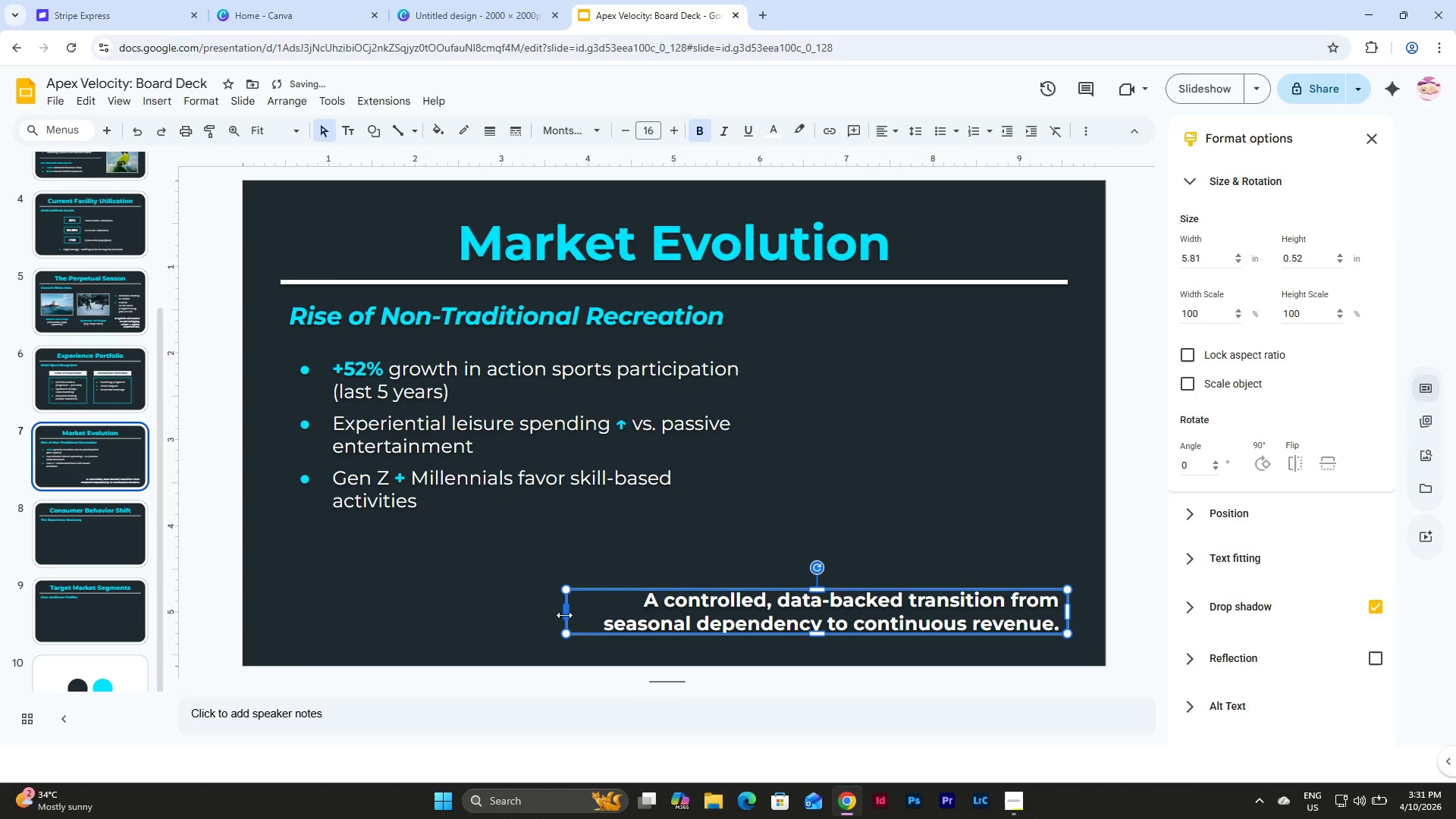 
left_click_drag(start_coordinate=[564, 615], to_coordinate=[278, 604])
 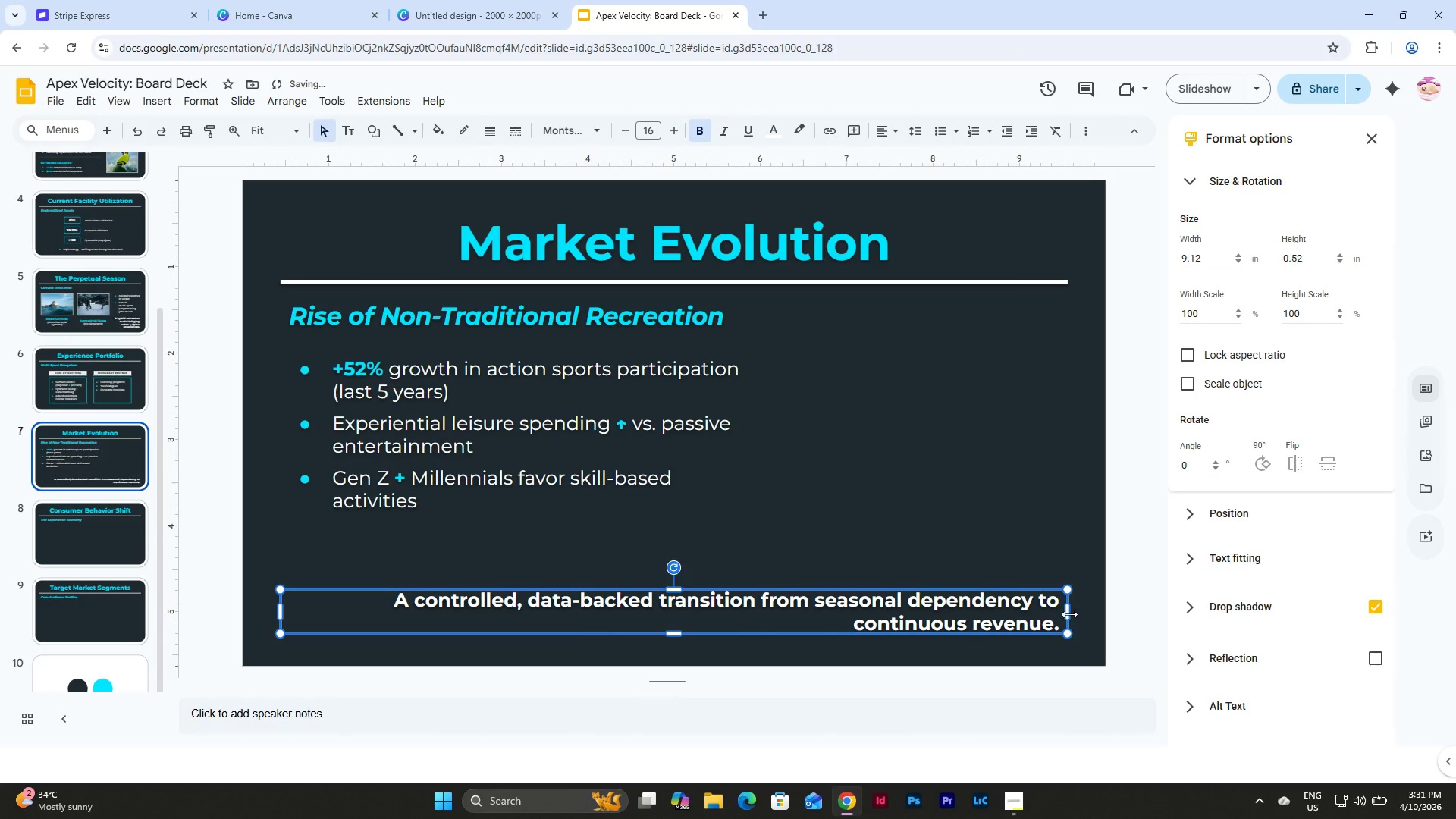 
left_click_drag(start_coordinate=[1069, 614], to_coordinate=[761, 596])
 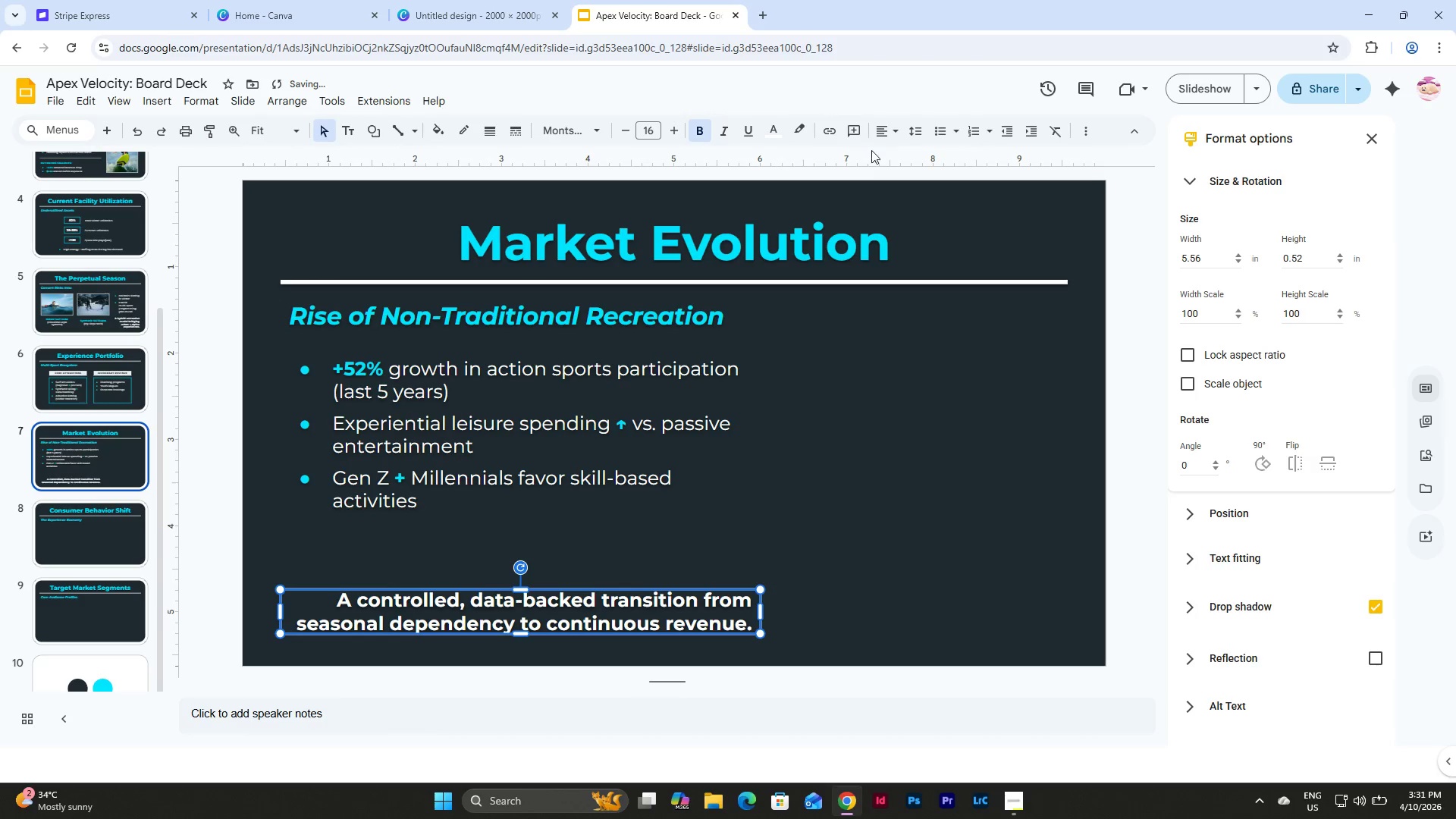 
left_click([890, 125])
 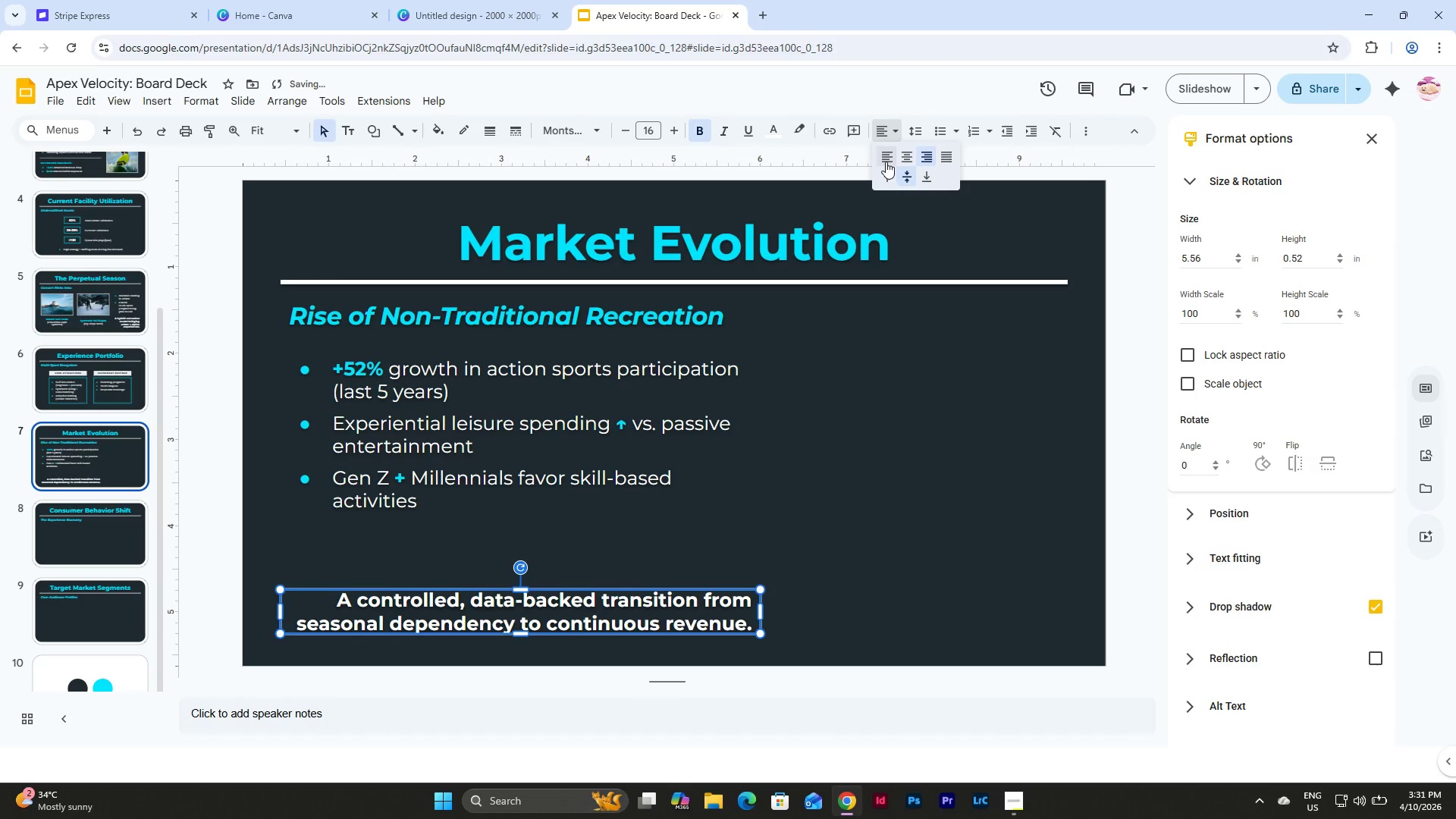 
left_click([886, 162])
 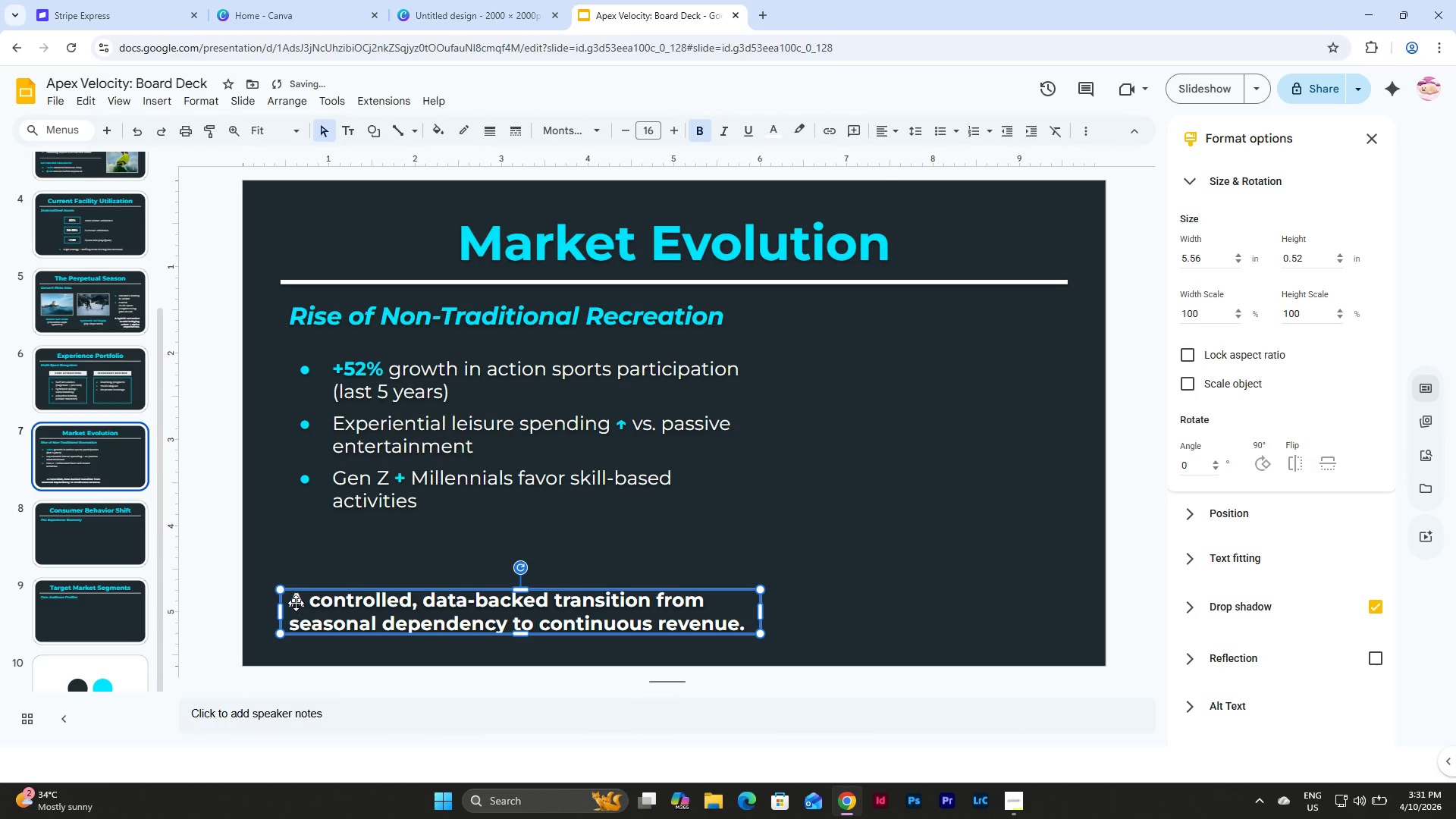 
left_click([293, 598])
 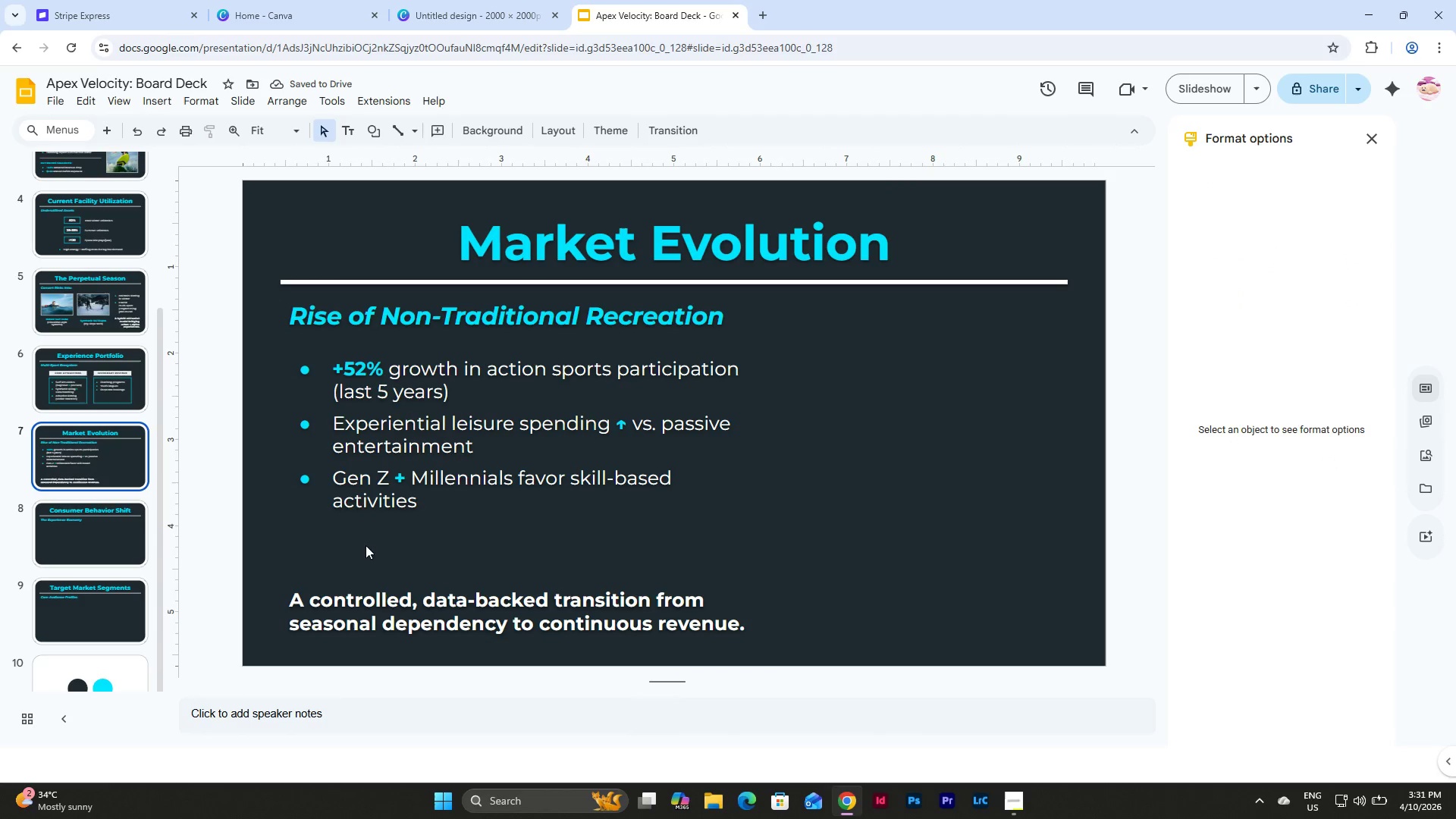 
double_click([416, 626])
 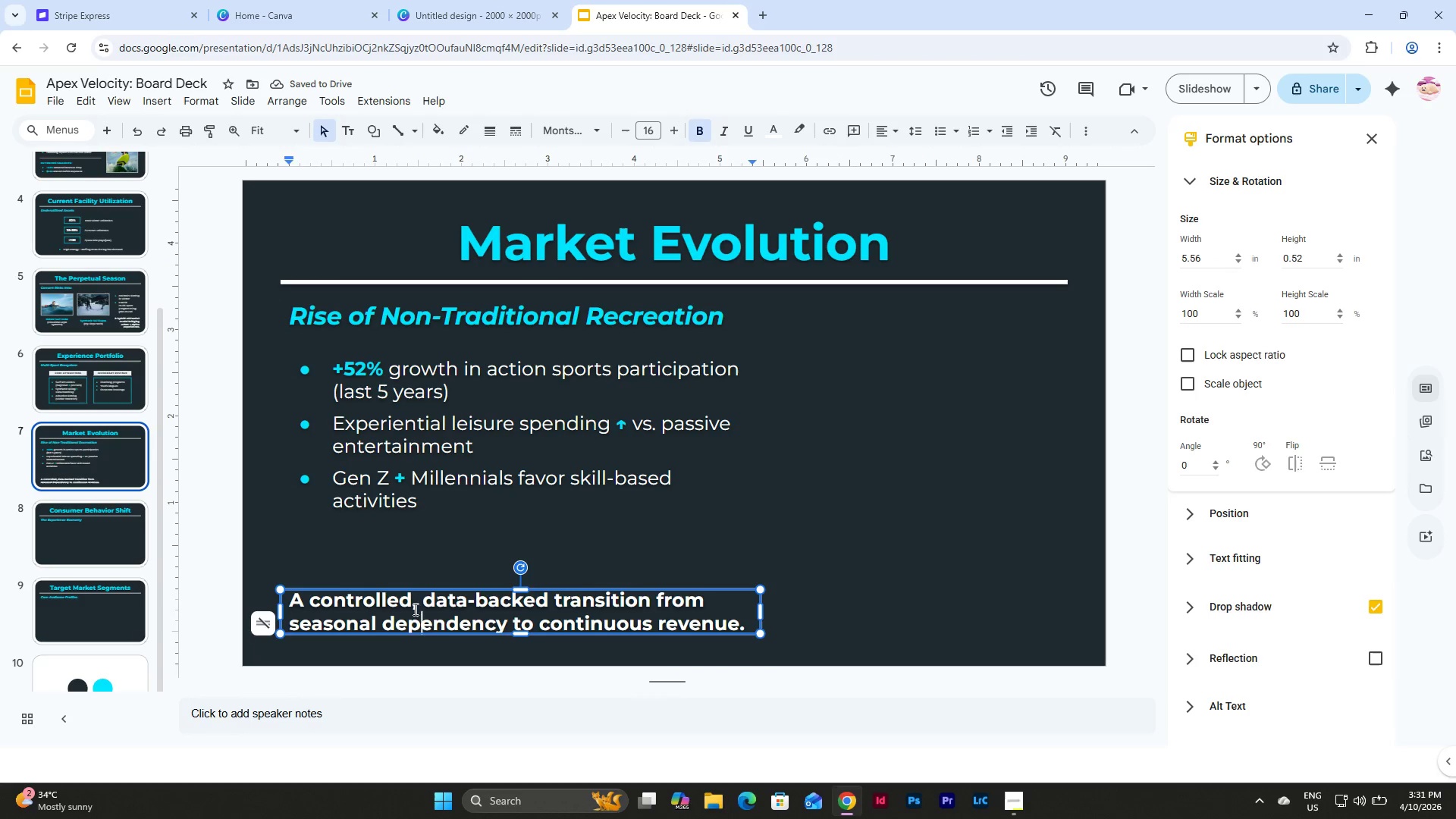 
triple_click([413, 604])
 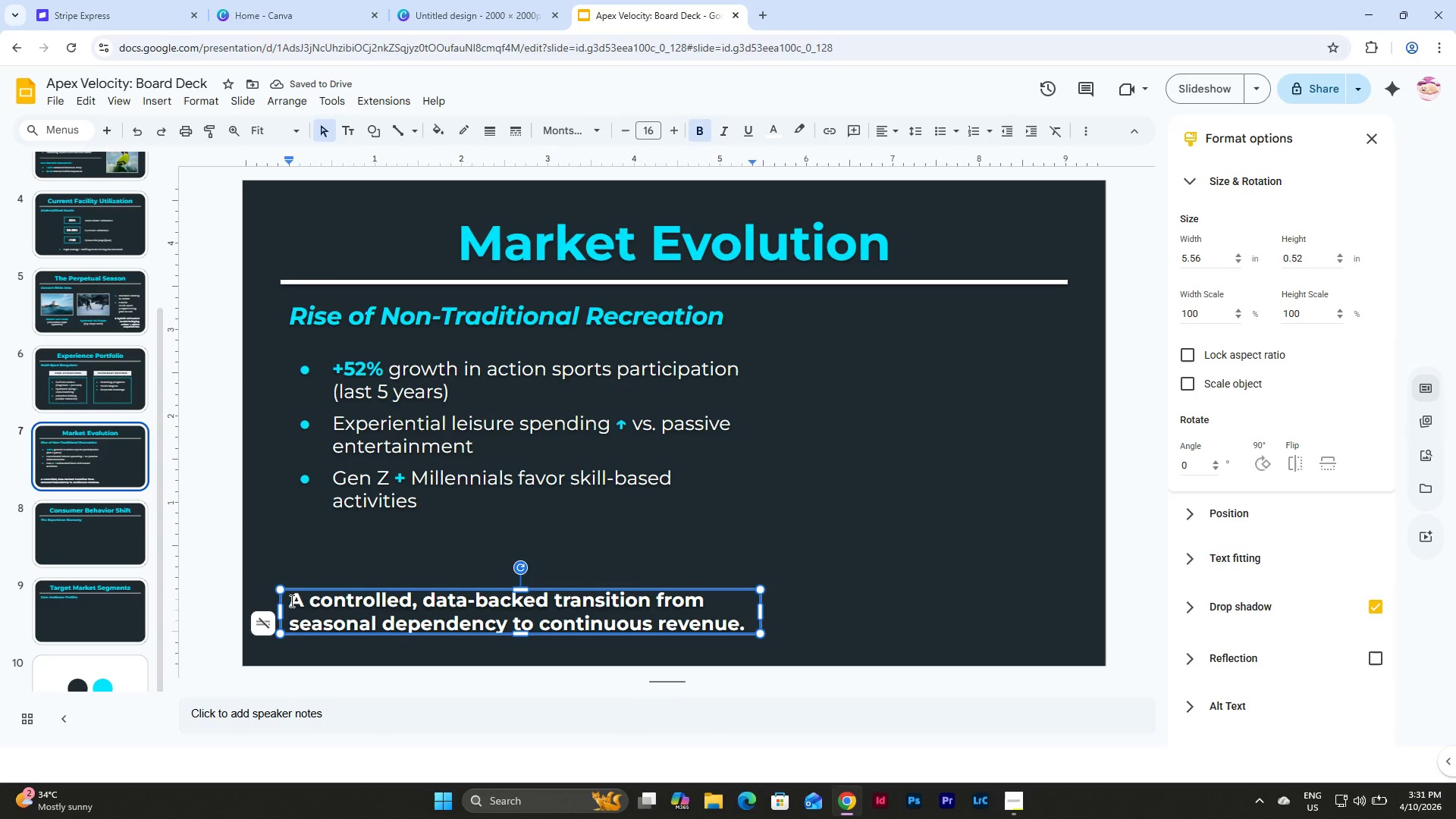 
left_click_drag(start_coordinate=[291, 601], to_coordinate=[737, 621])
 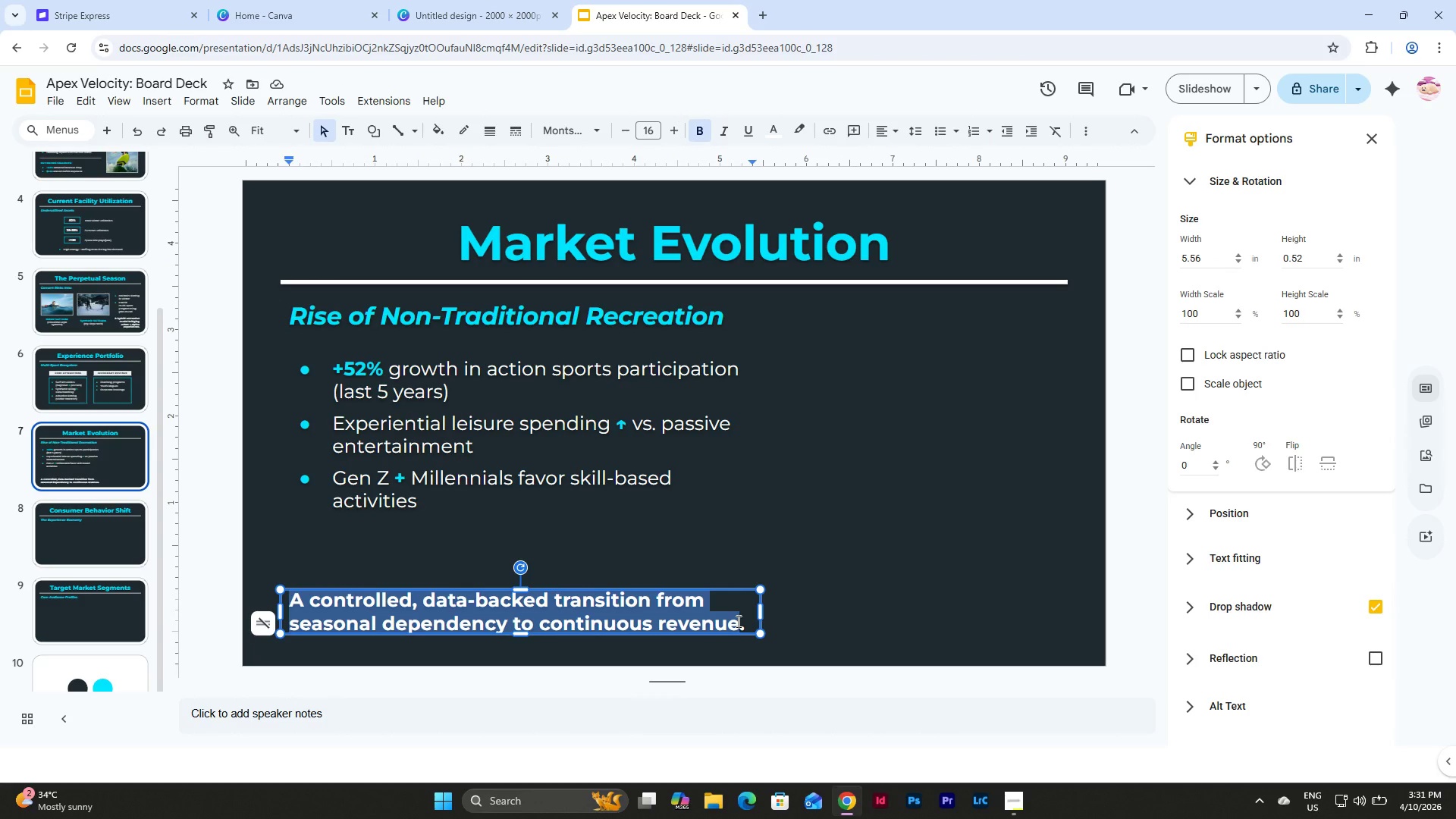 
type(Demand is shifting toward interactive, reper)
key(Backspace)
type(atable experiences)
 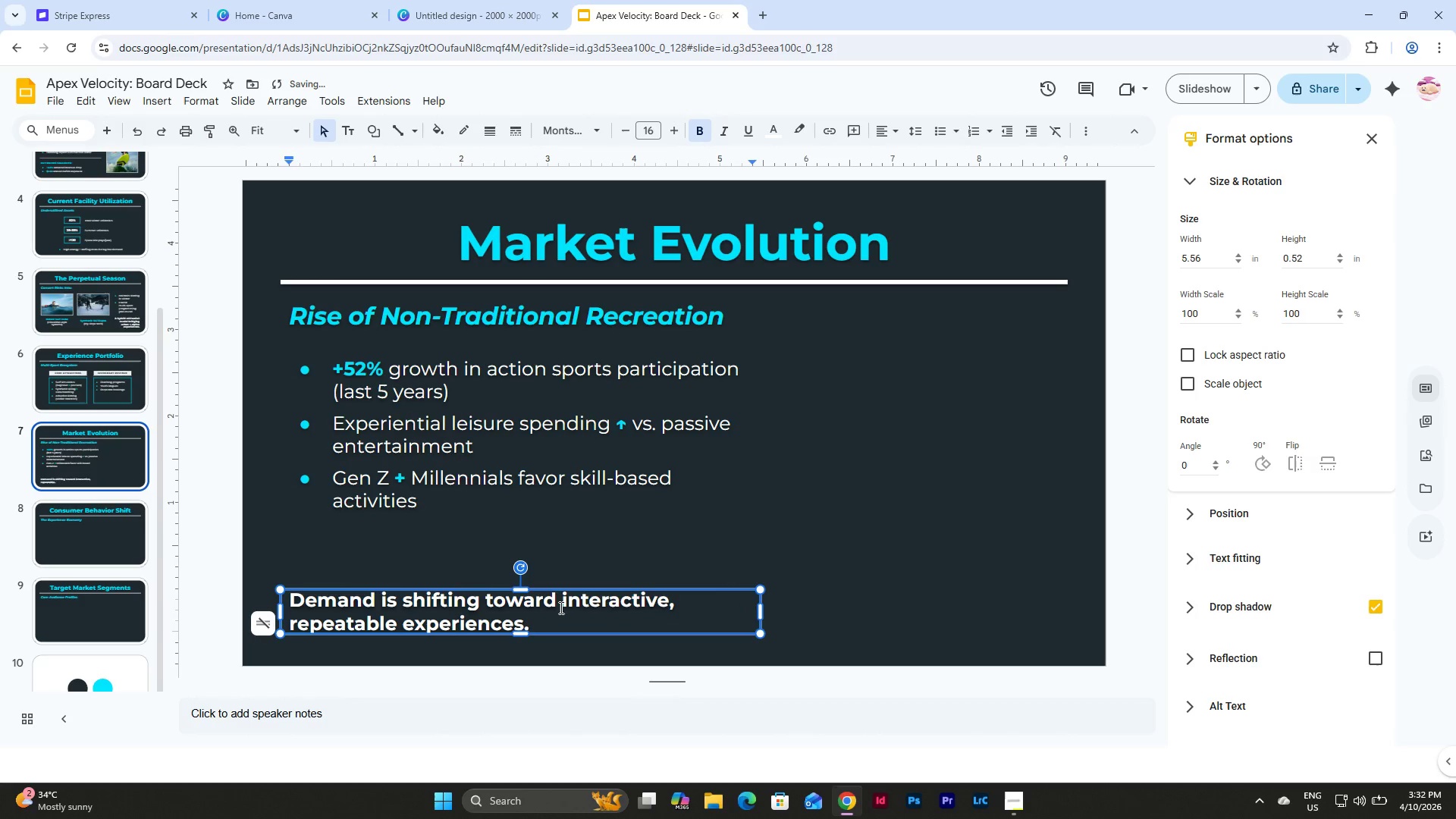 
left_click_drag(start_coordinate=[561, 602], to_coordinate=[664, 604])
 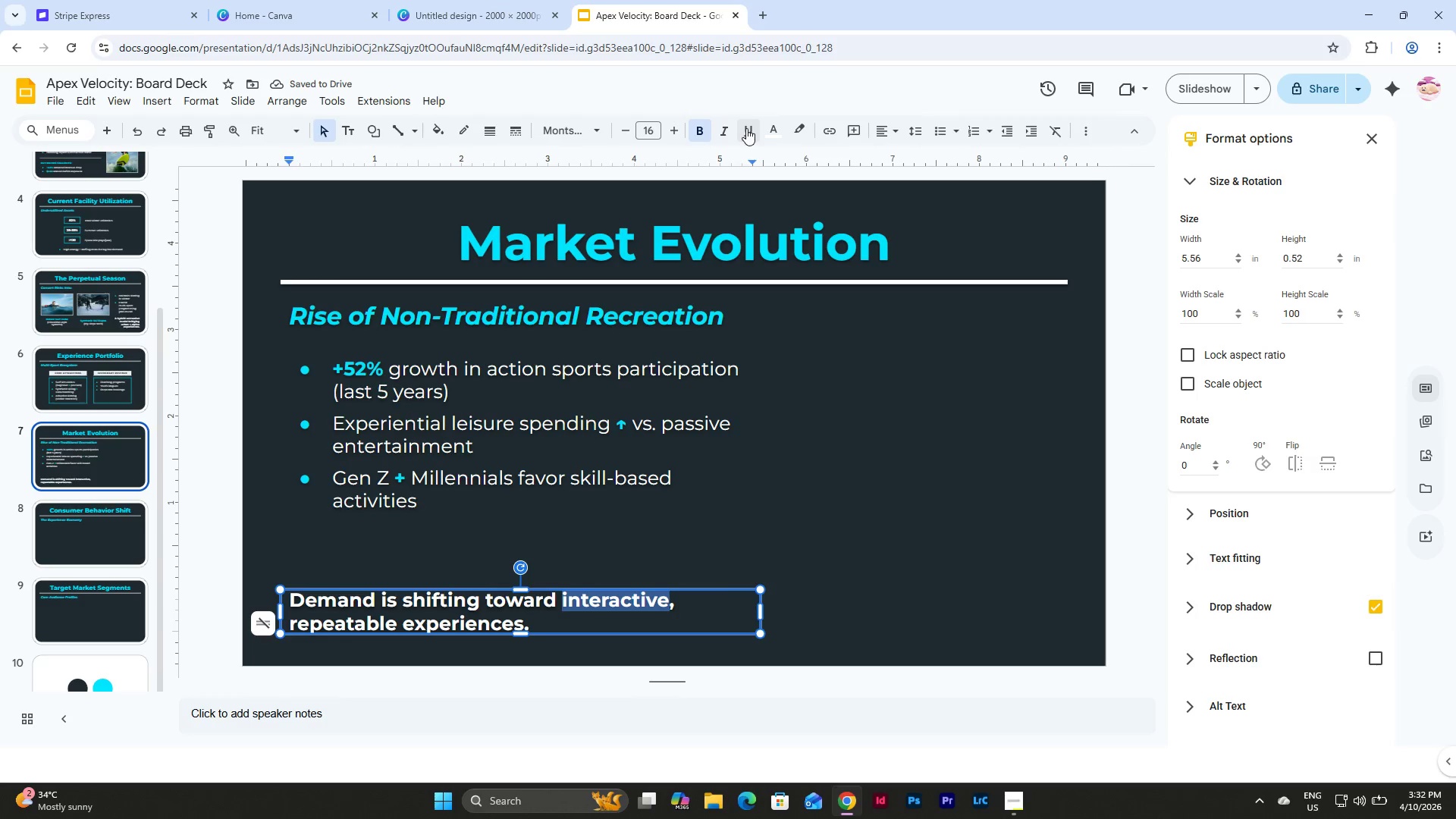 
left_click([776, 128])
 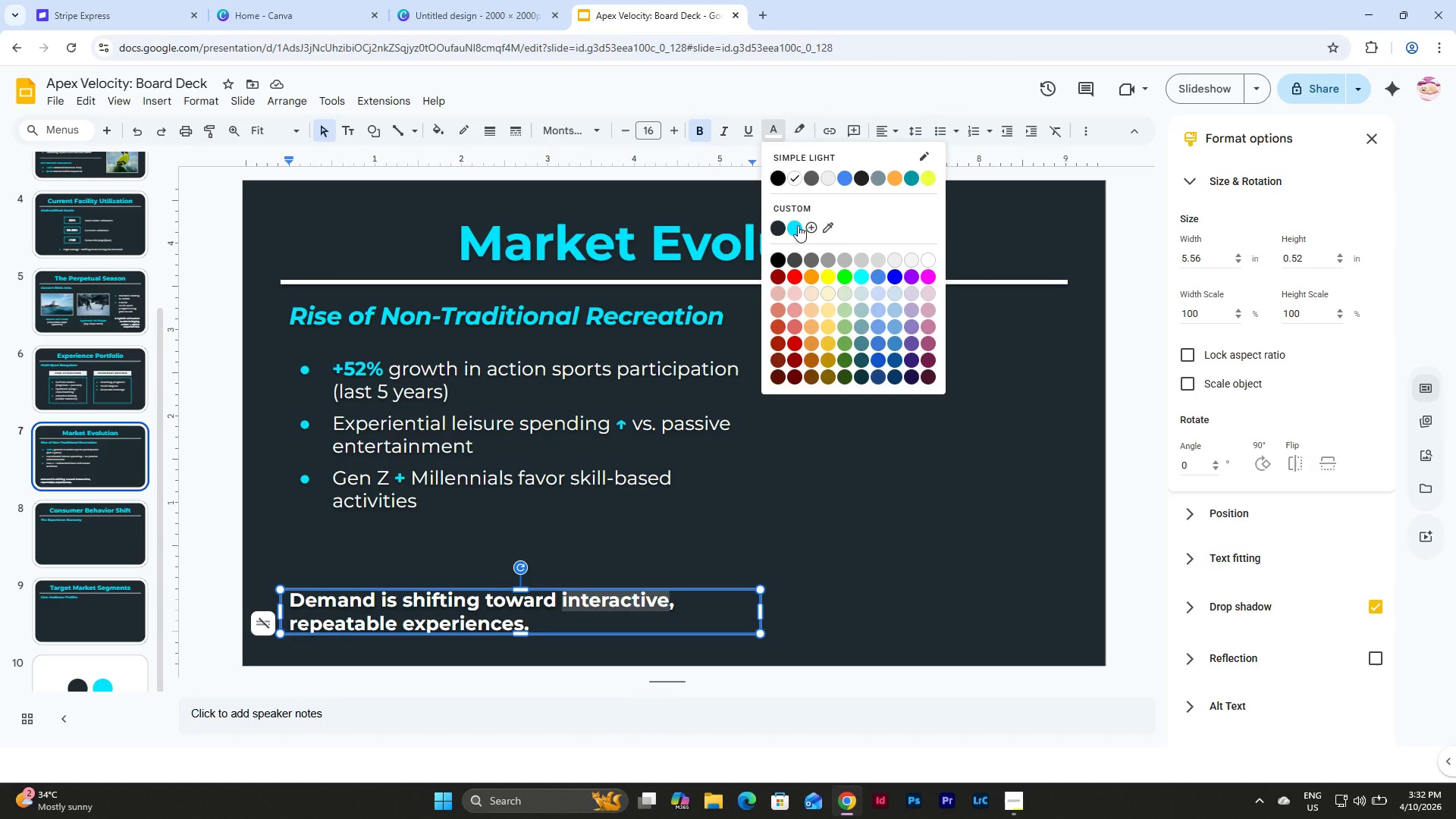 
left_click([798, 225])
 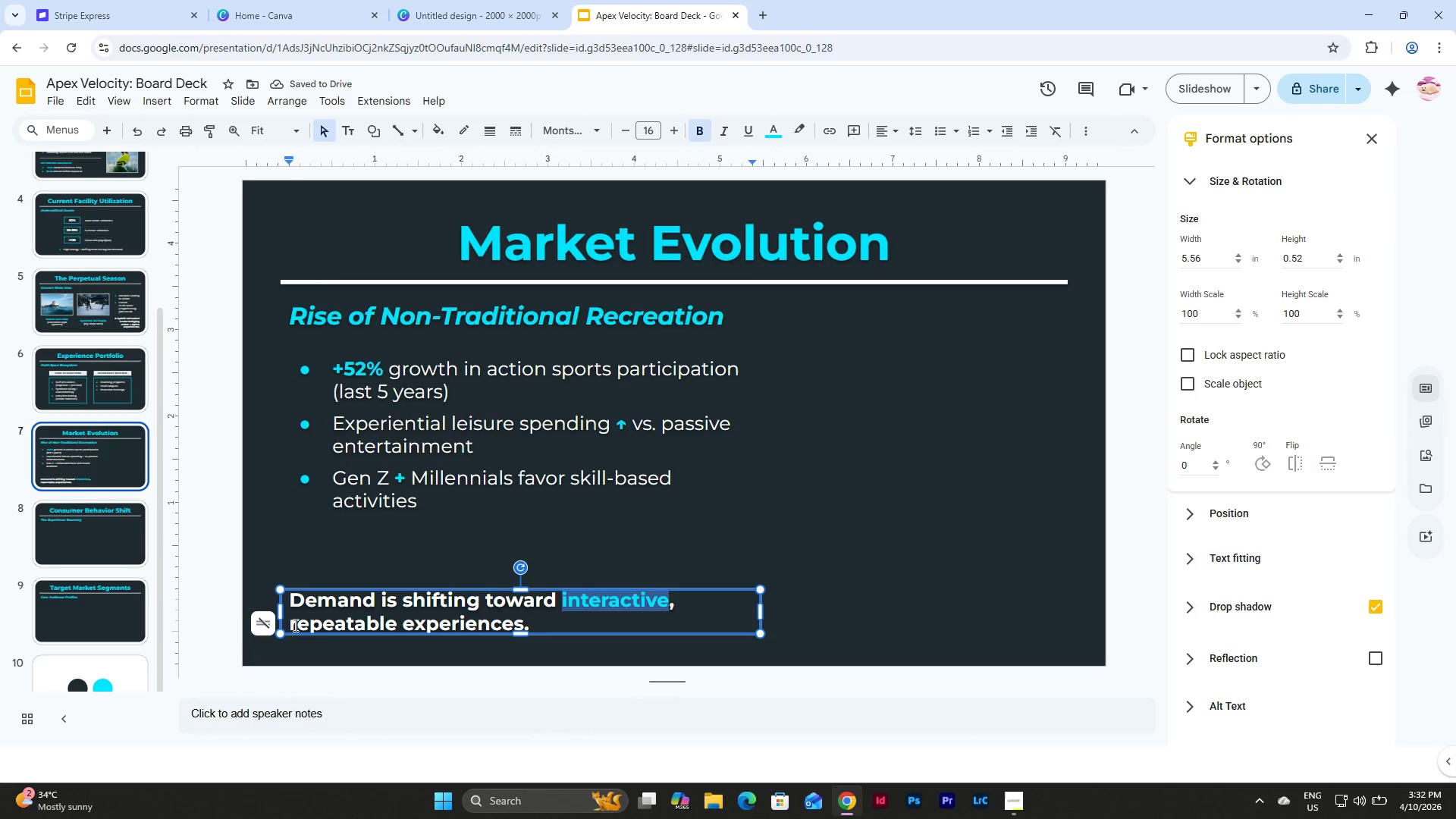 
left_click_drag(start_coordinate=[293, 625], to_coordinate=[424, 635])
 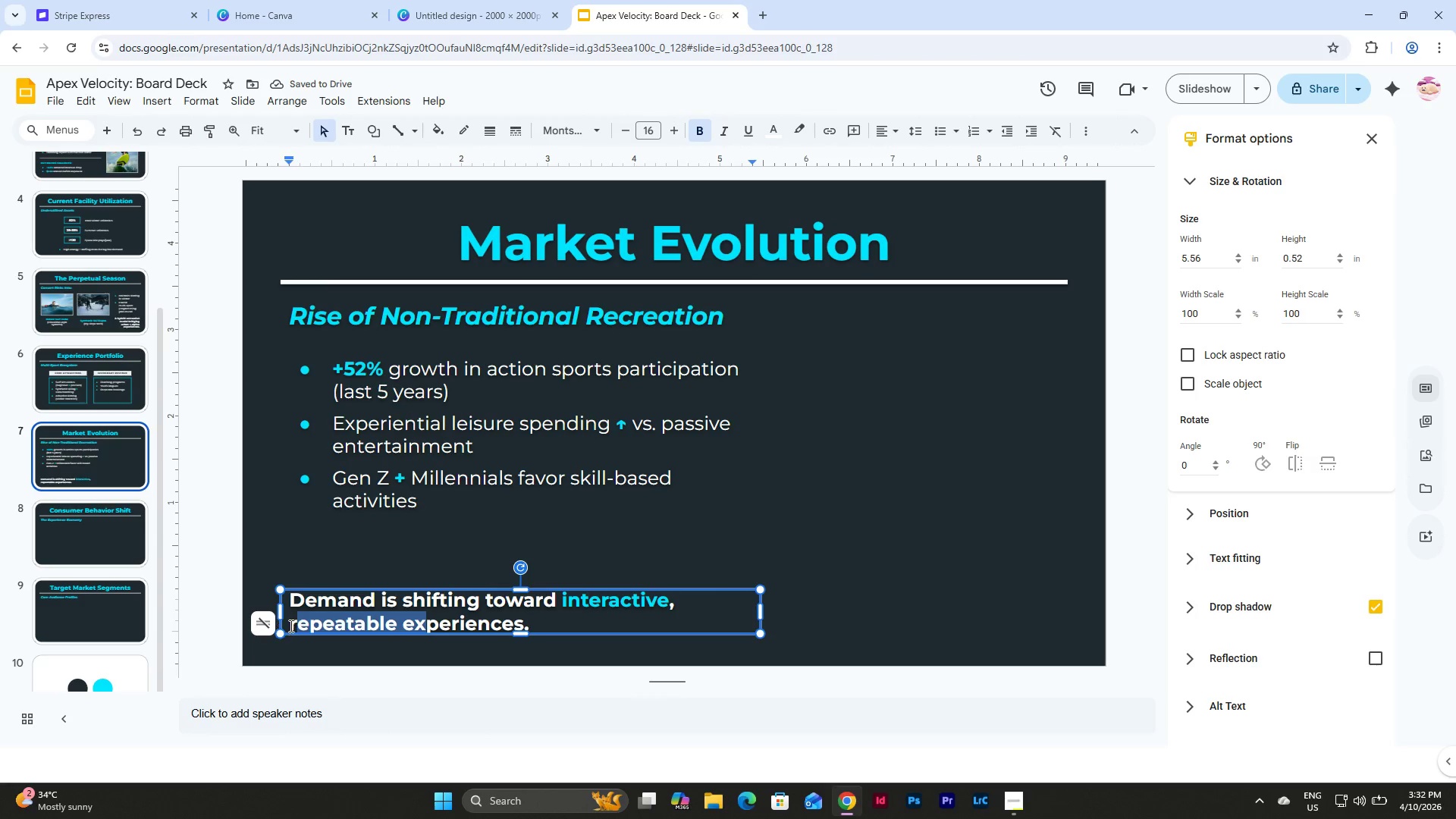 
left_click_drag(start_coordinate=[289, 626], to_coordinate=[522, 630])
 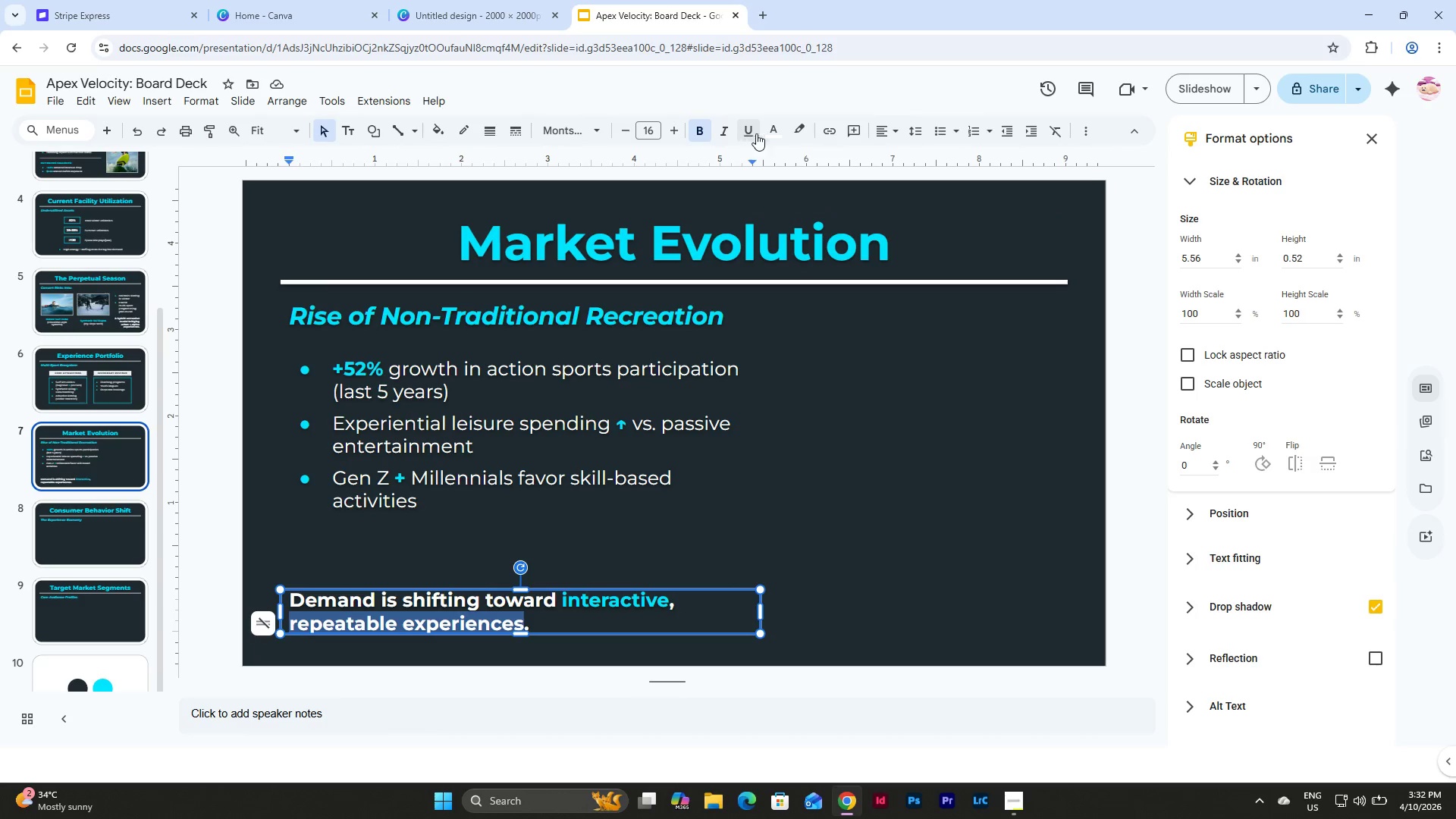 
left_click([775, 132])
 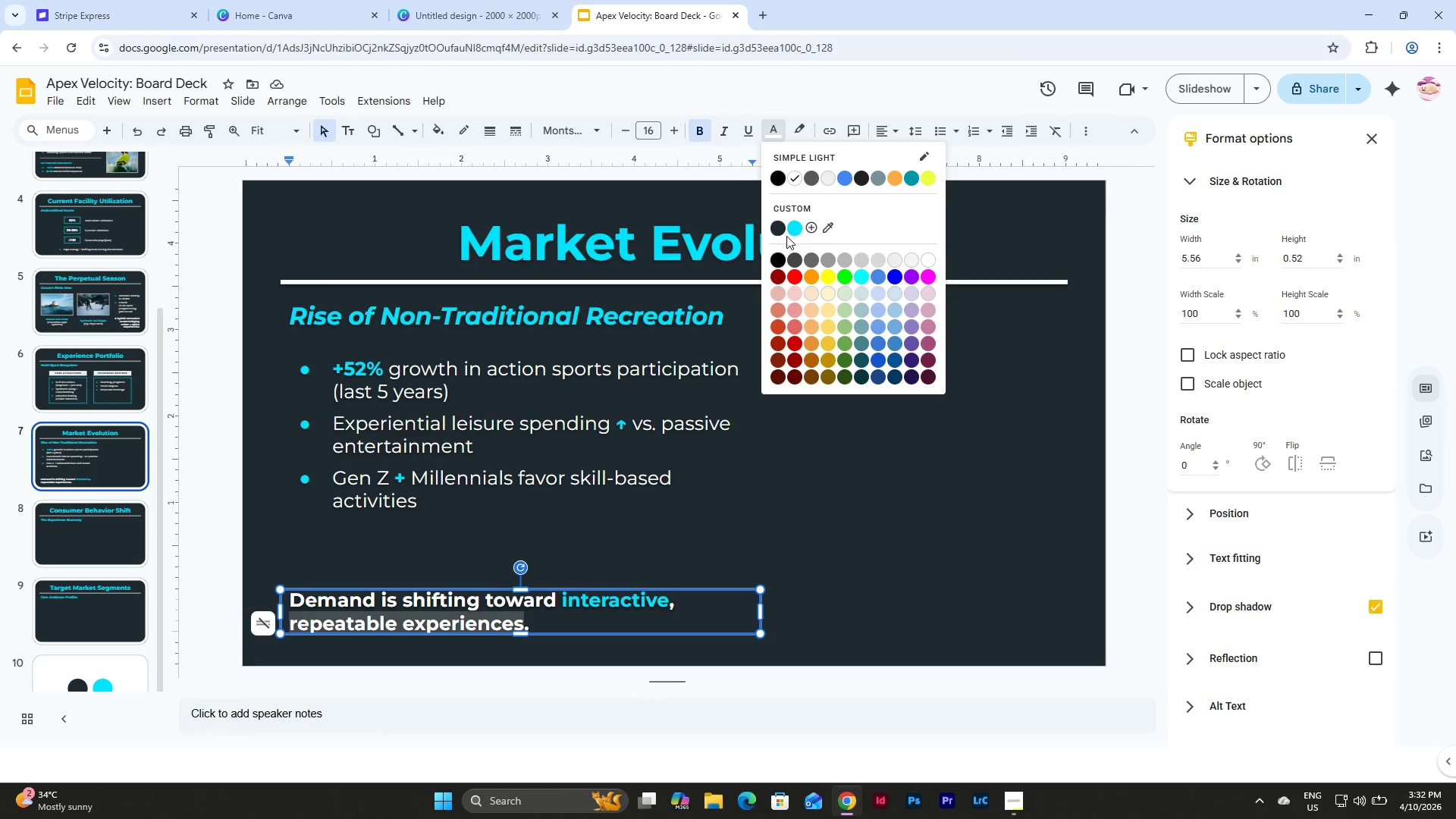 
left_click([792, 228])
 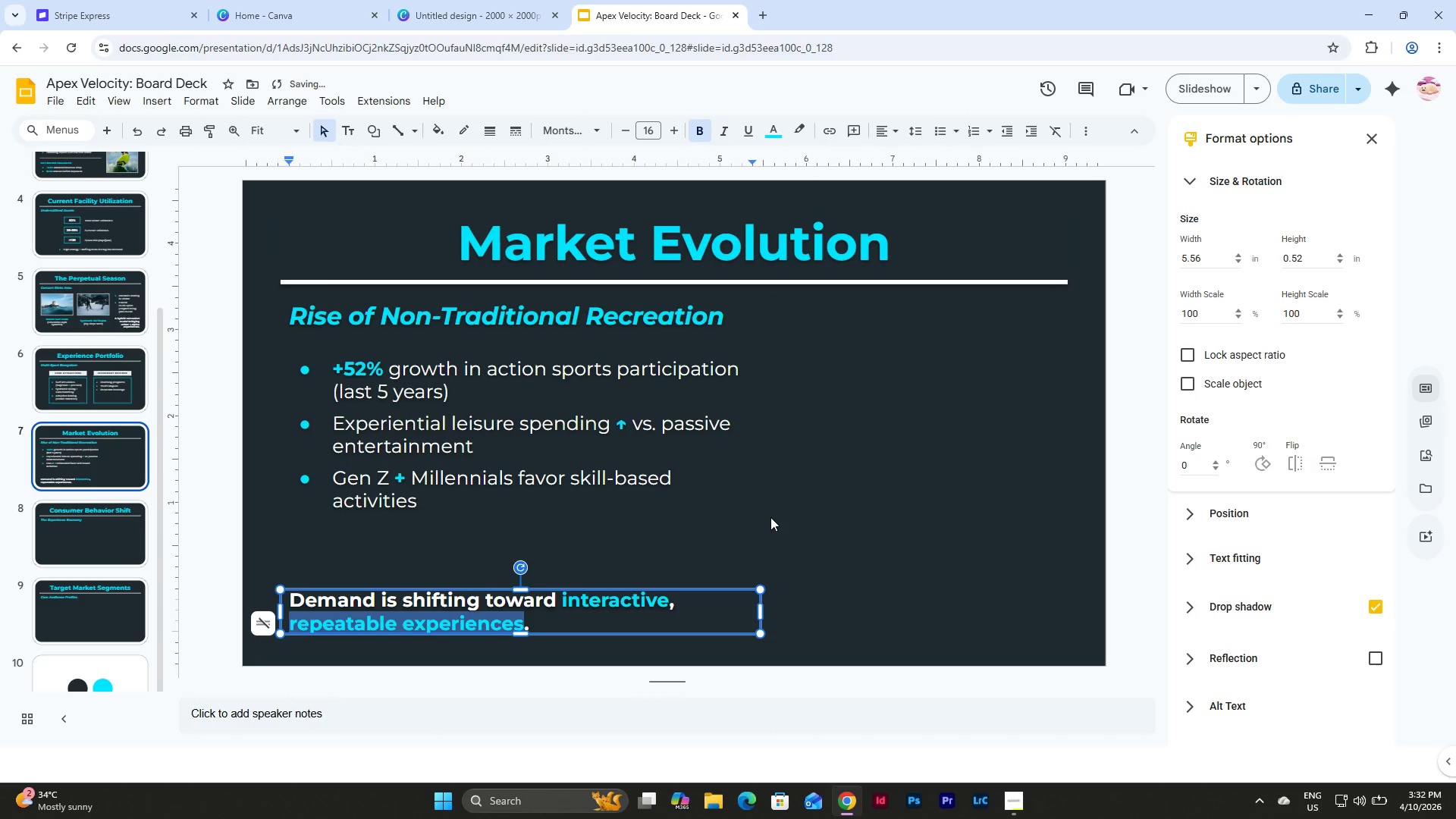 
left_click([770, 517])
 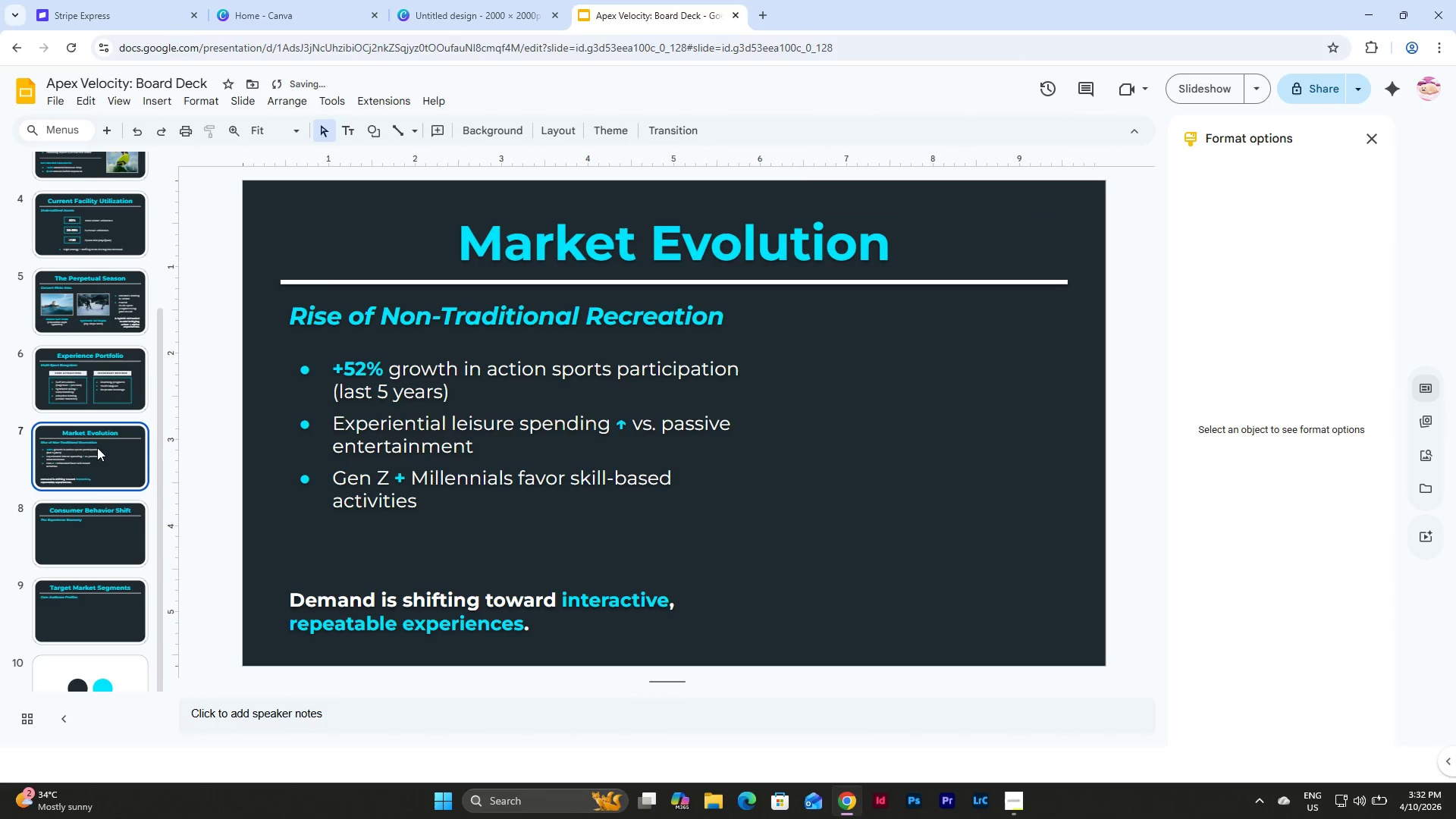 
scroll: coordinate [89, 439], scroll_direction: up, amount: 3.0
 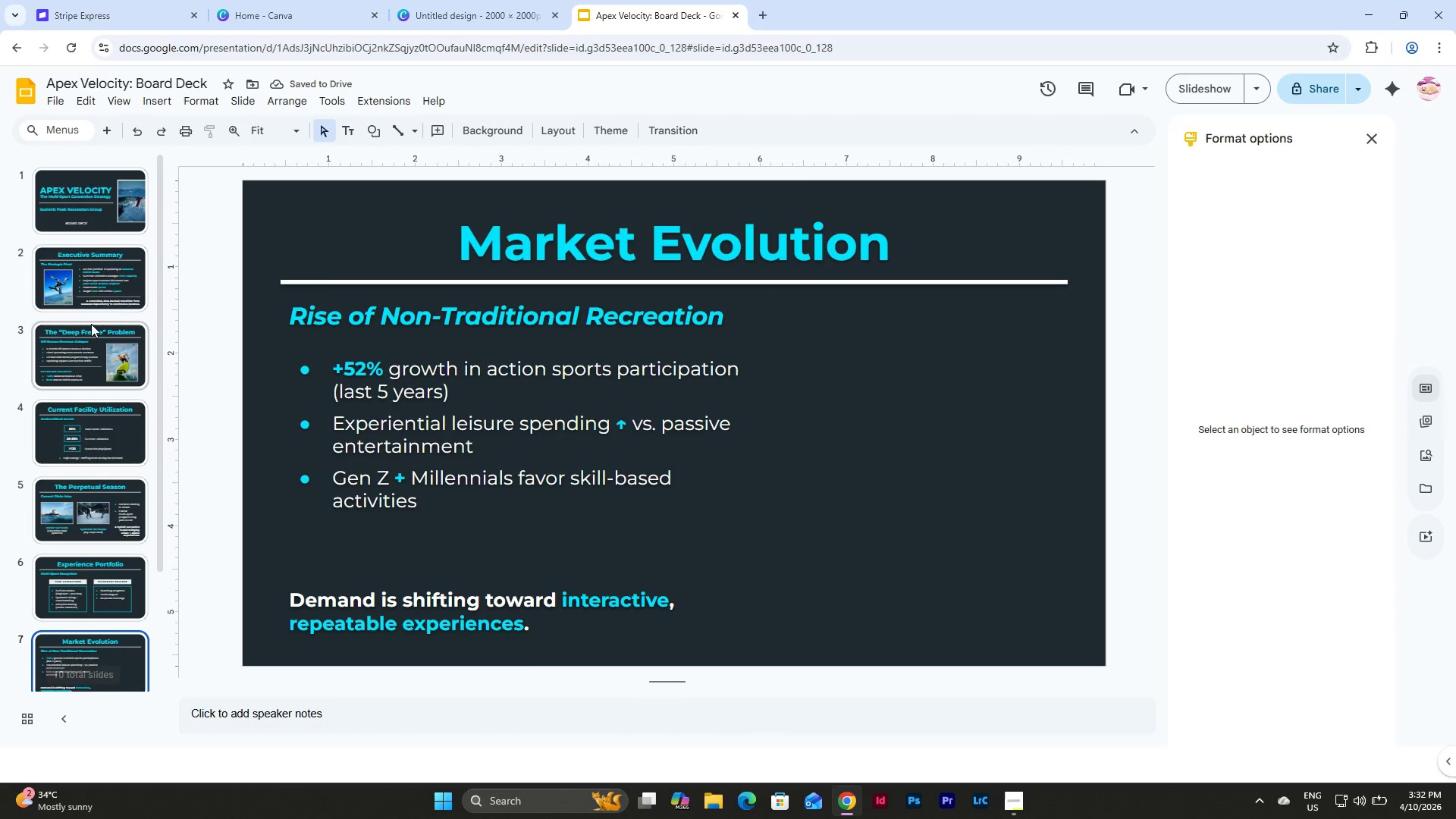 
left_click([93, 289])
 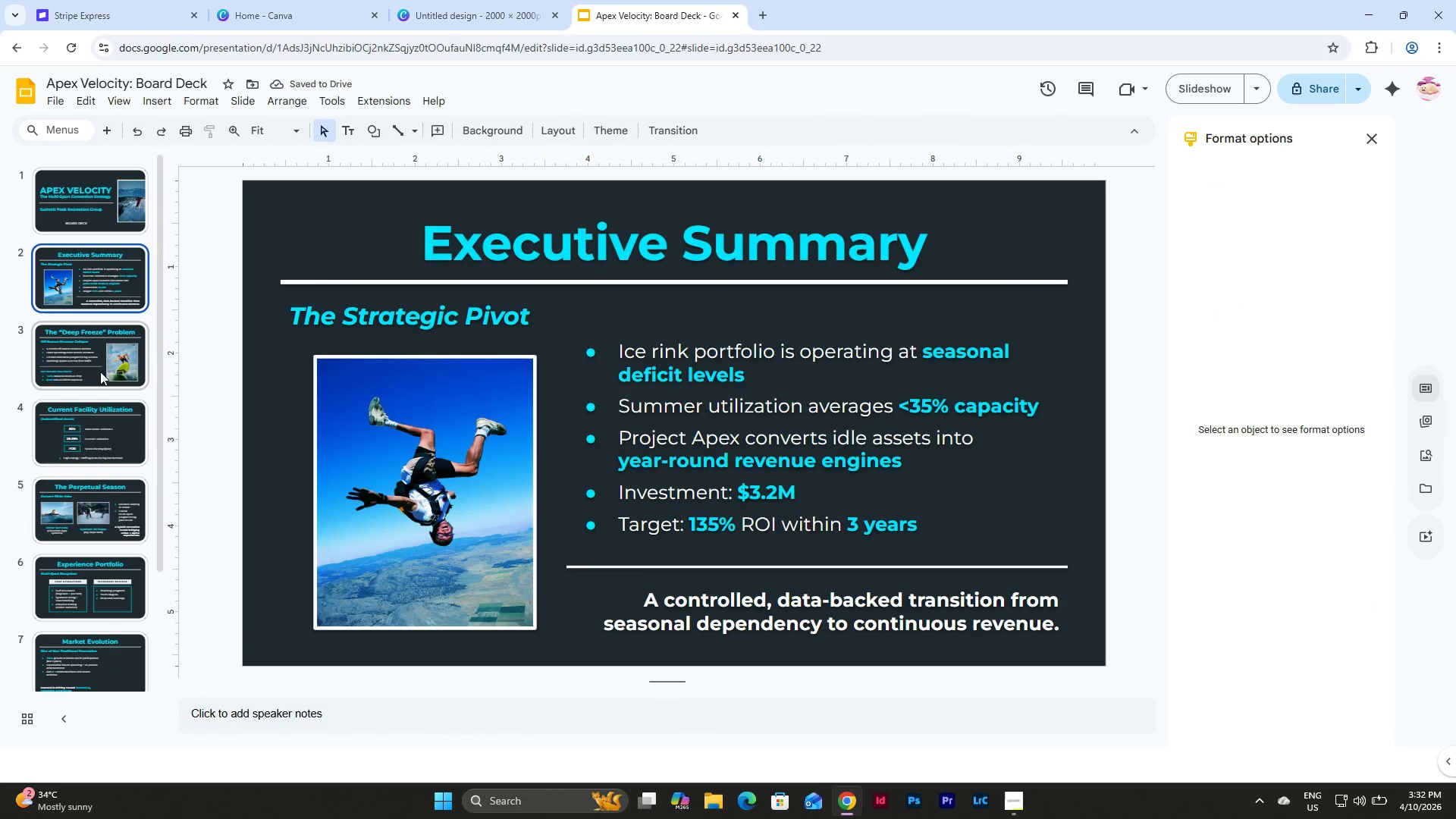 
left_click([100, 376])
 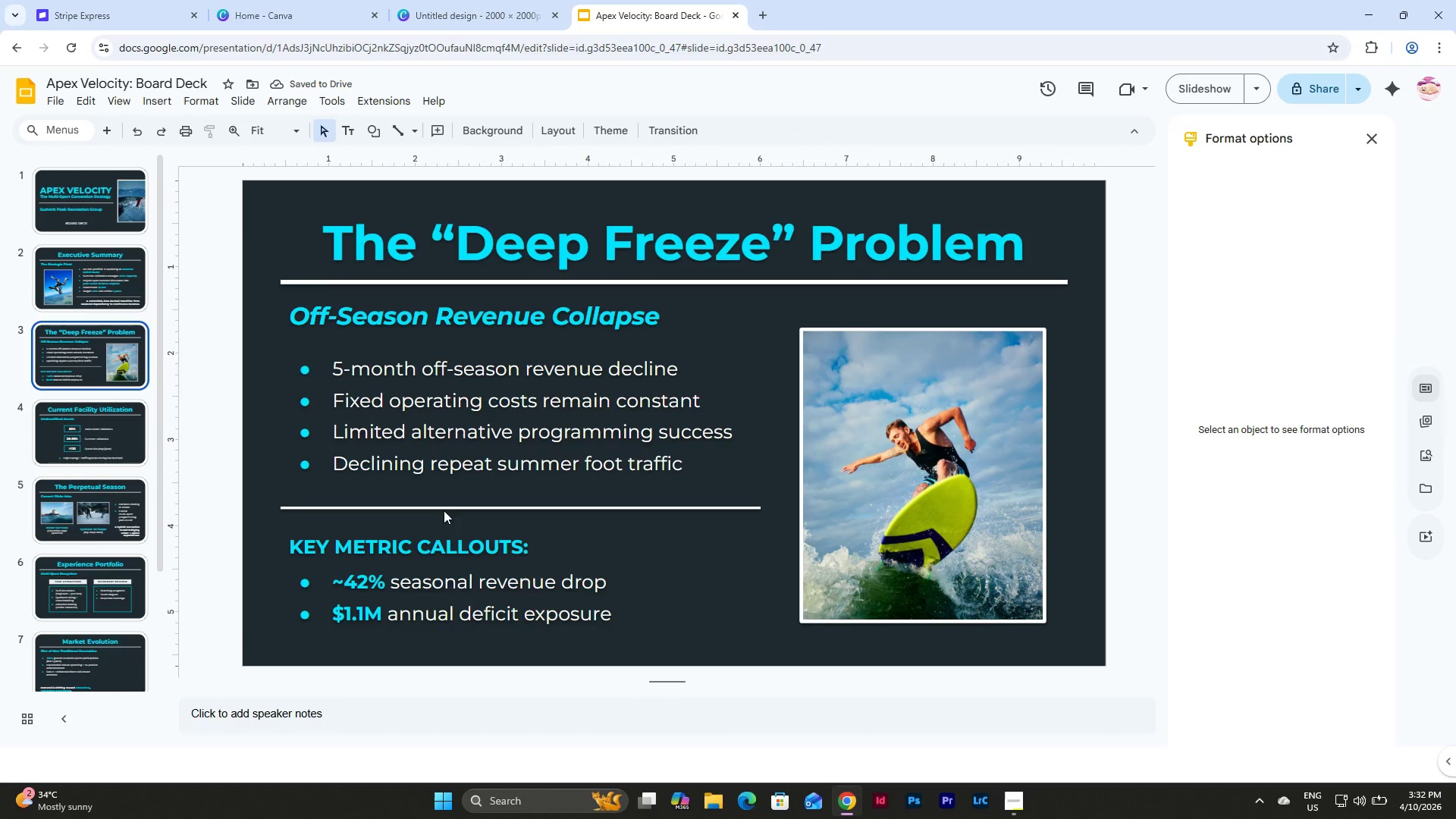 
left_click([444, 508])
 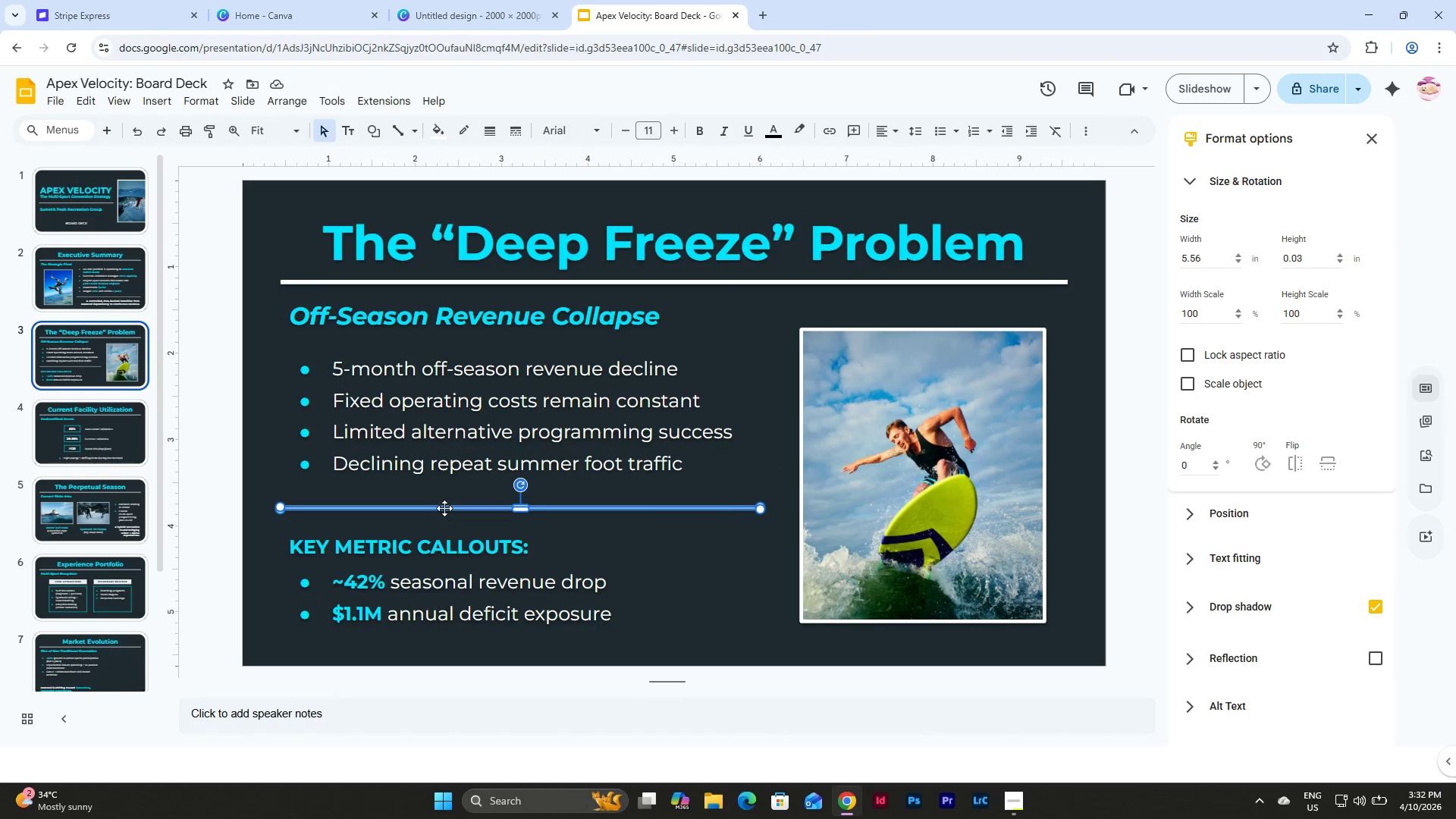 
key(Control+C)
 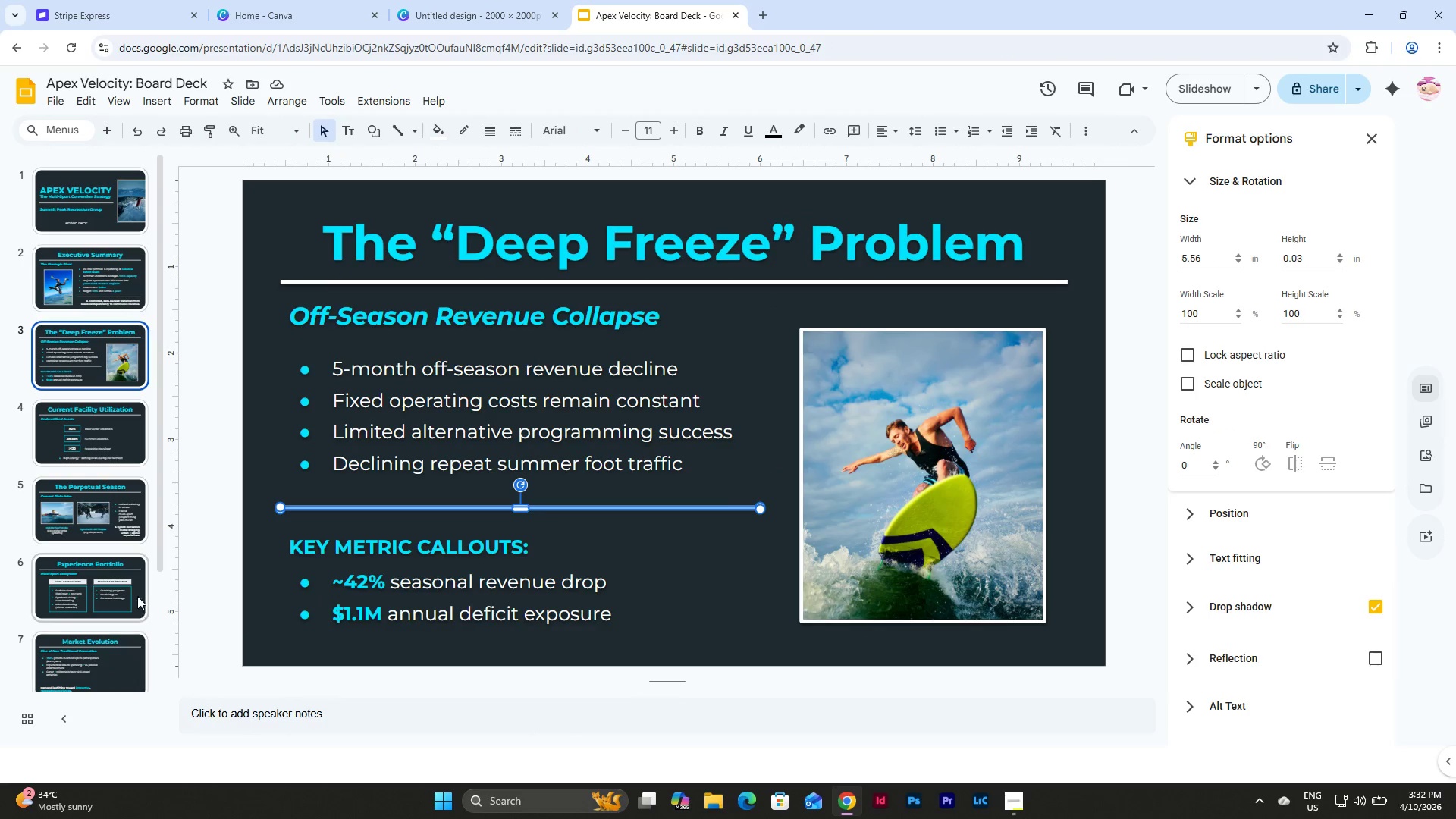 
scroll: coordinate [133, 574], scroll_direction: down, amount: 3.0
 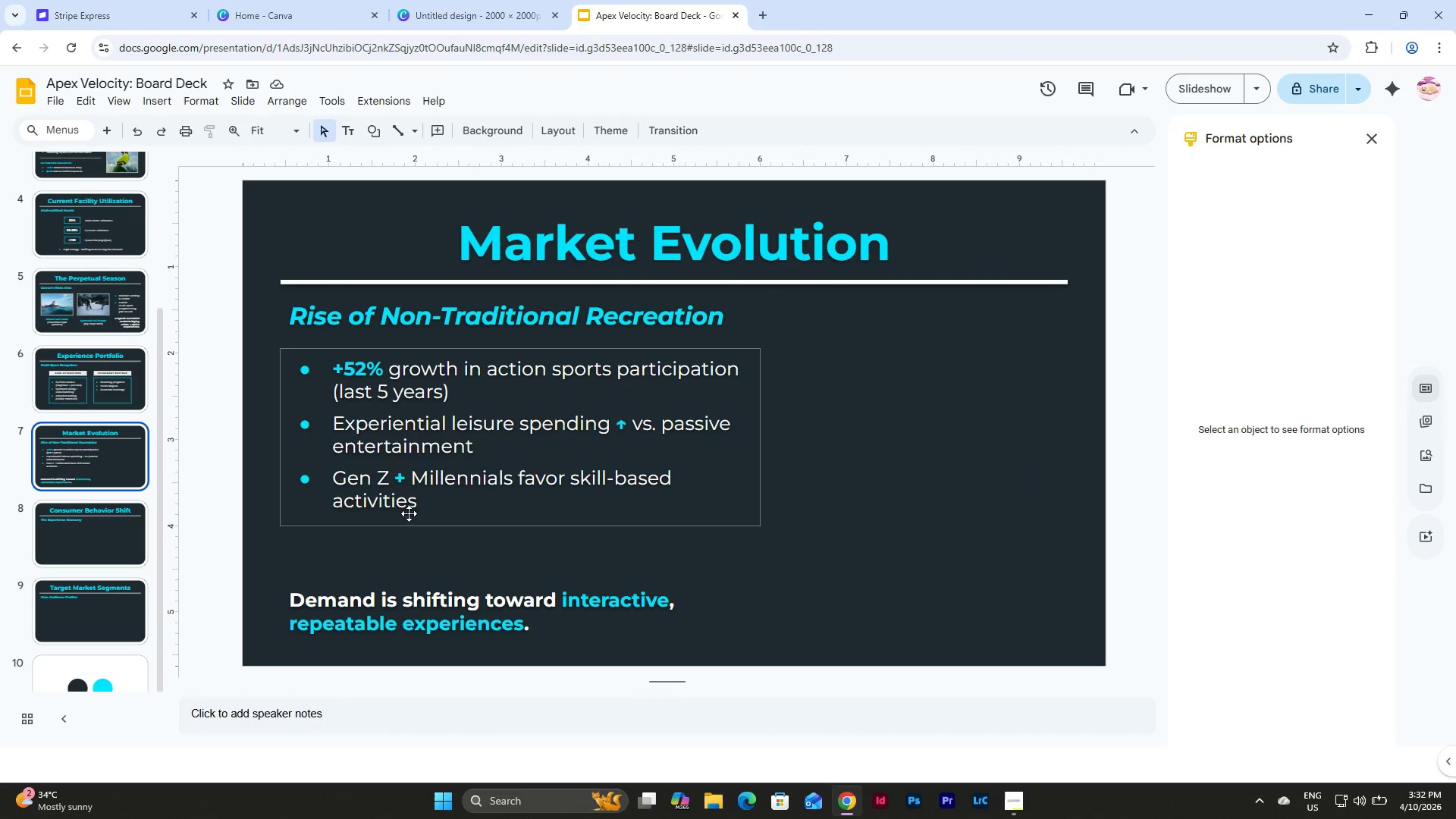 
left_click([478, 551])
 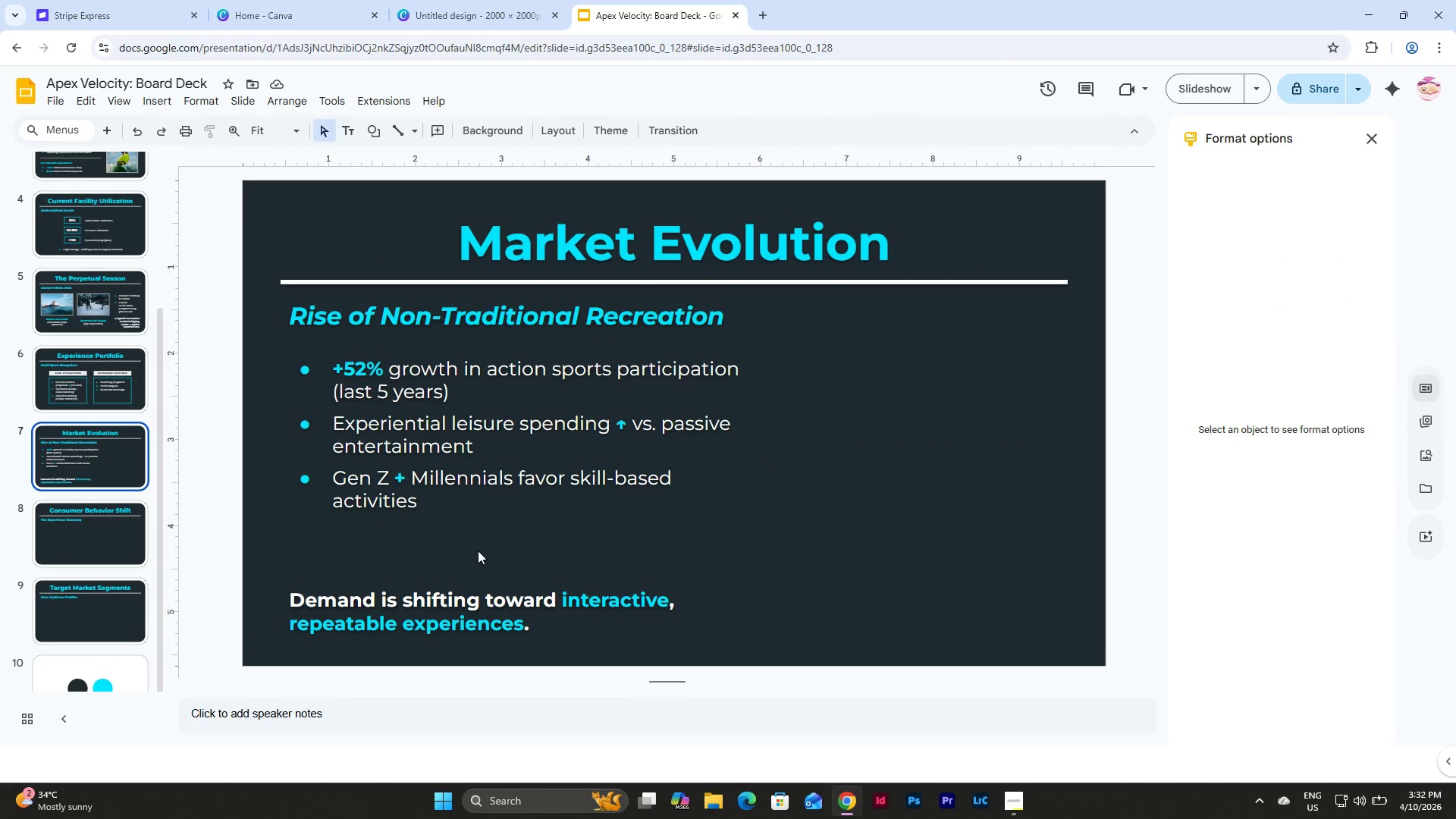 
key(Control+V)
 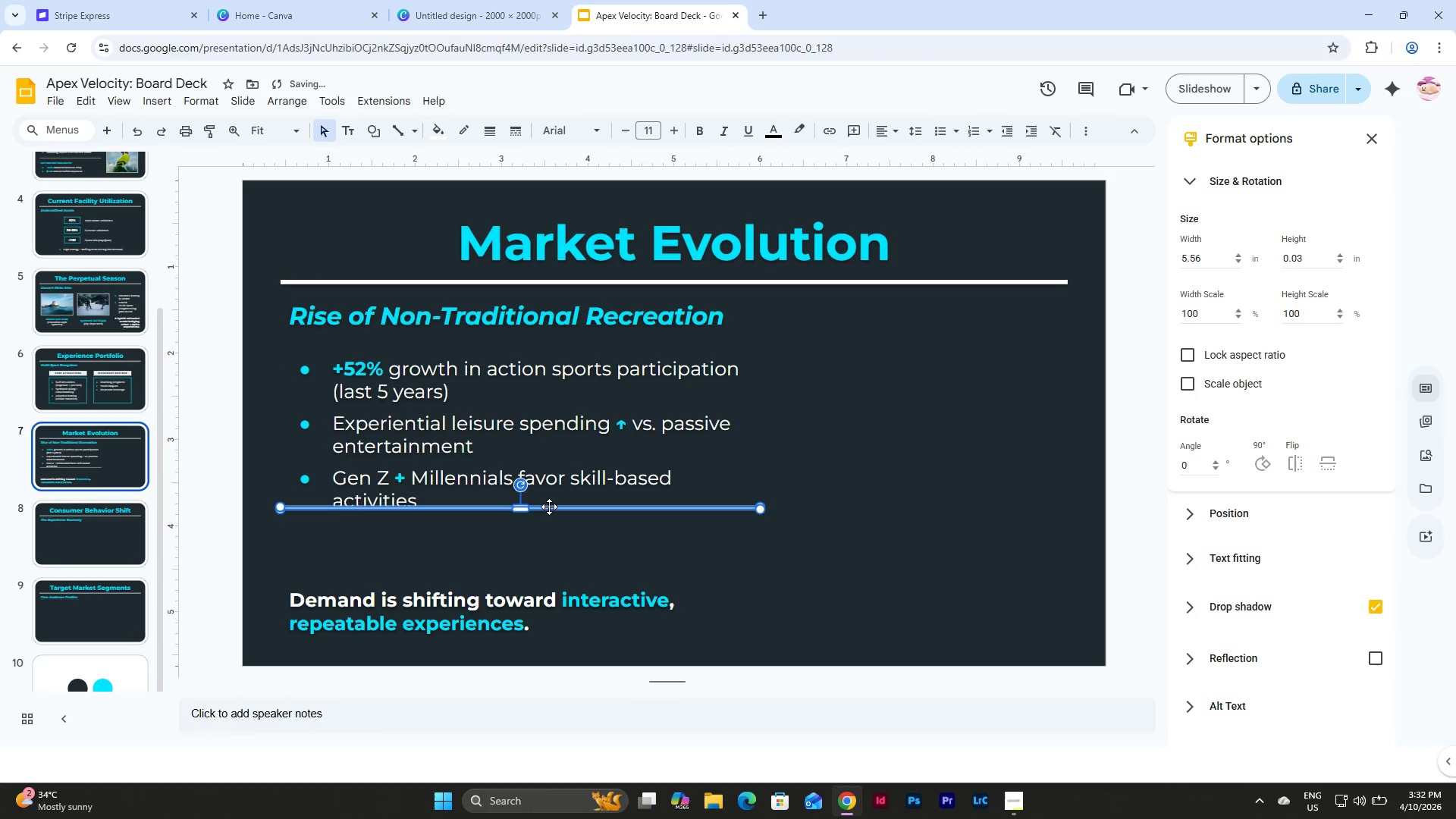 
left_click_drag(start_coordinate=[549, 507], to_coordinate=[549, 553])
 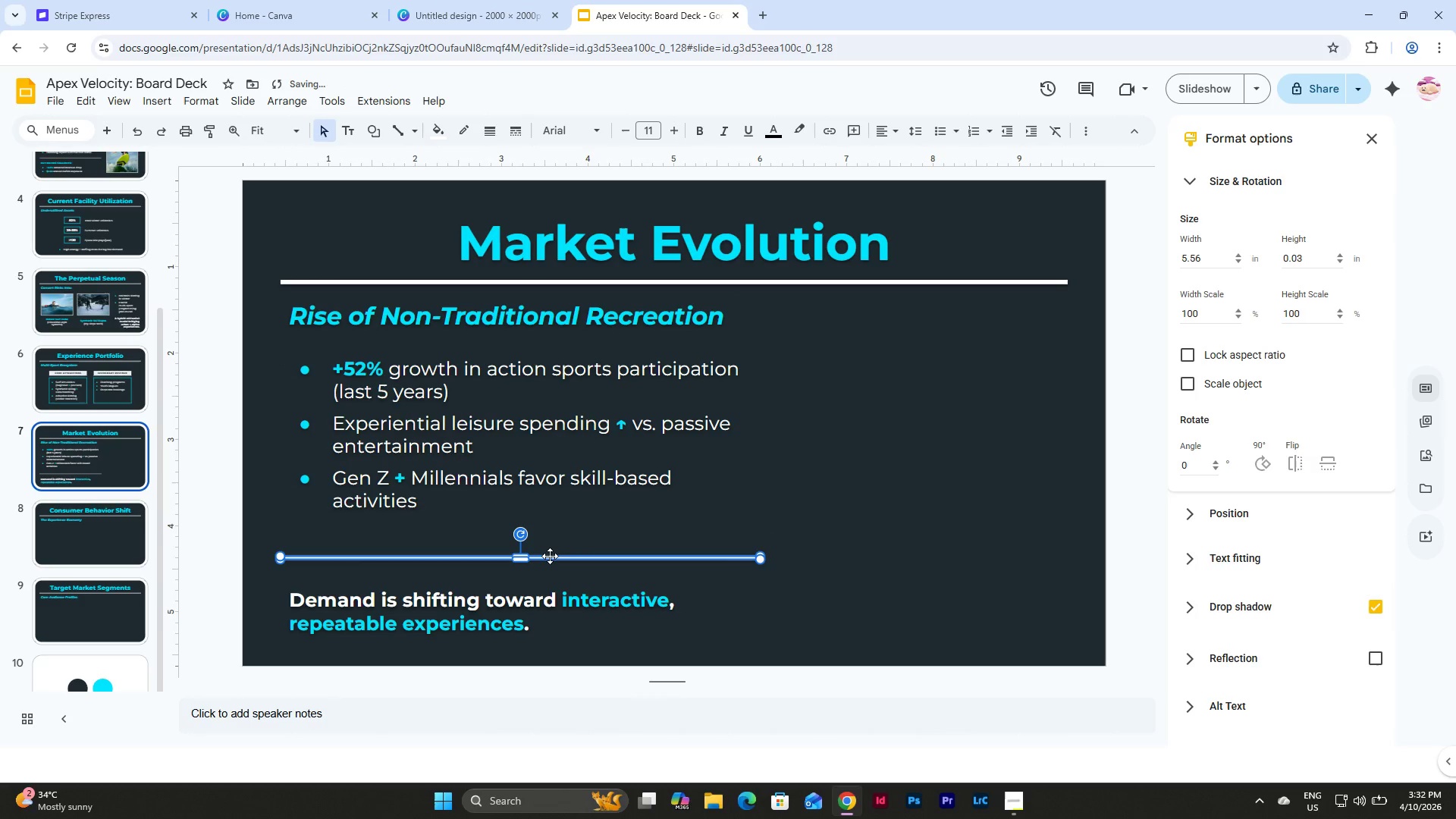 
wait(6.42)
 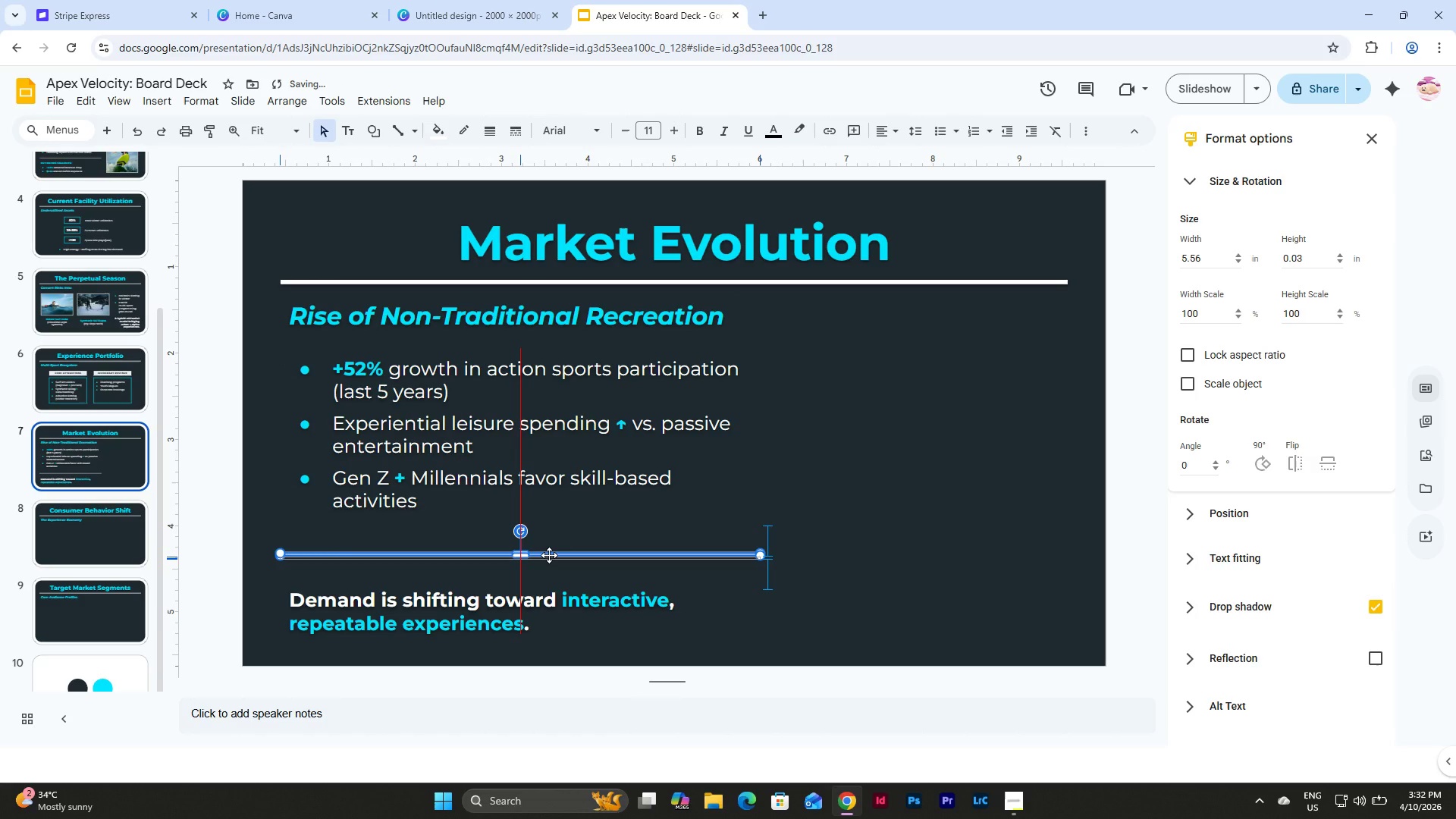 
left_click([853, 602])
 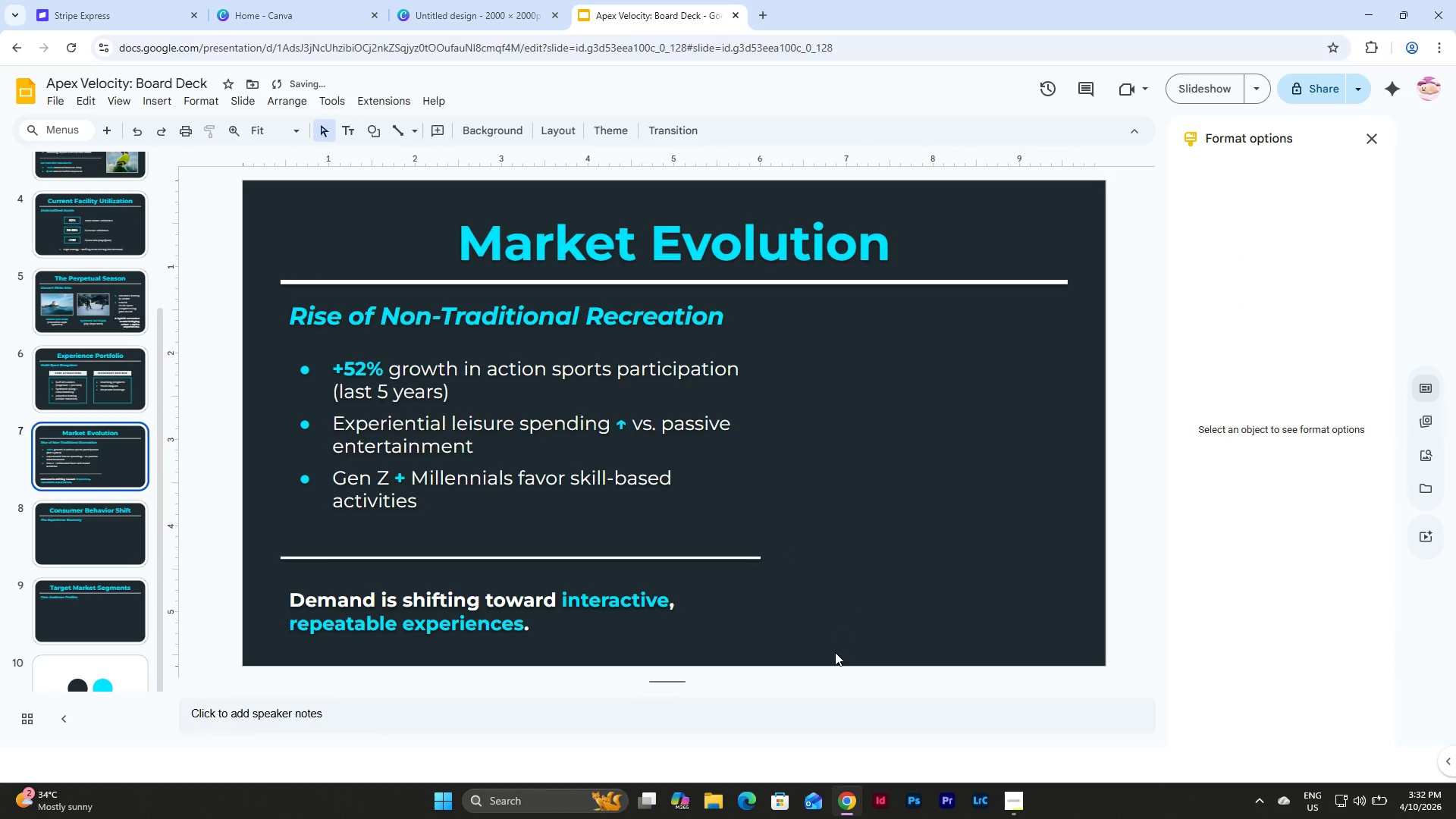 
left_click_drag(start_coordinate=[835, 652], to_coordinate=[560, 410])
 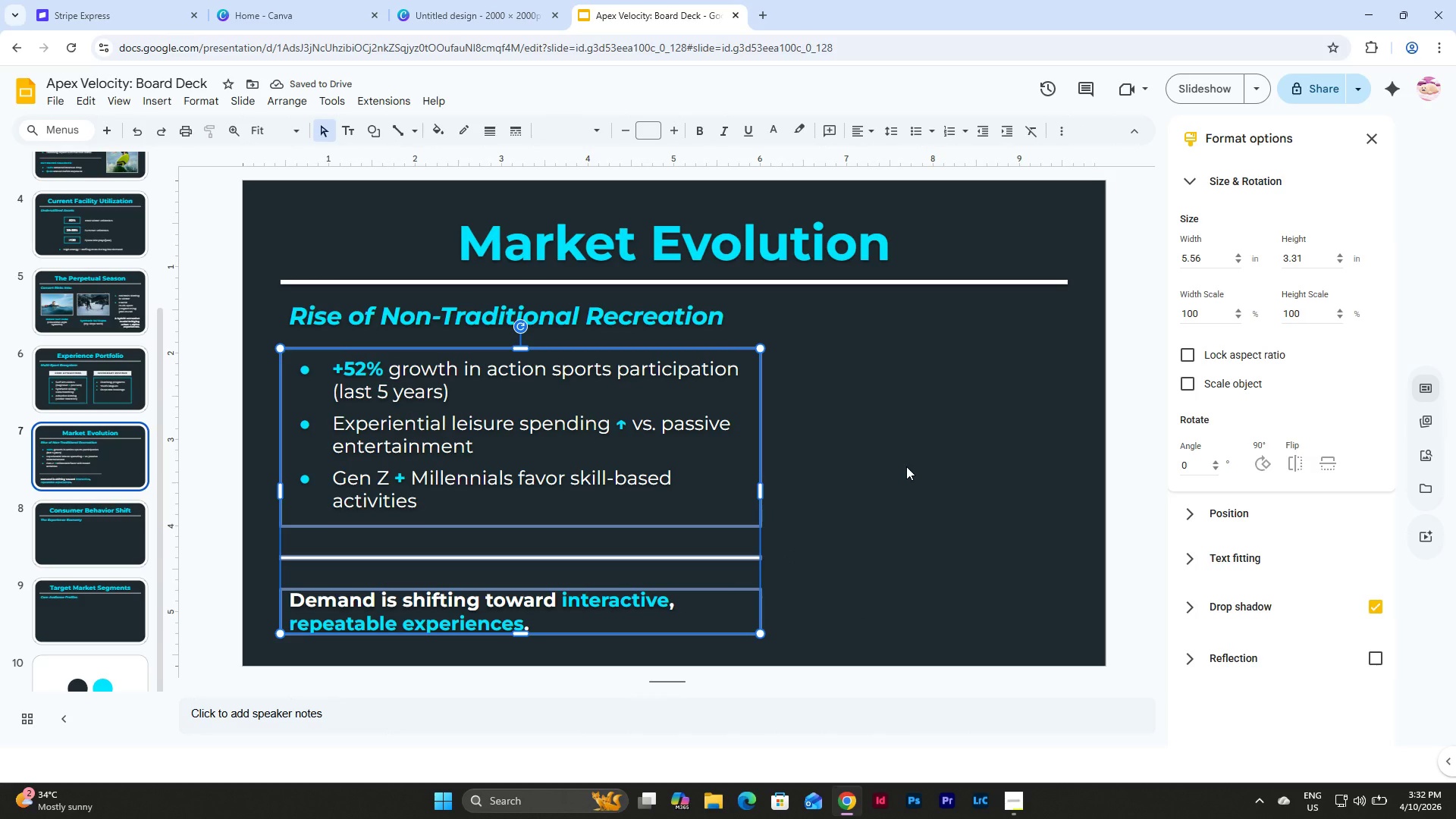 
left_click([906, 466])
 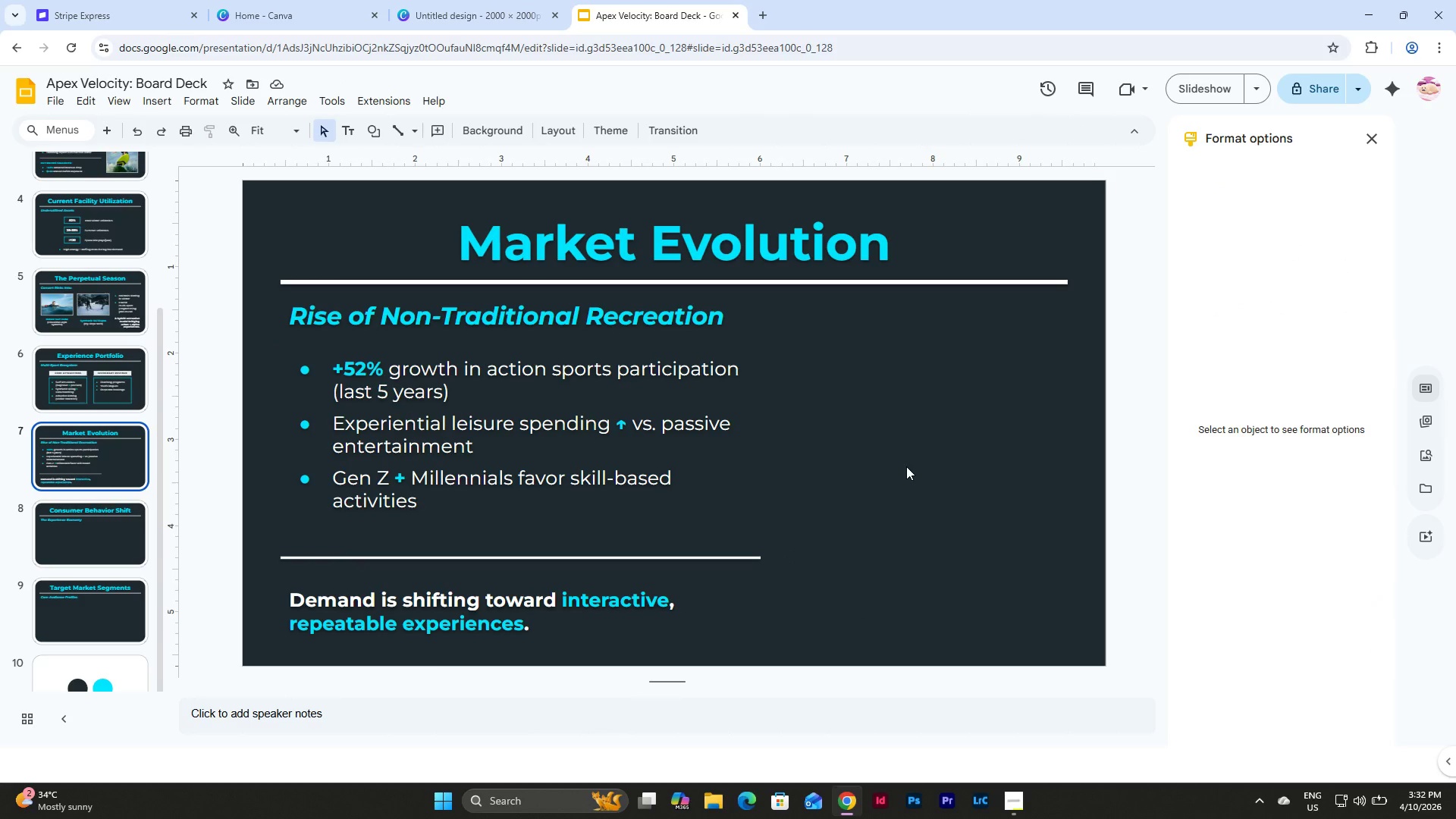 
wait(11.34)
 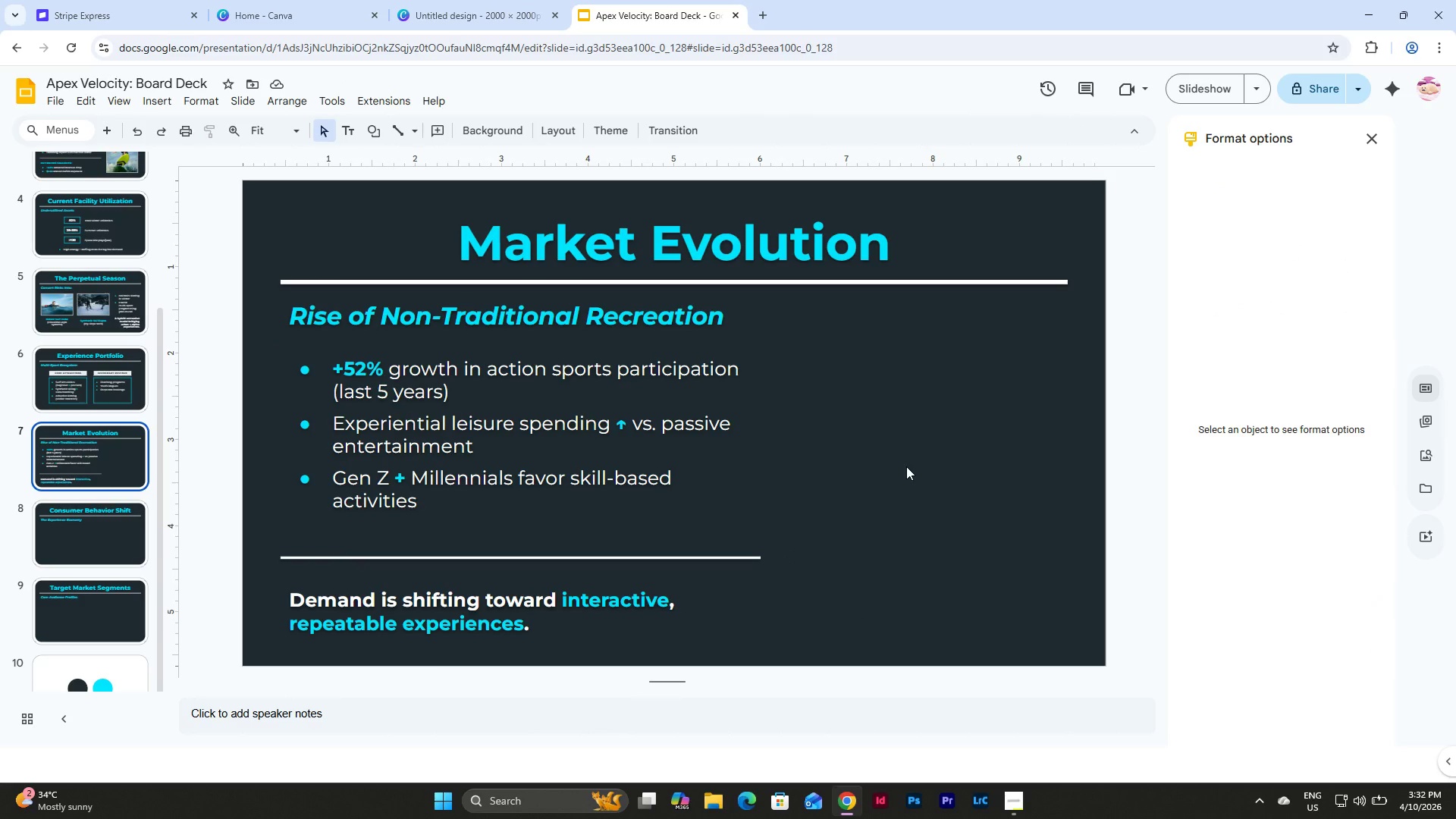 
scroll: coordinate [96, 381], scroll_direction: up, amount: 4.0
 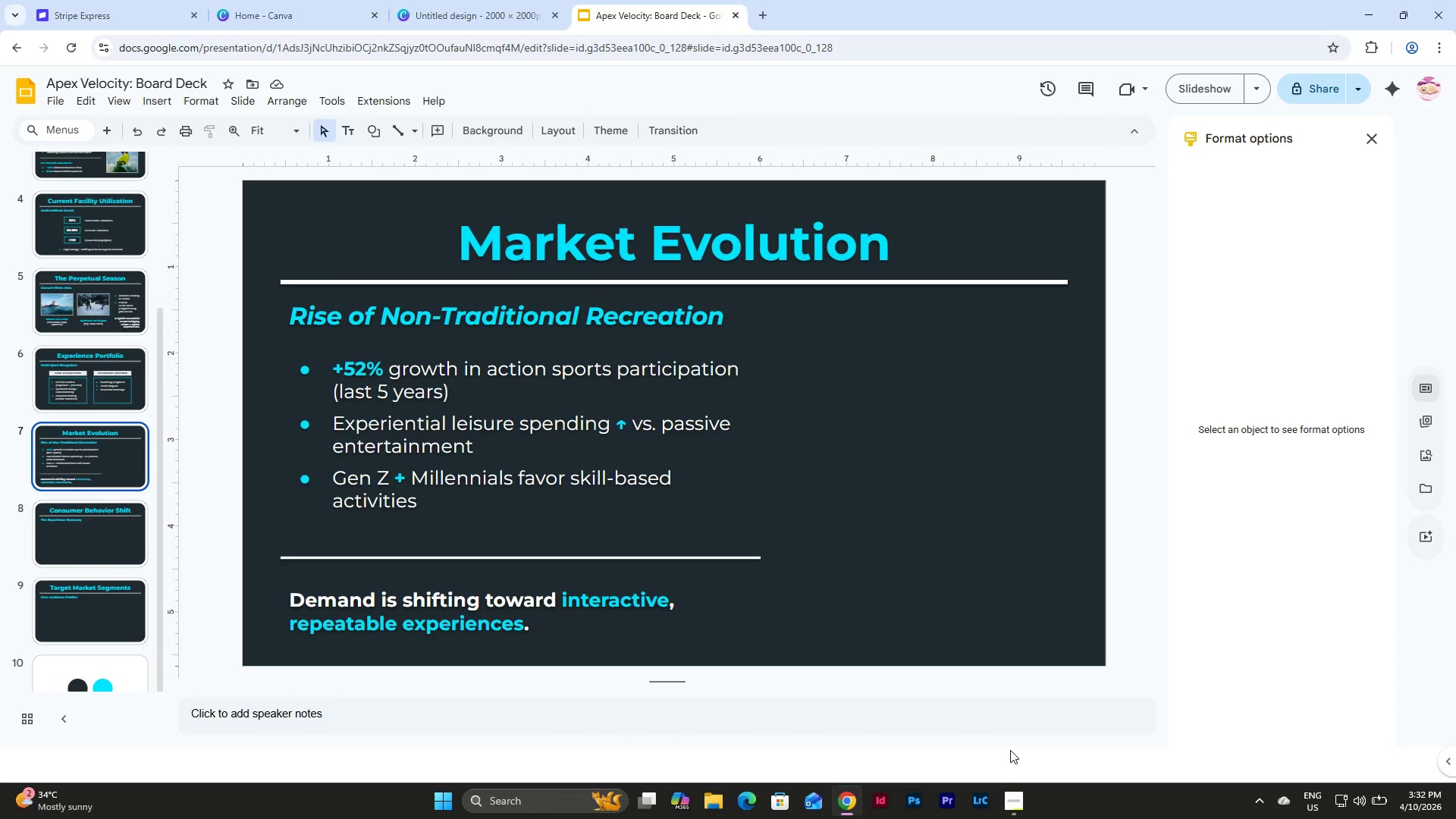 
left_click([1007, 795])